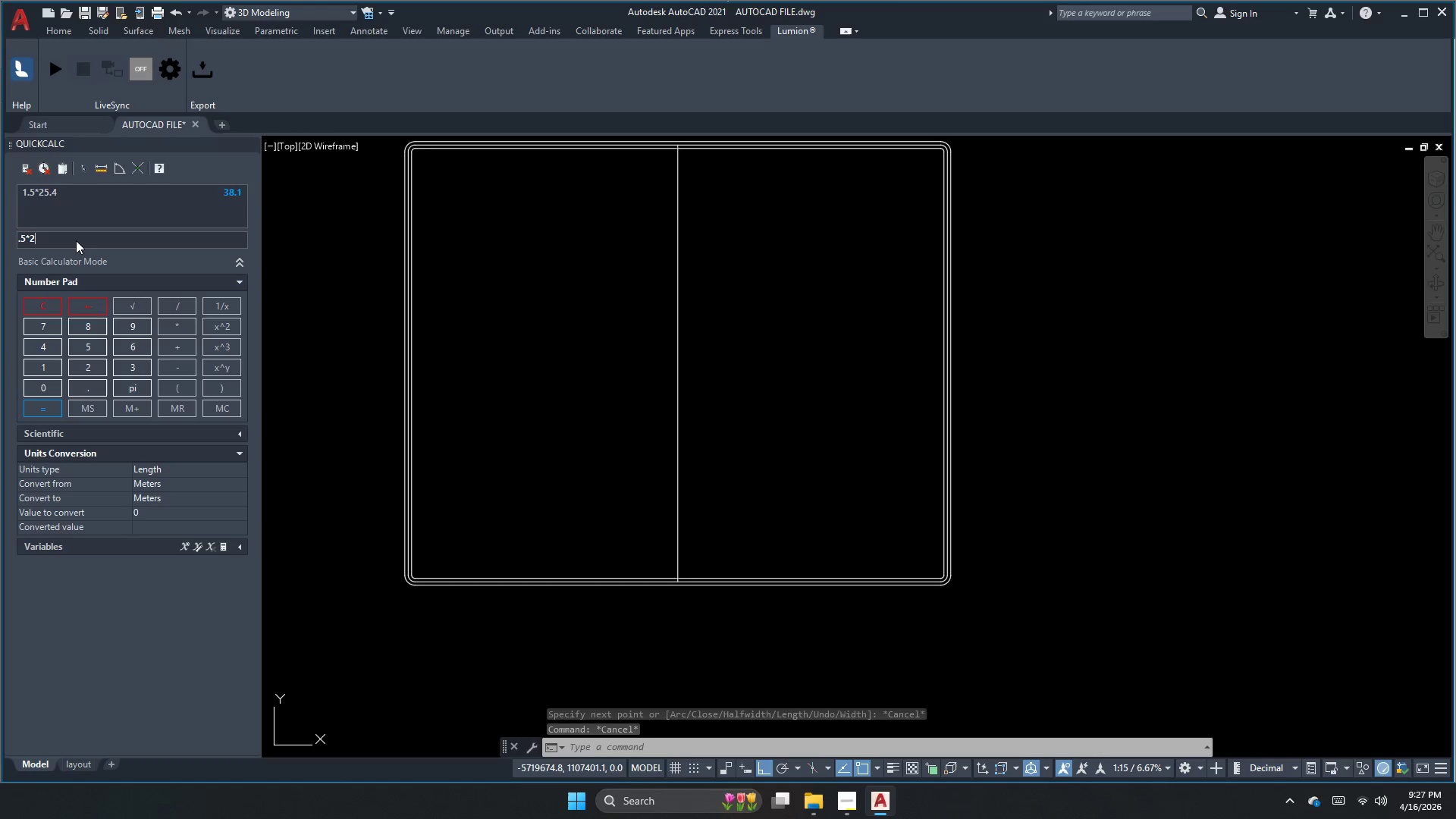 
key(Numpad5)
 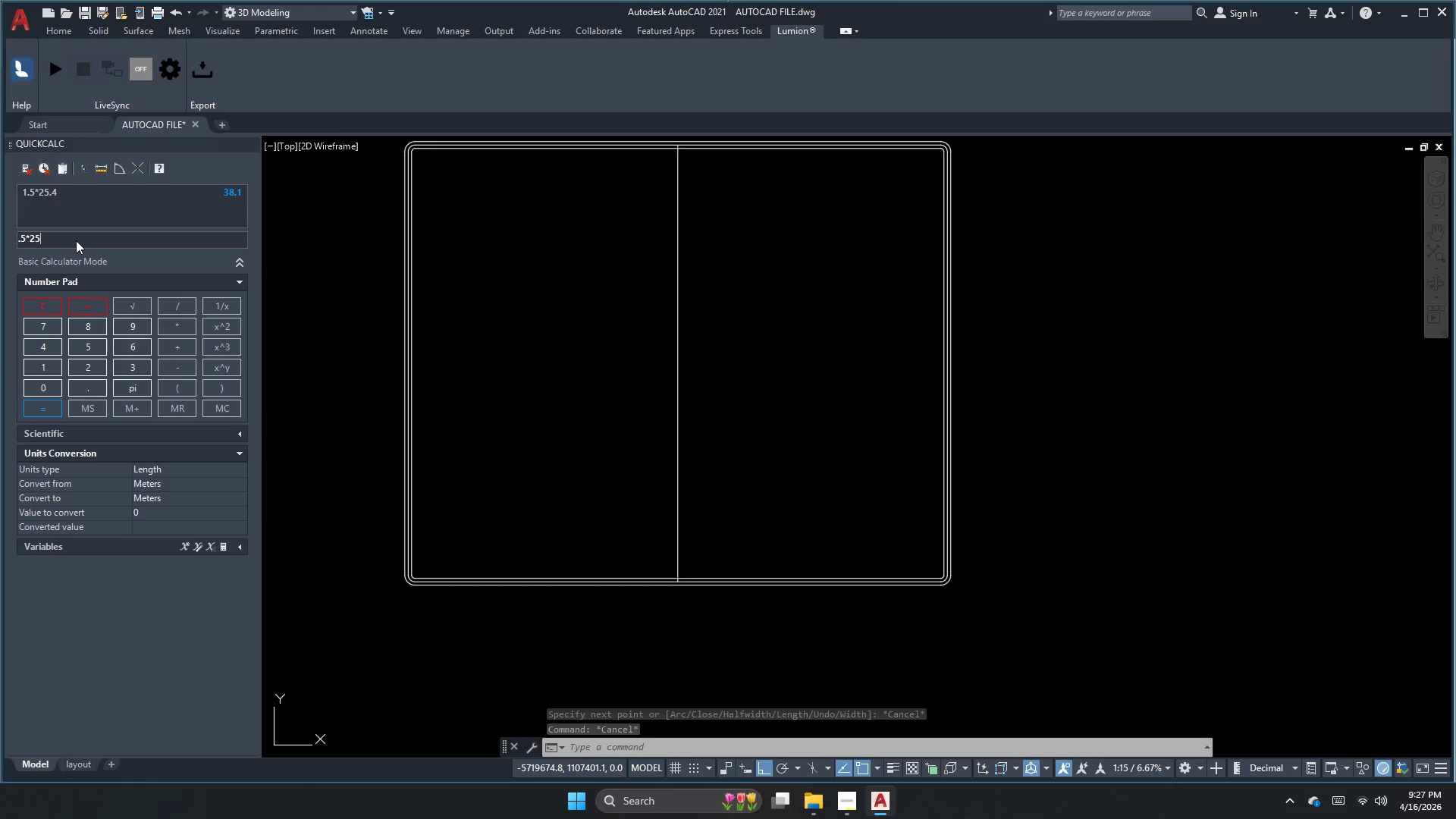 
key(NumpadDecimal)
 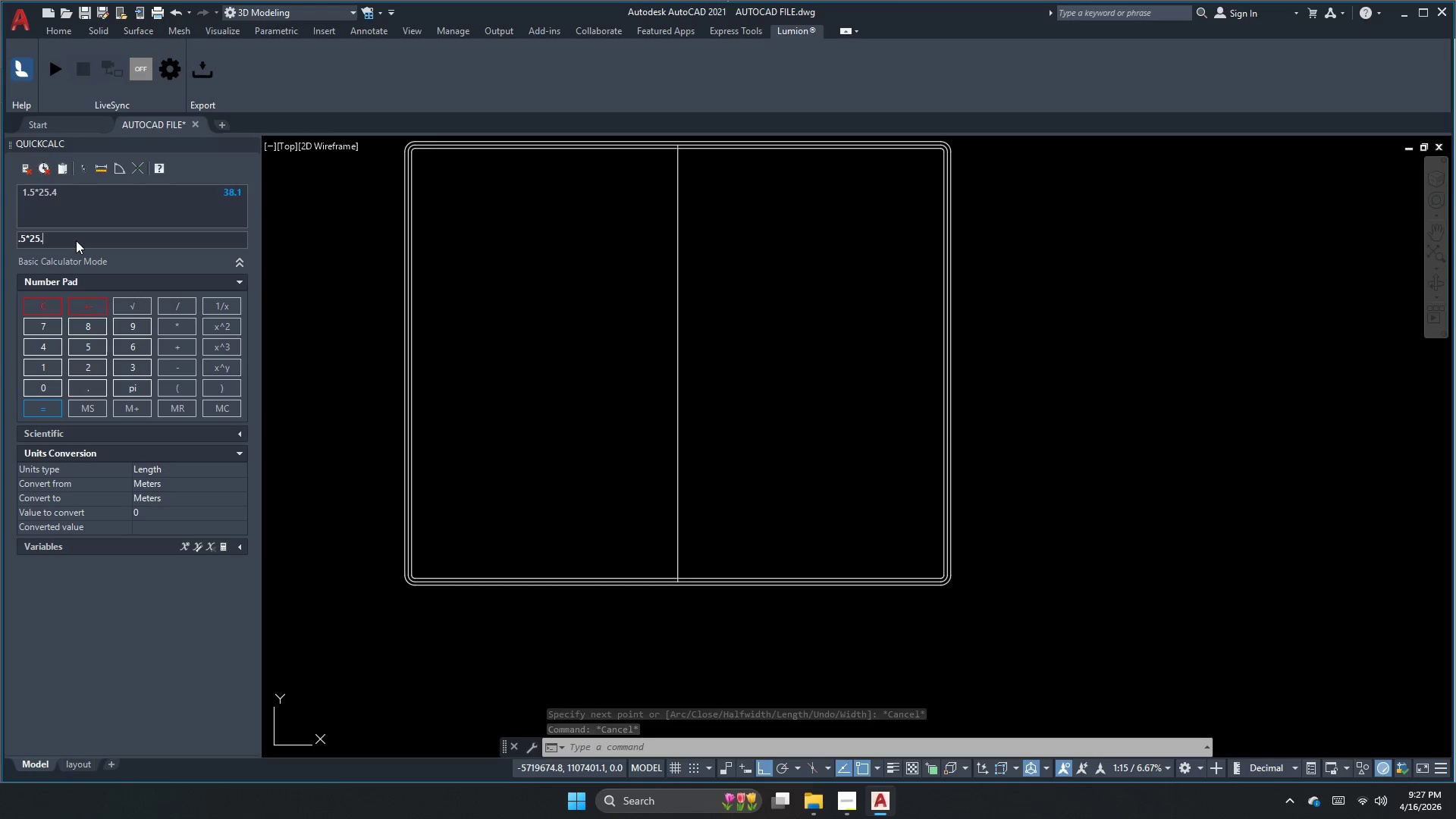 
key(Numpad4)
 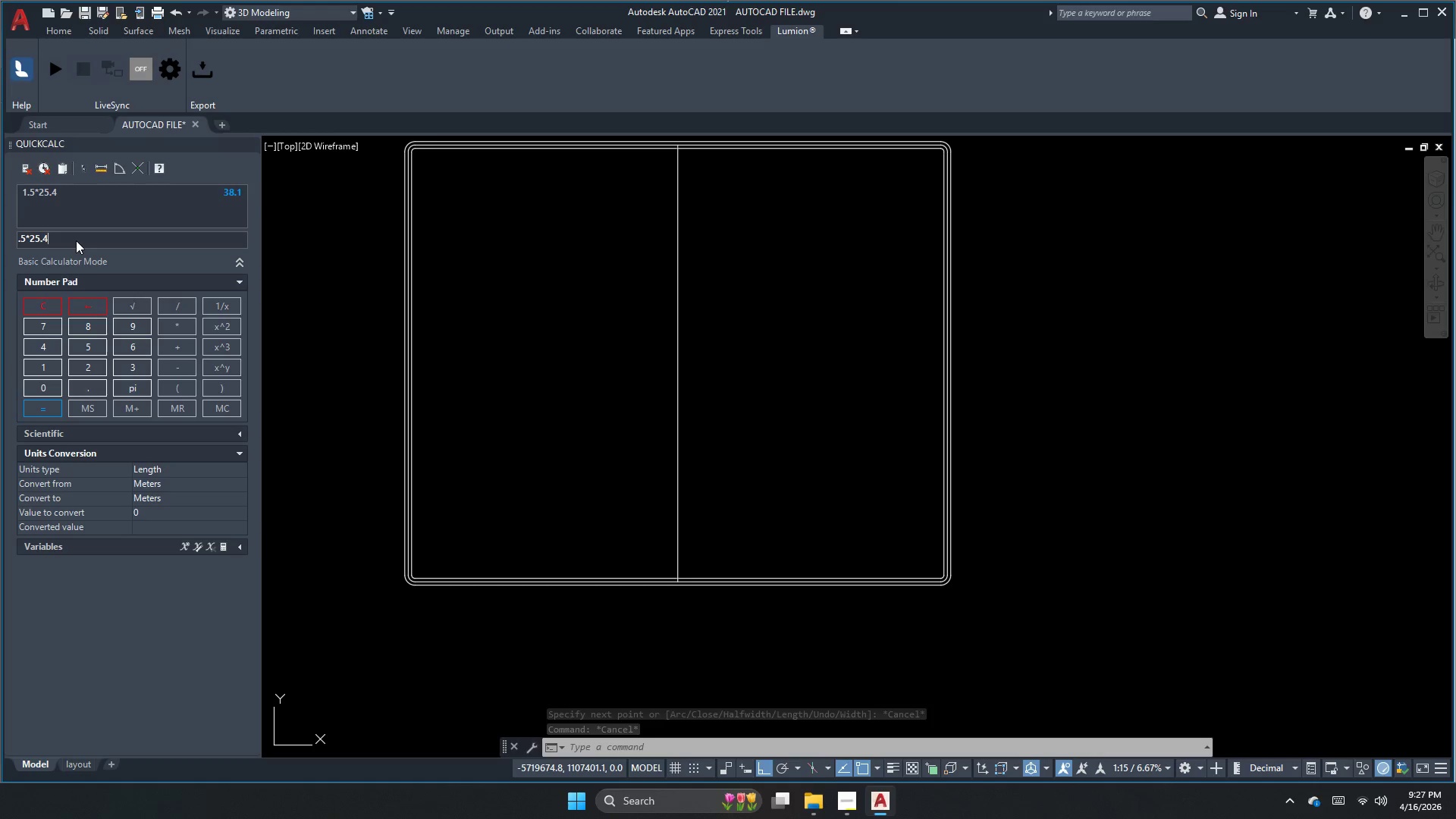 
key(NumpadEnter)
 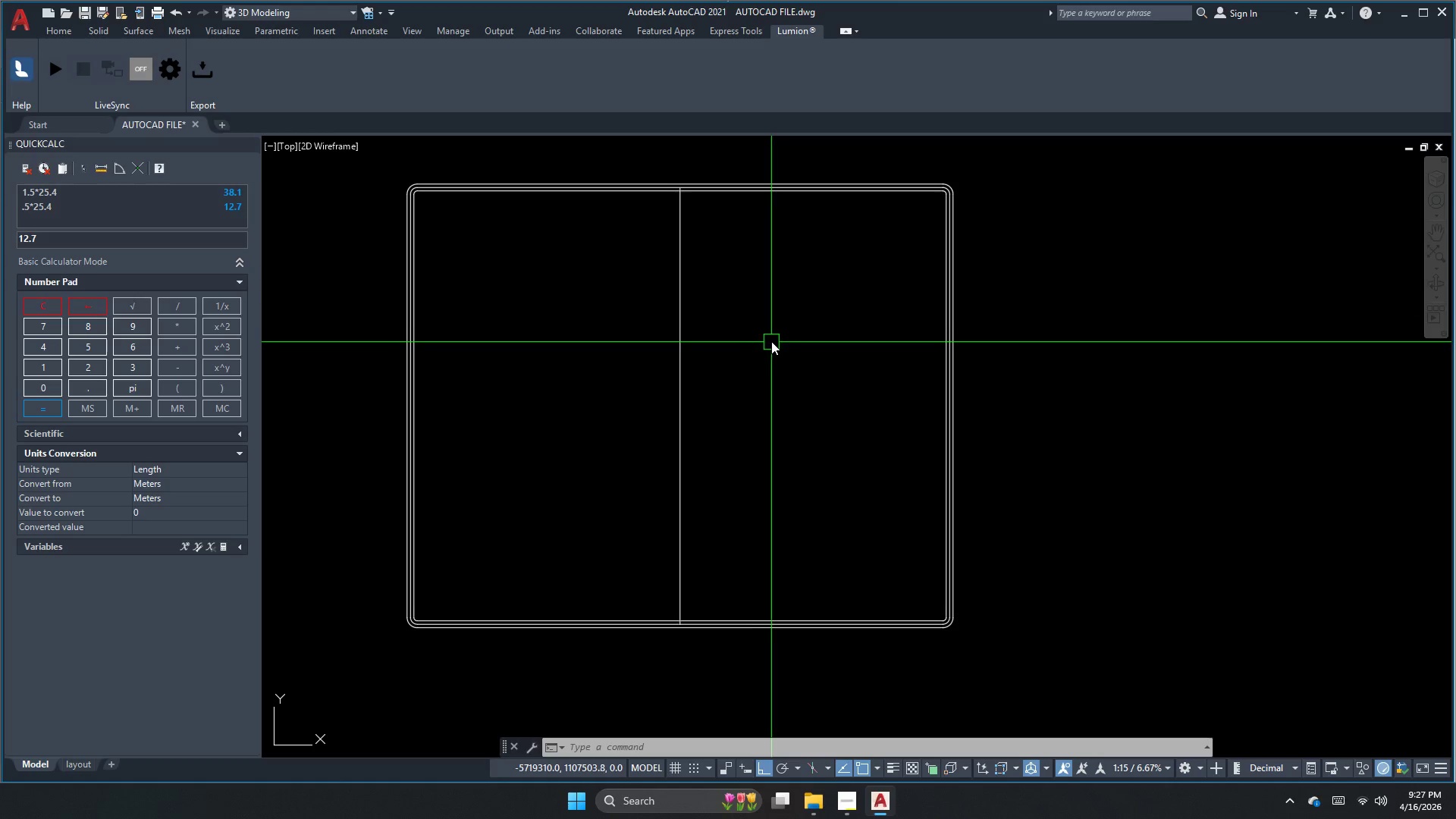 
wait(5.55)
 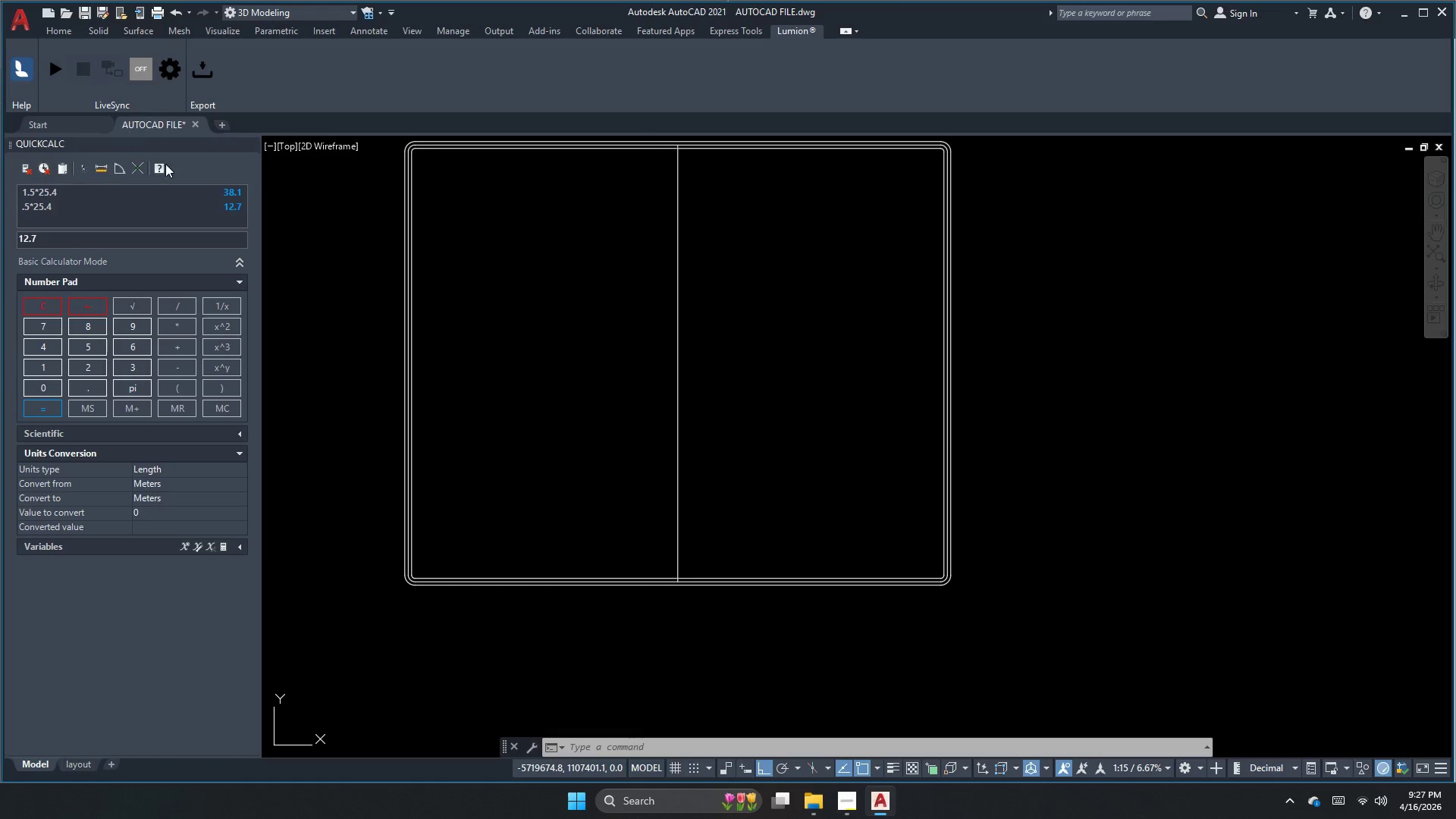 
key(Escape)
 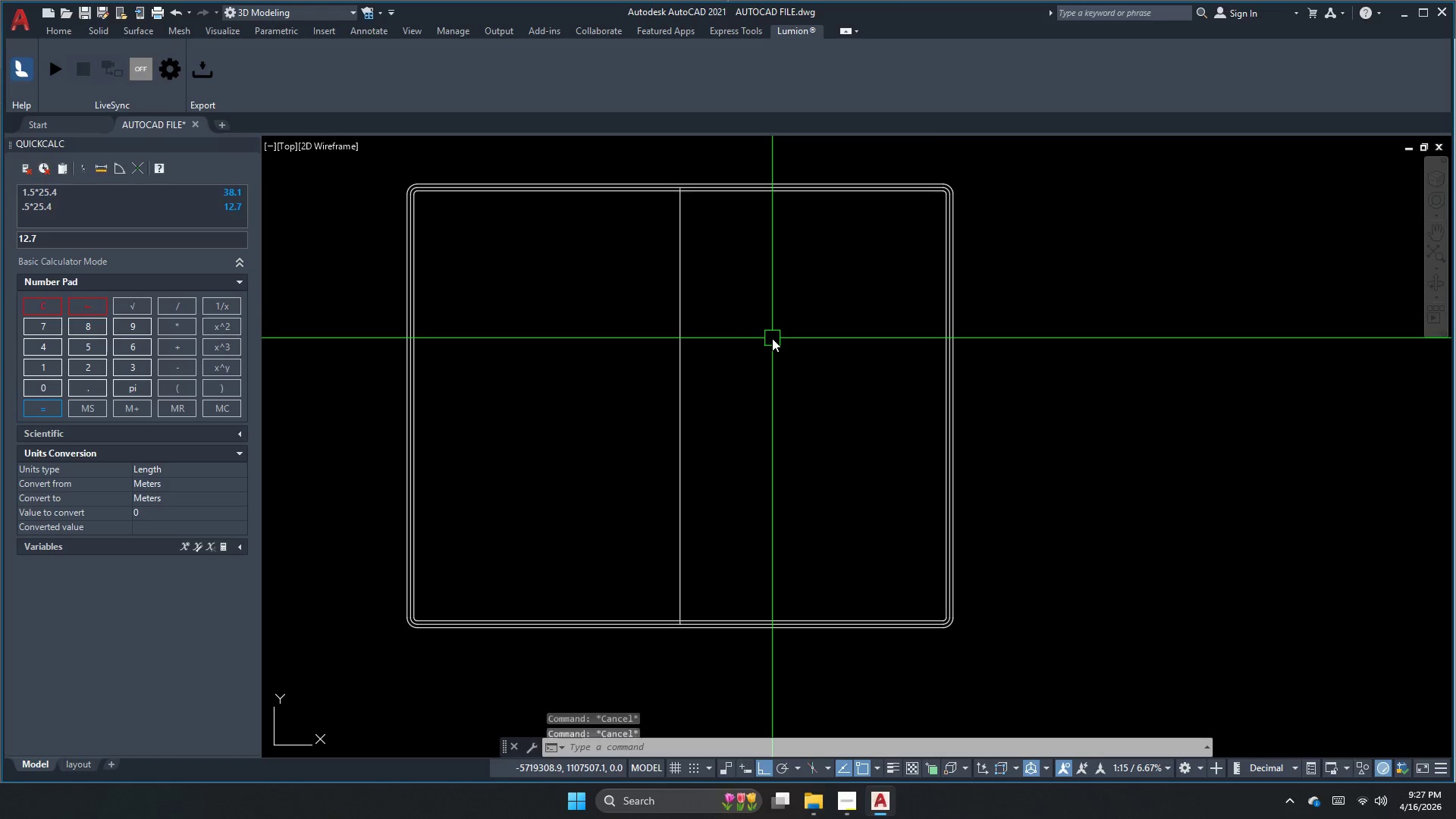 
key(Escape)
 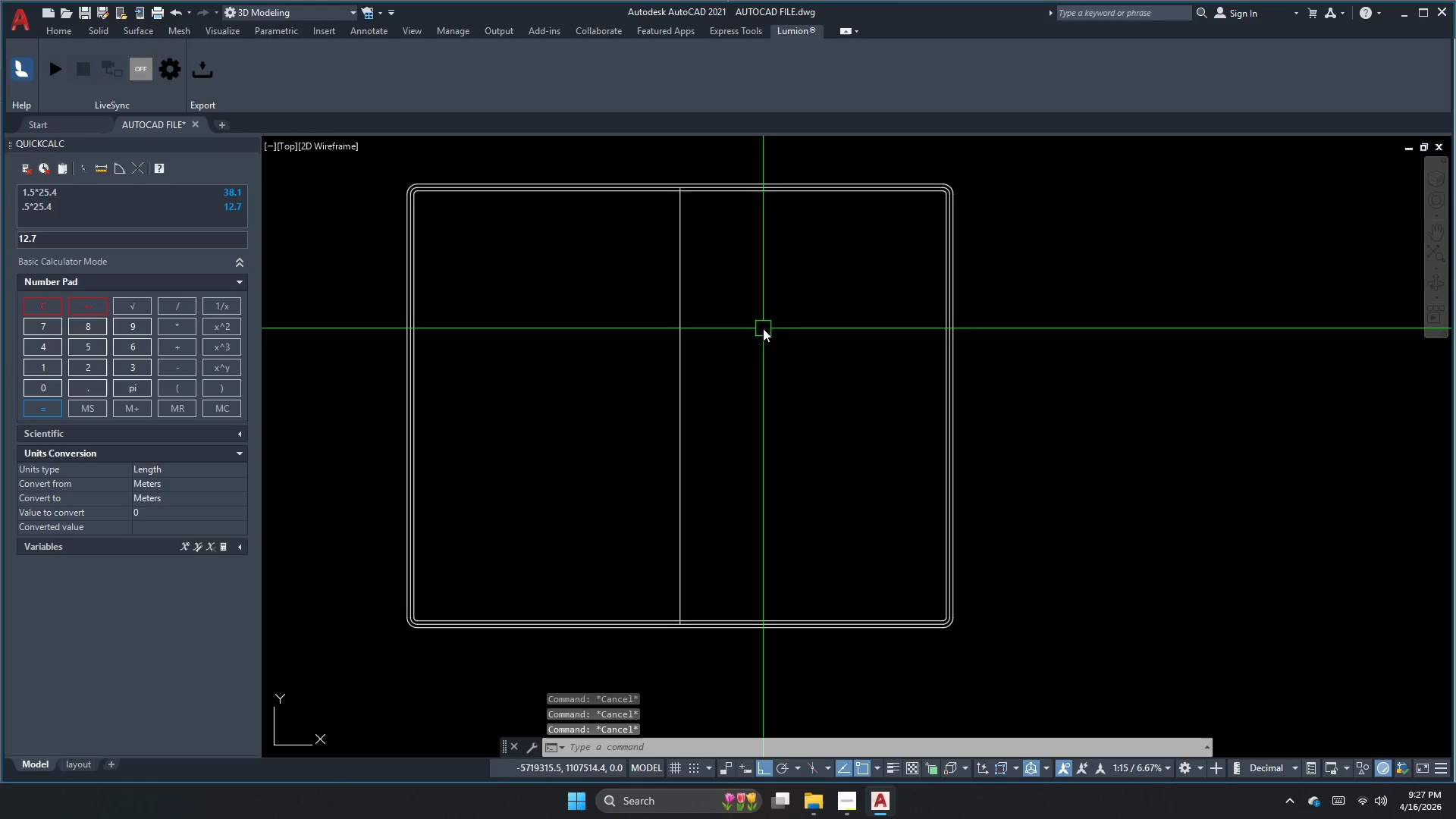 
key(O)
 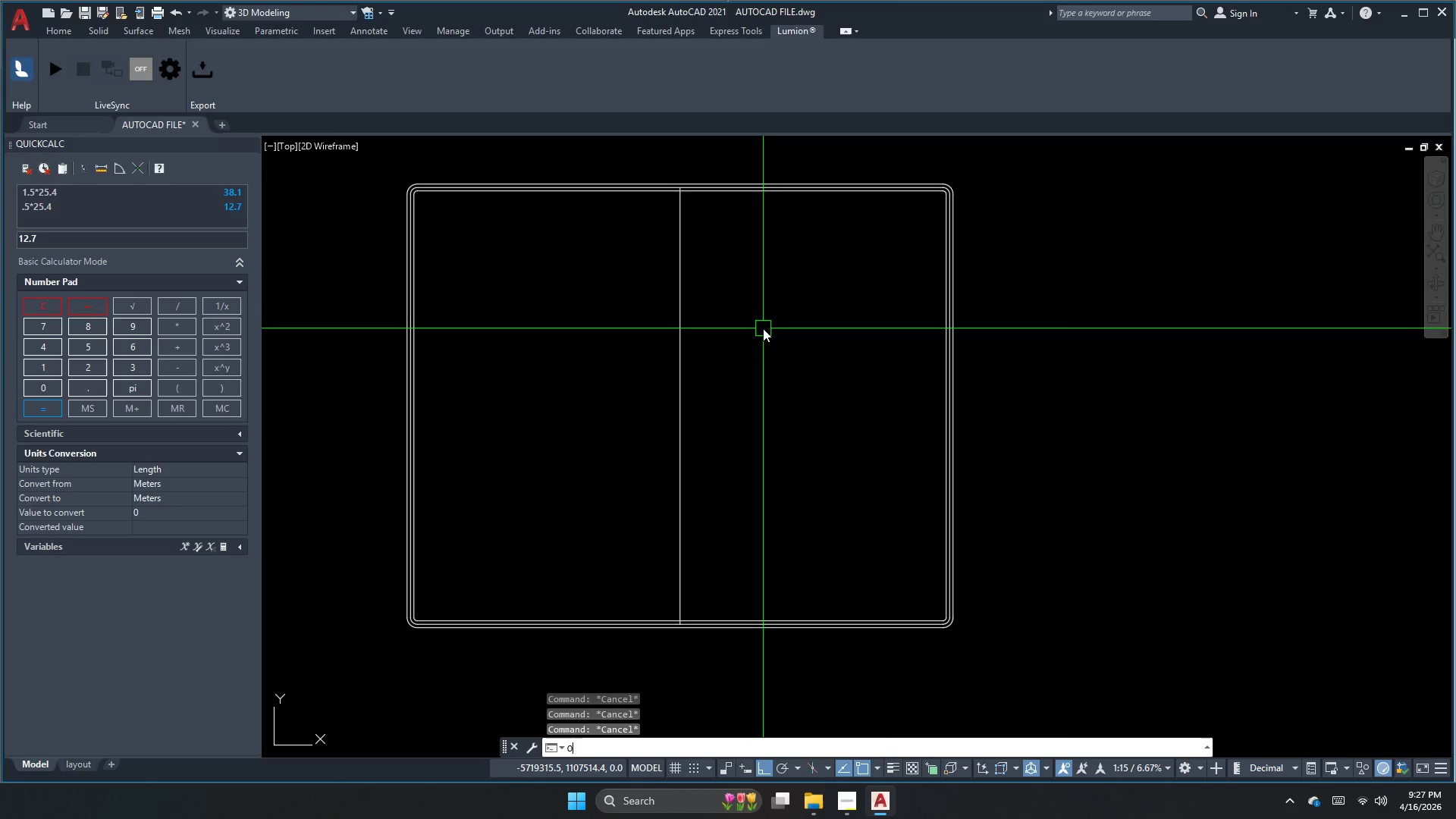 
key(Space)
 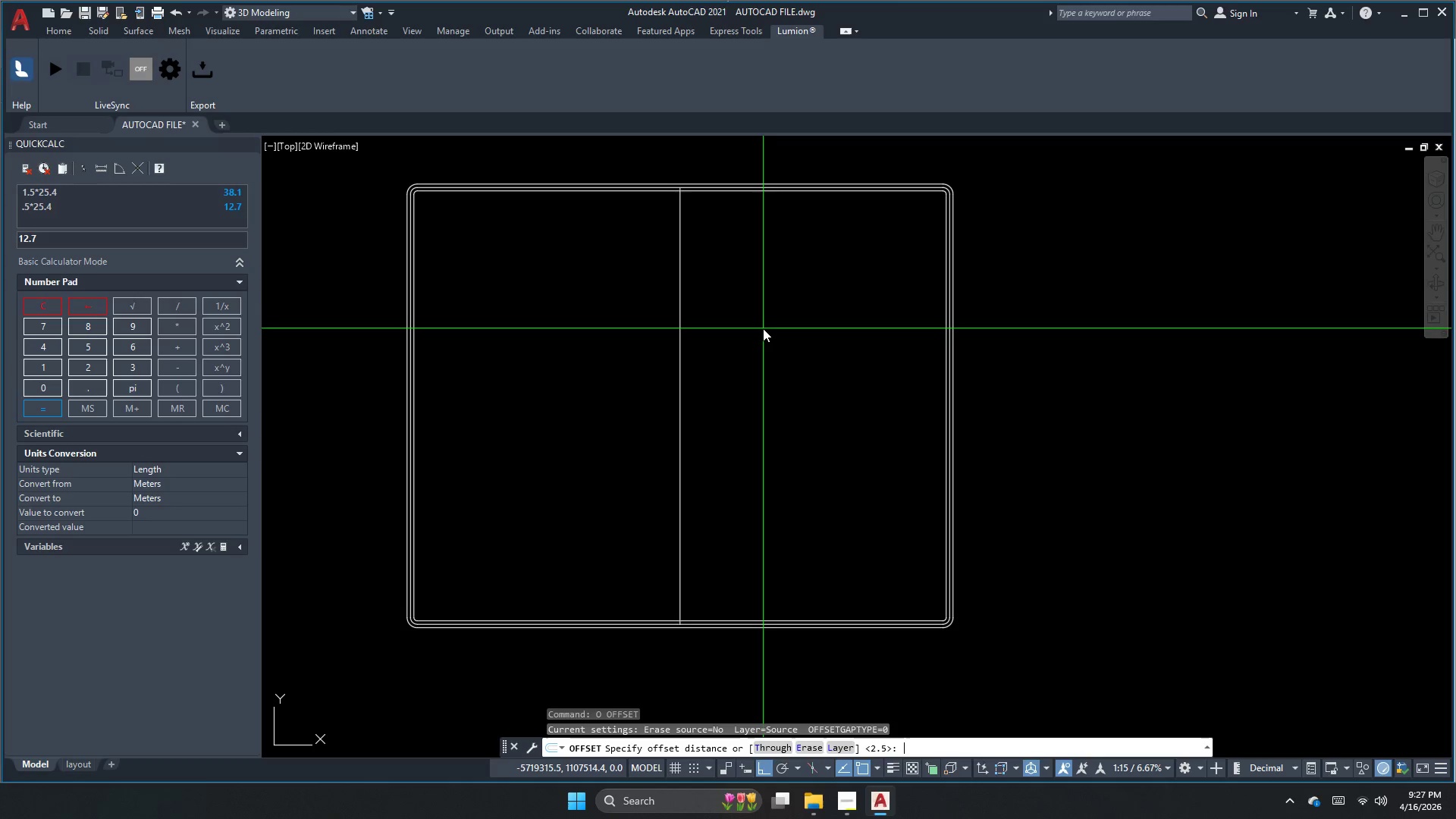 
key(Numpad1)
 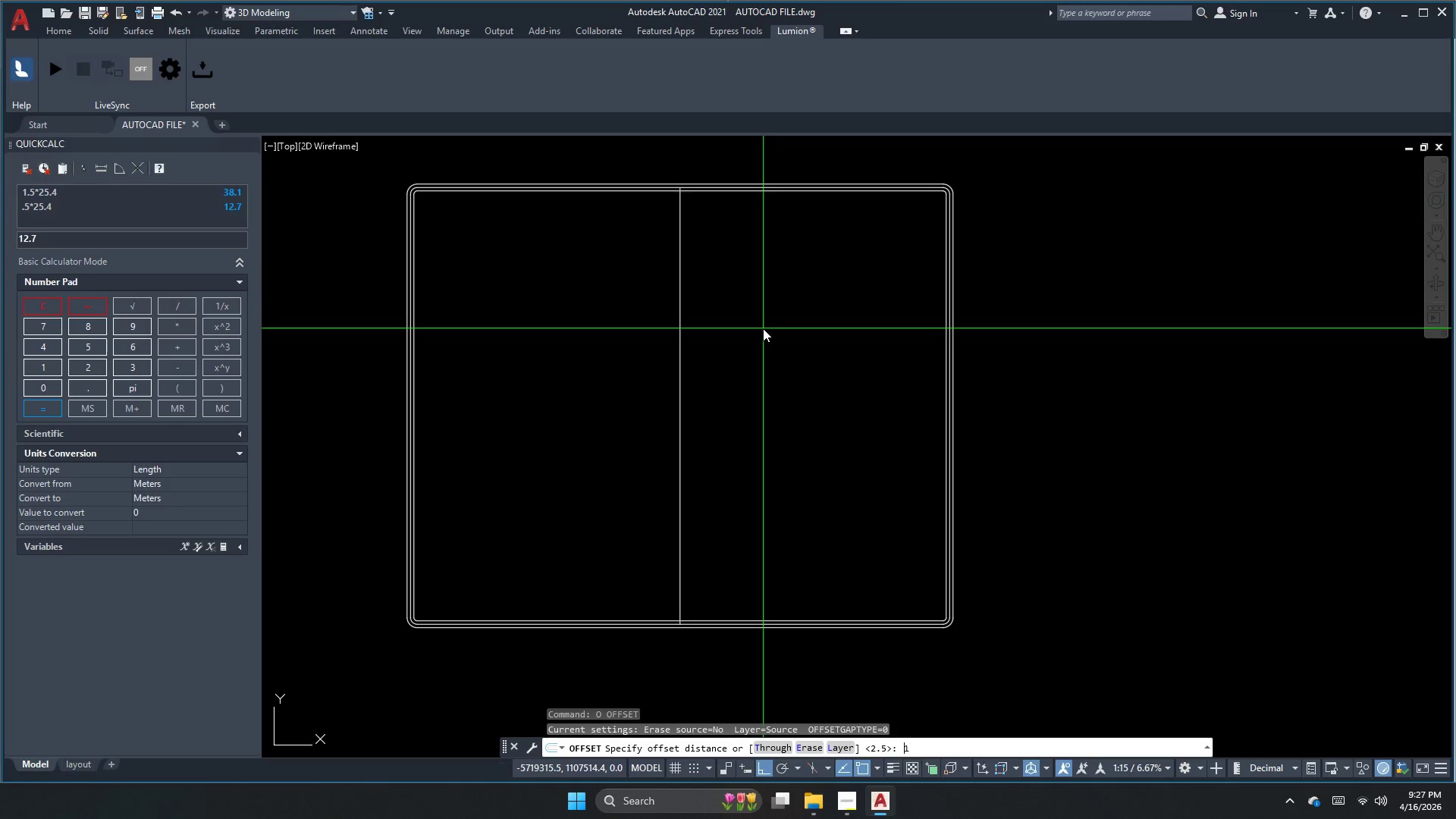 
key(Numpad2)
 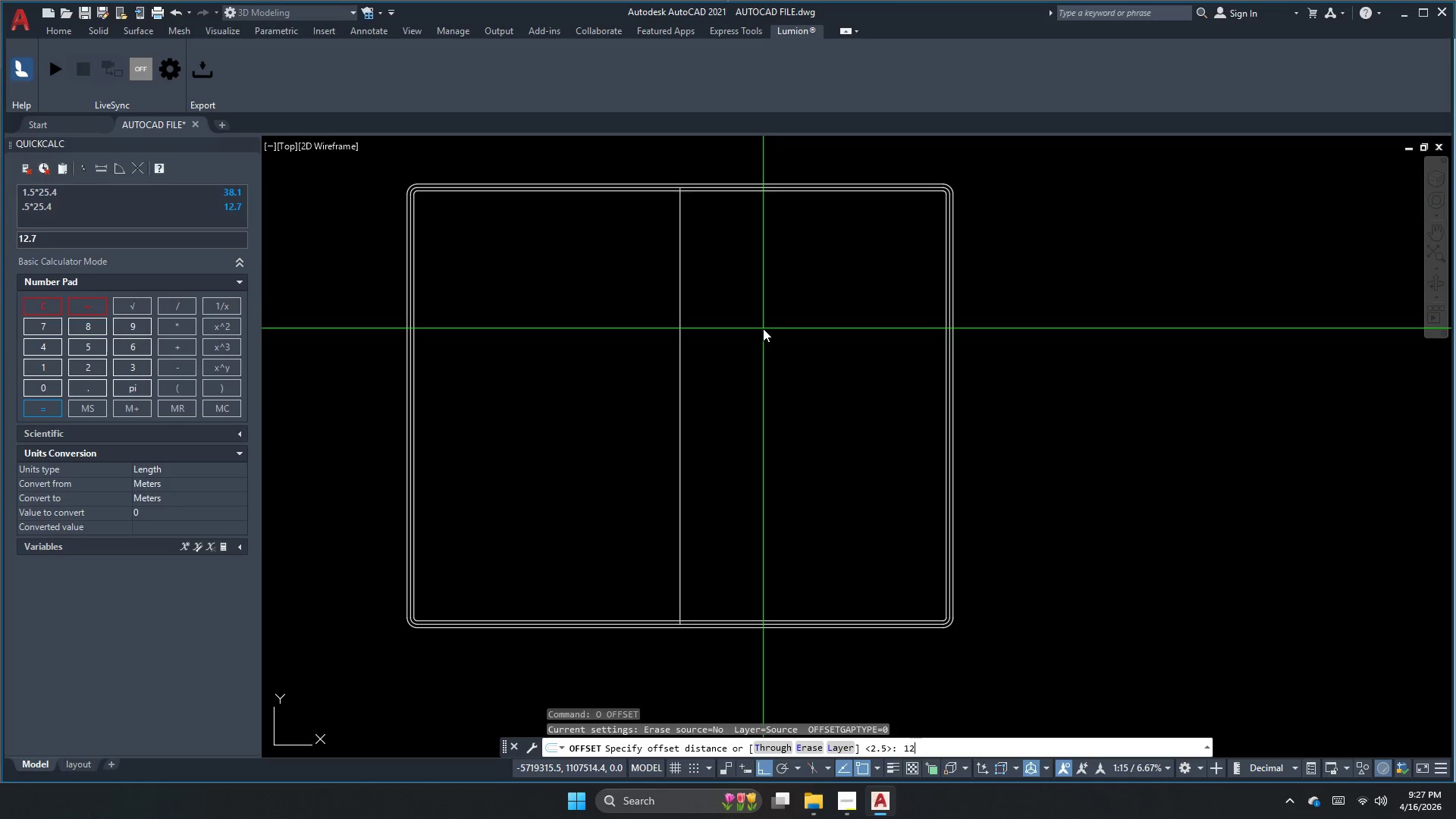 
key(NumpadDecimal)
 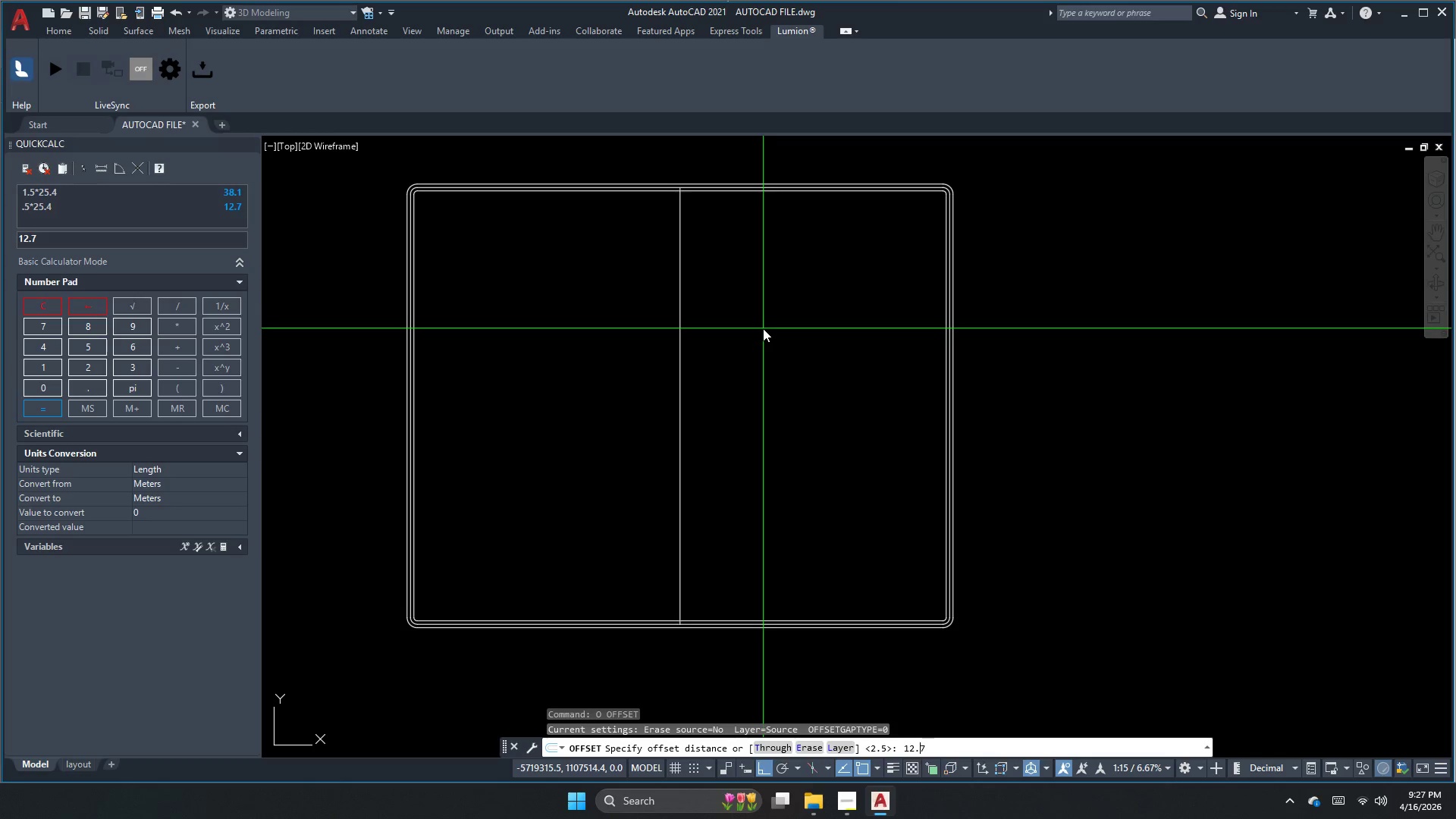 
key(Numpad7)
 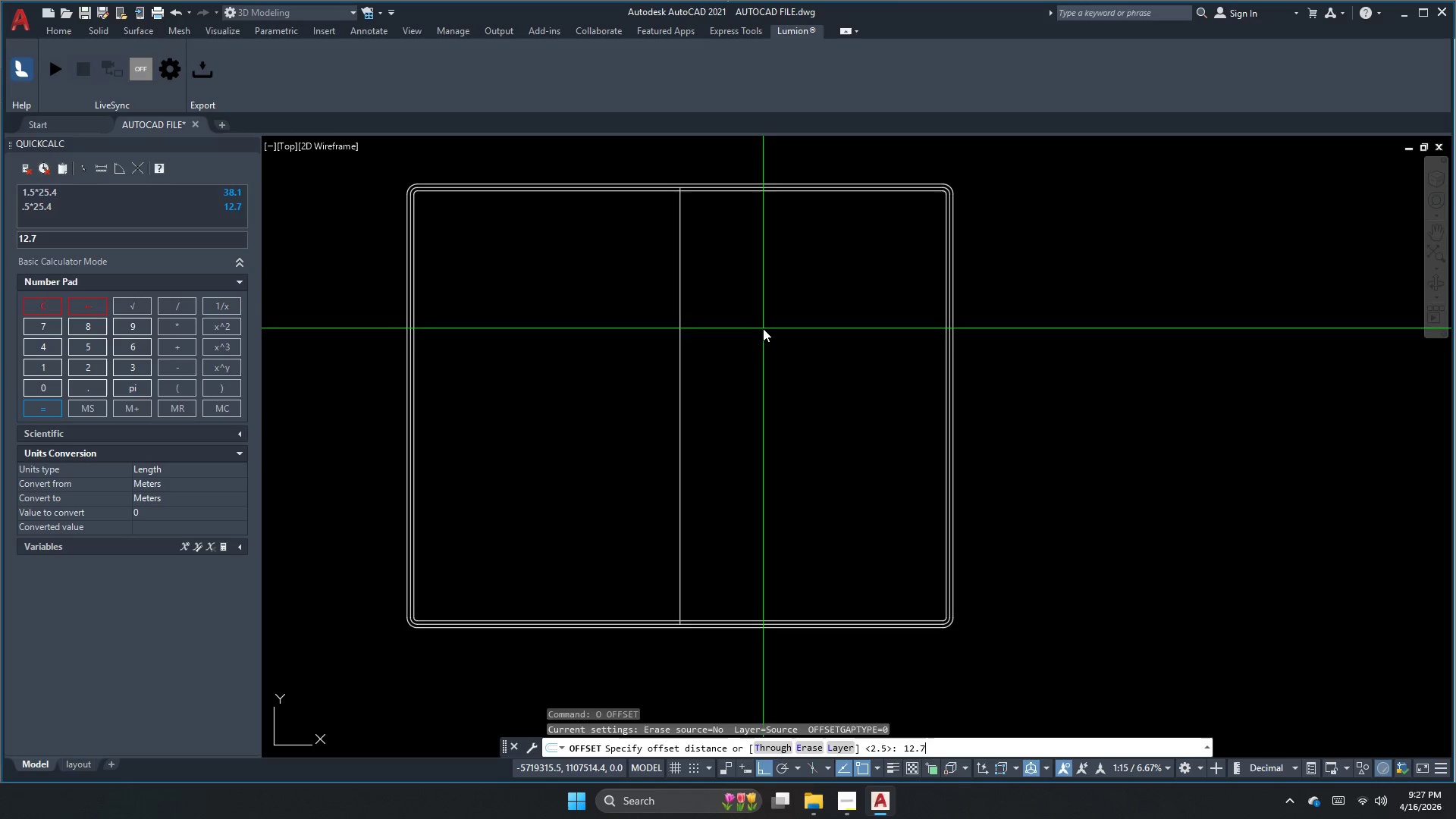 
key(NumpadEnter)
 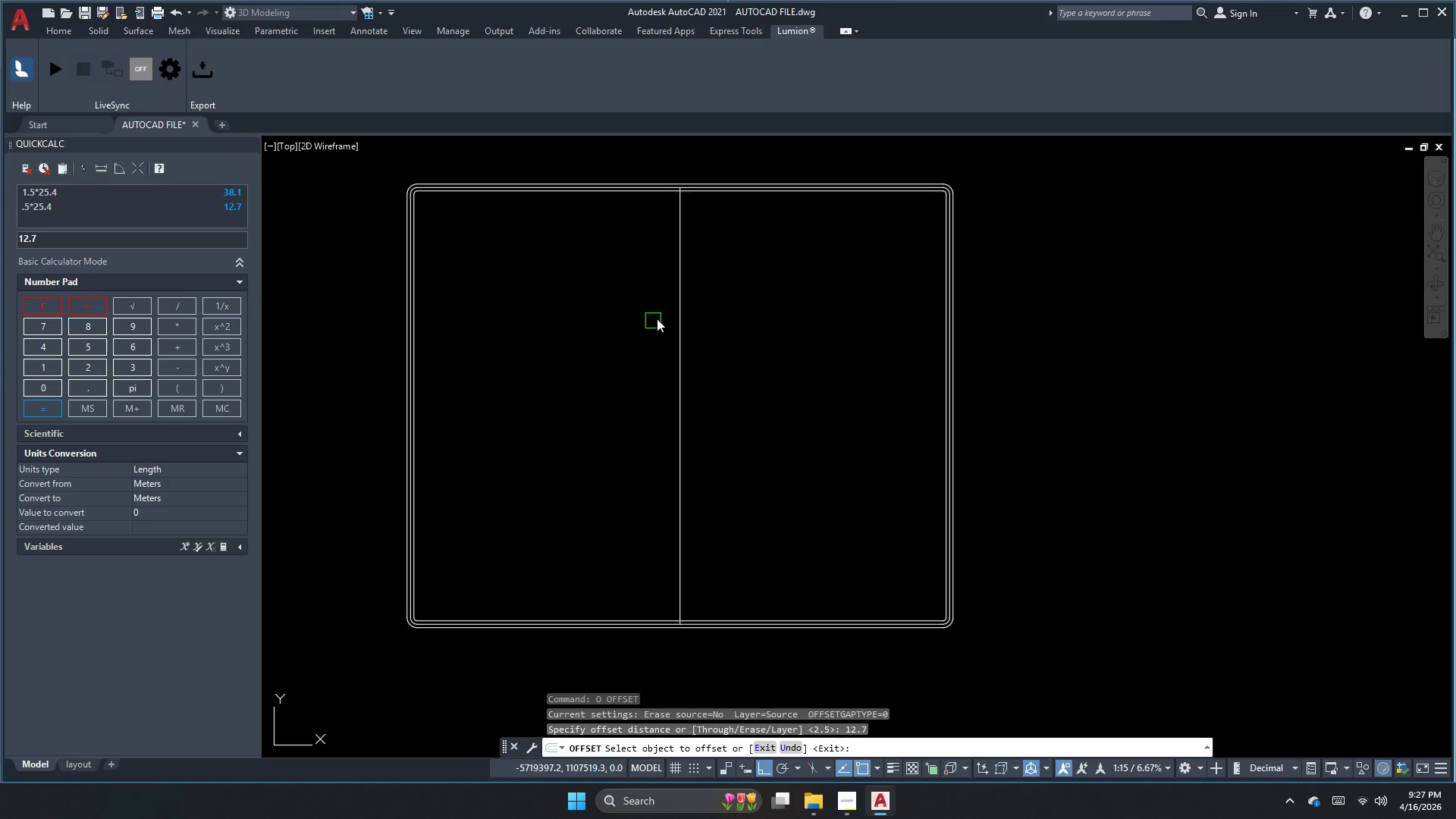 
double_click([609, 303])
 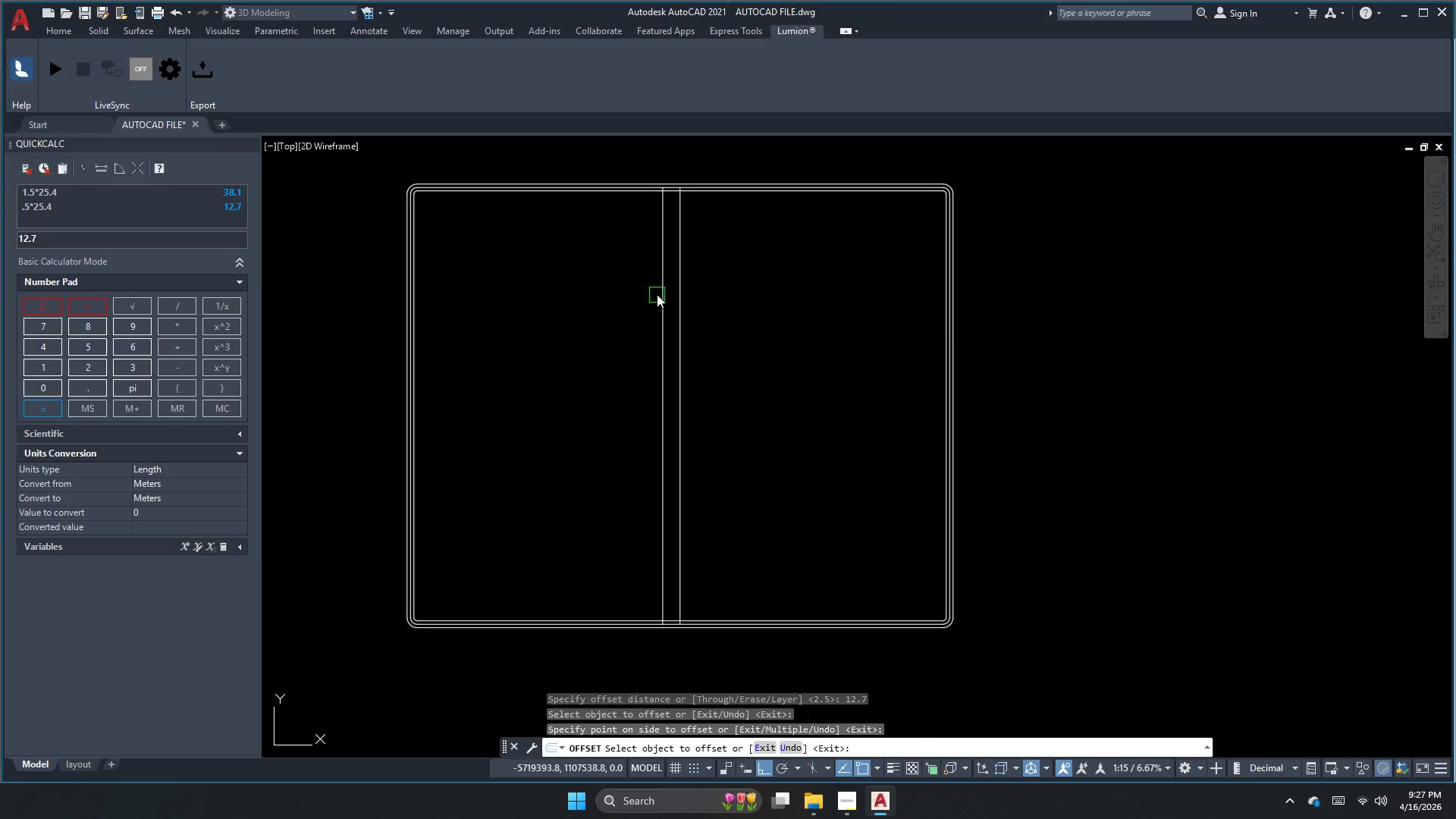 
double_click([606, 295])
 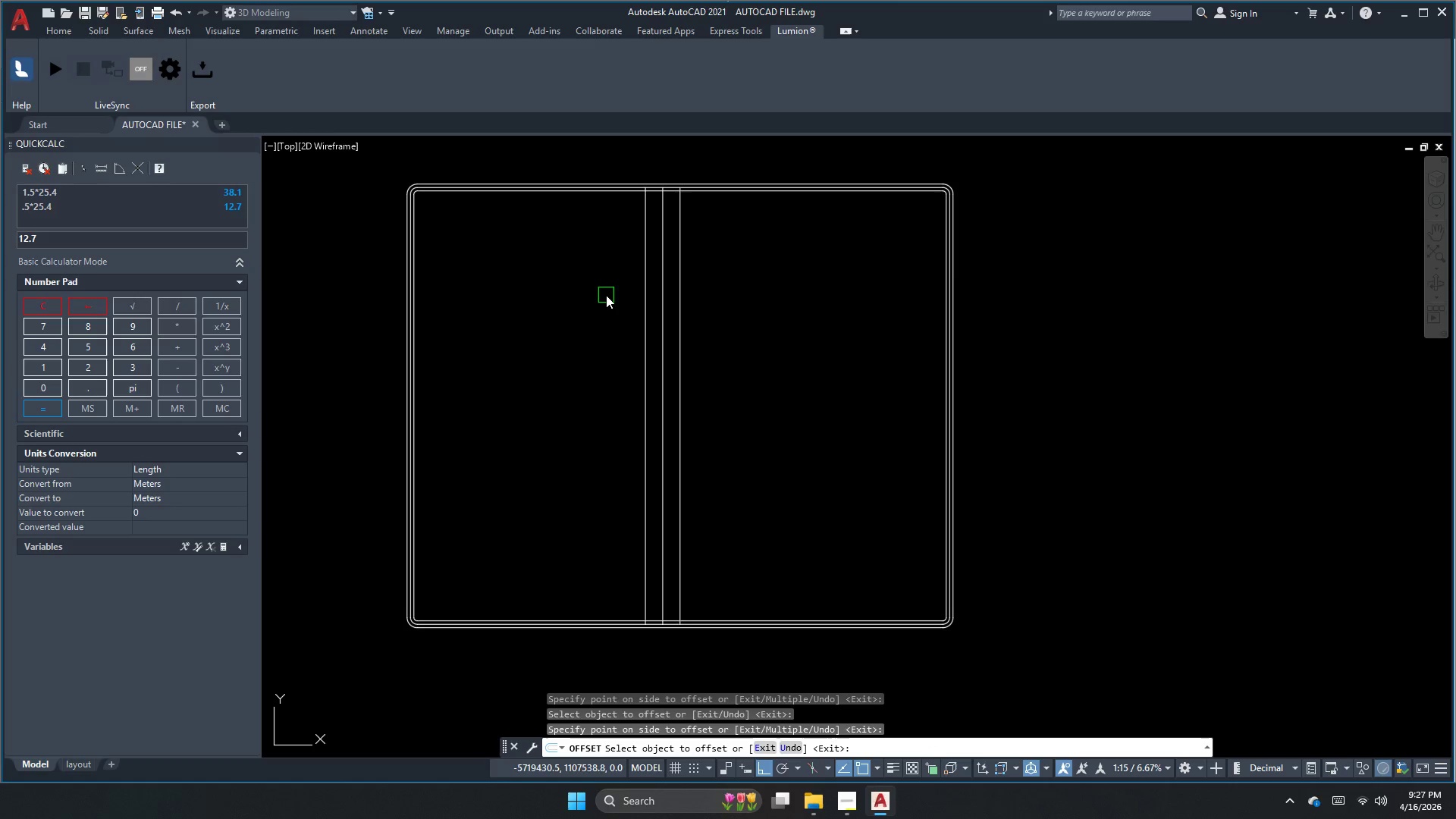 
left_click_drag(start_coordinate=[606, 295], to_coordinate=[610, 295])
 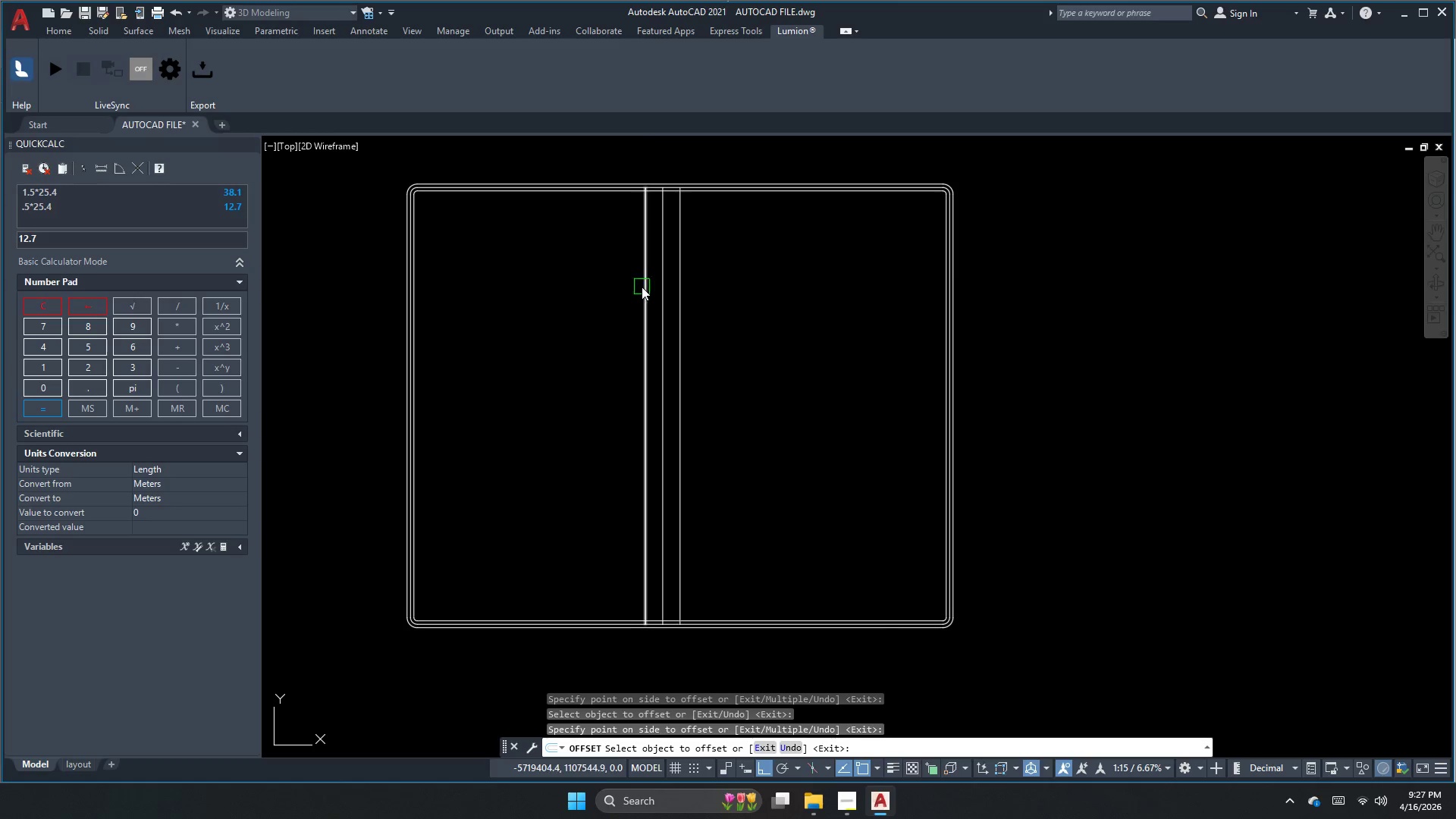 
double_click([594, 287])
 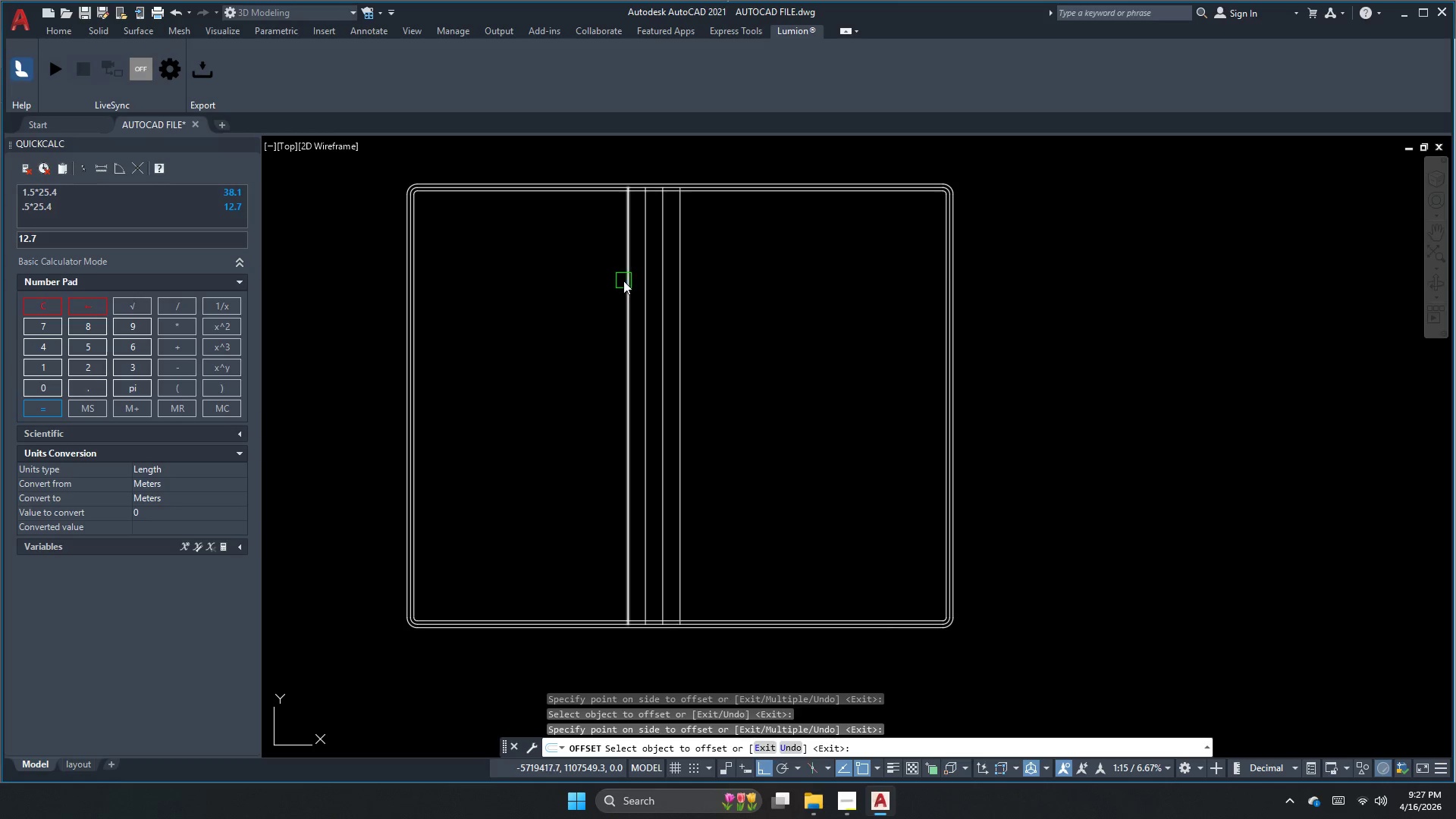 
double_click([588, 287])
 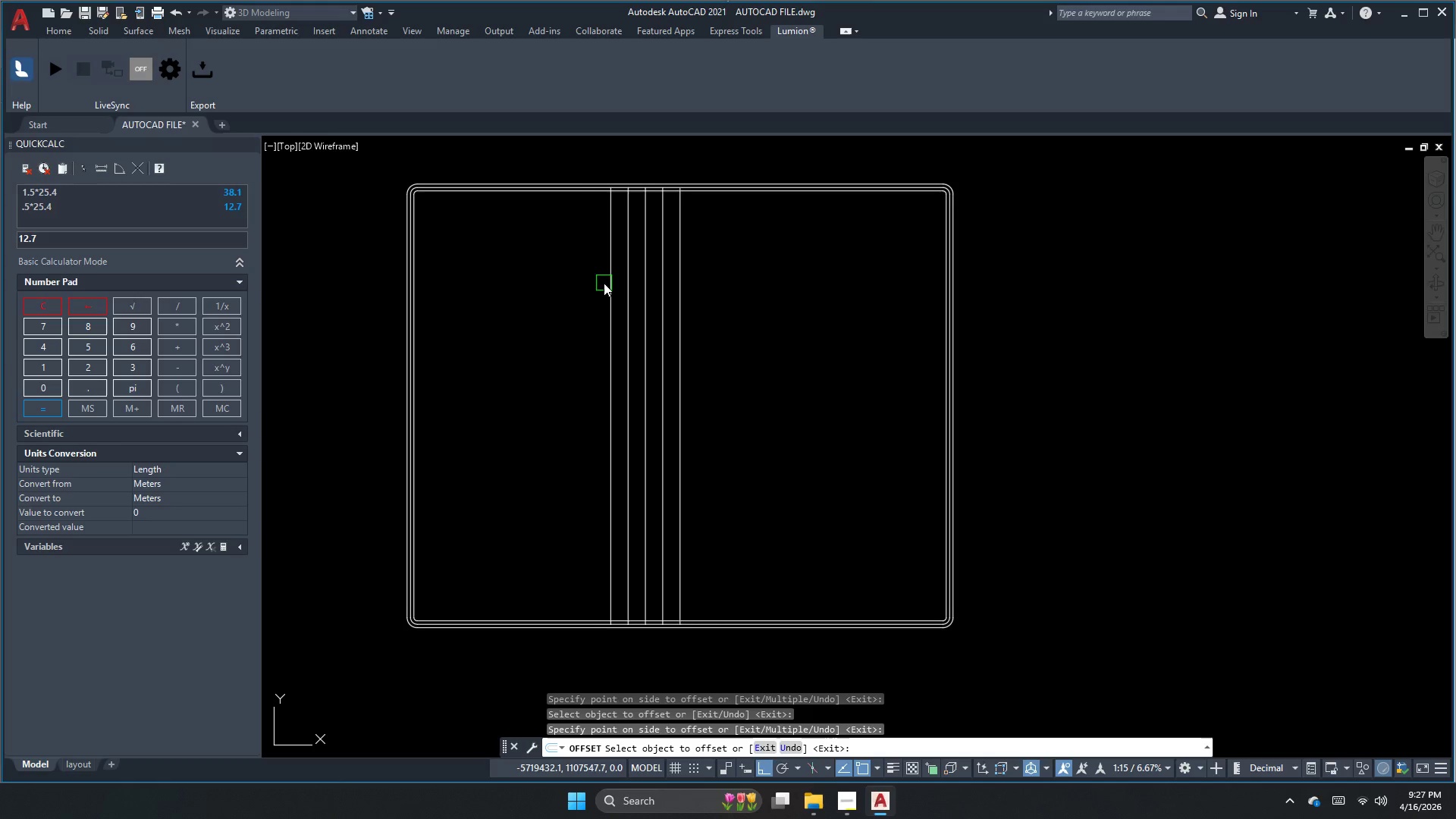 
triple_click([604, 283])
 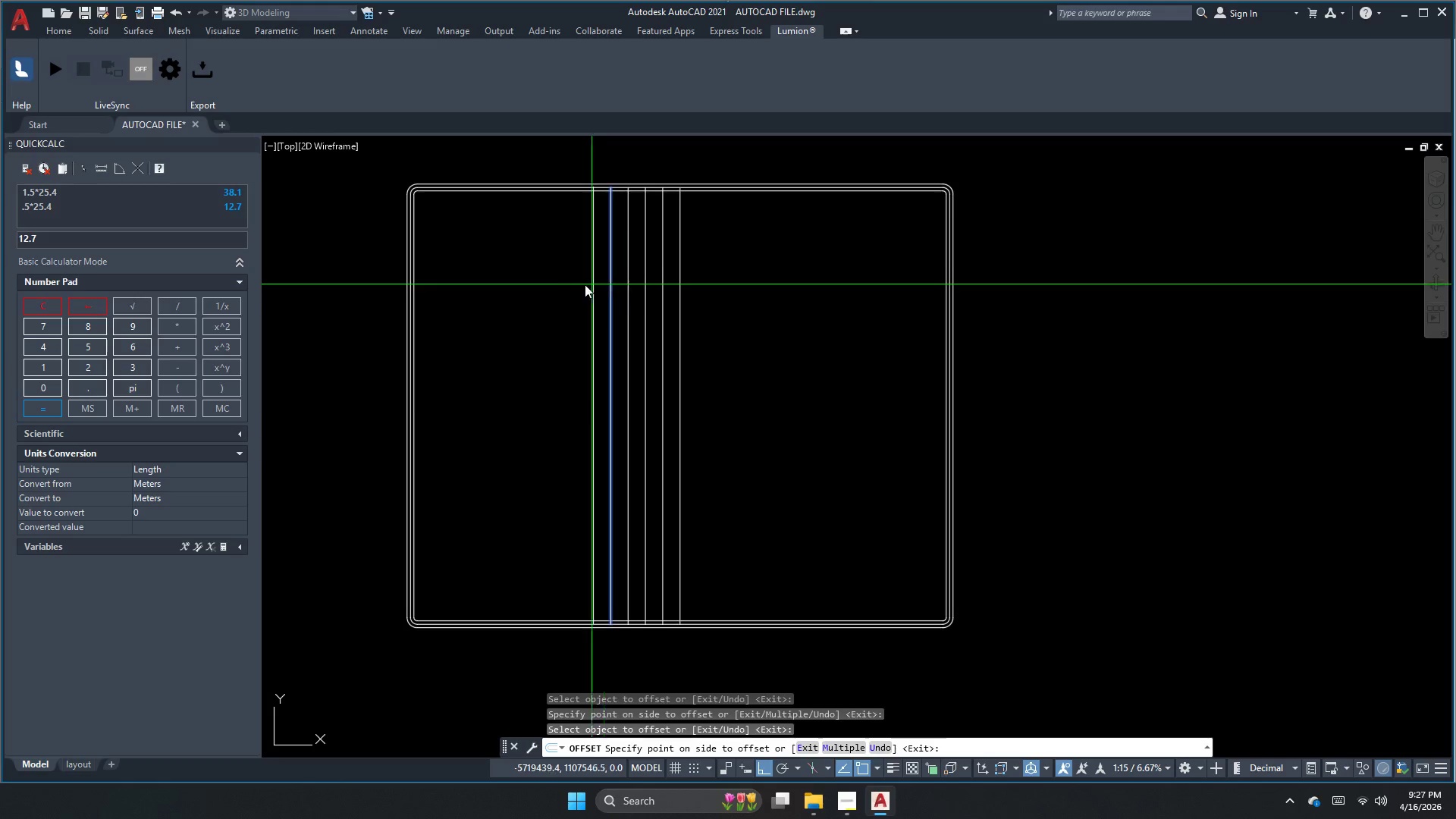 
triple_click([577, 285])
 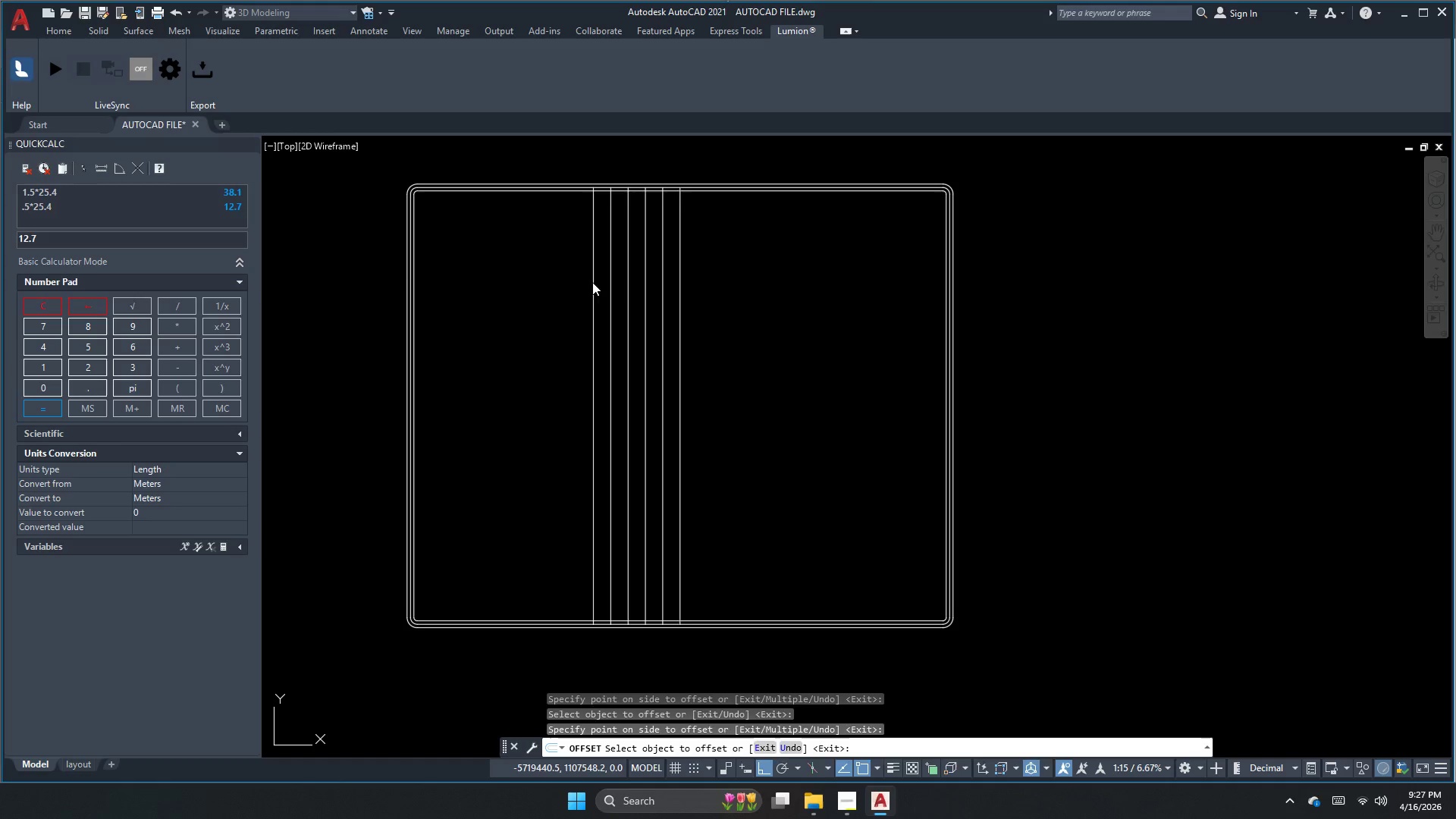 
triple_click([544, 283])
 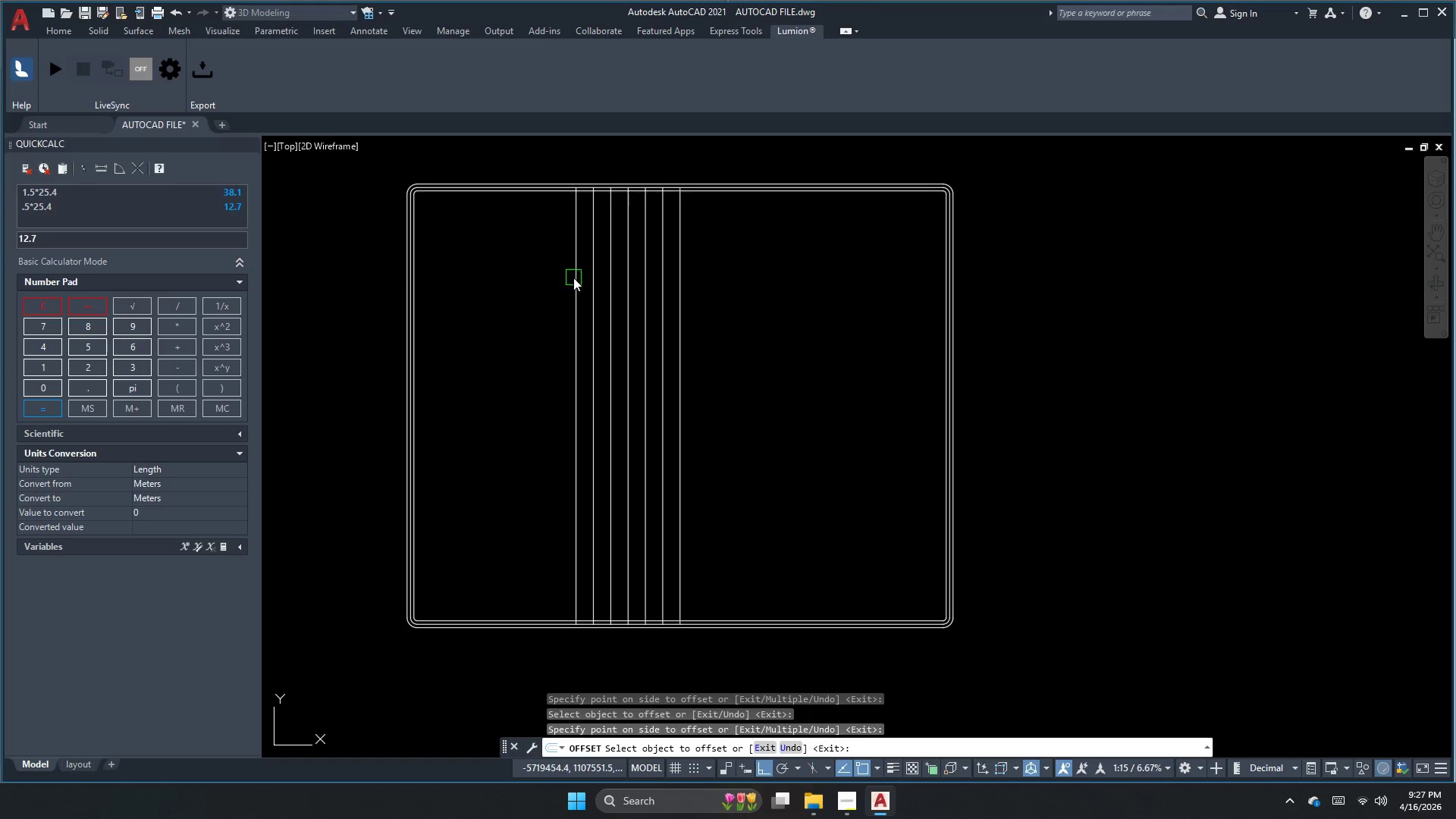 
double_click([548, 274])
 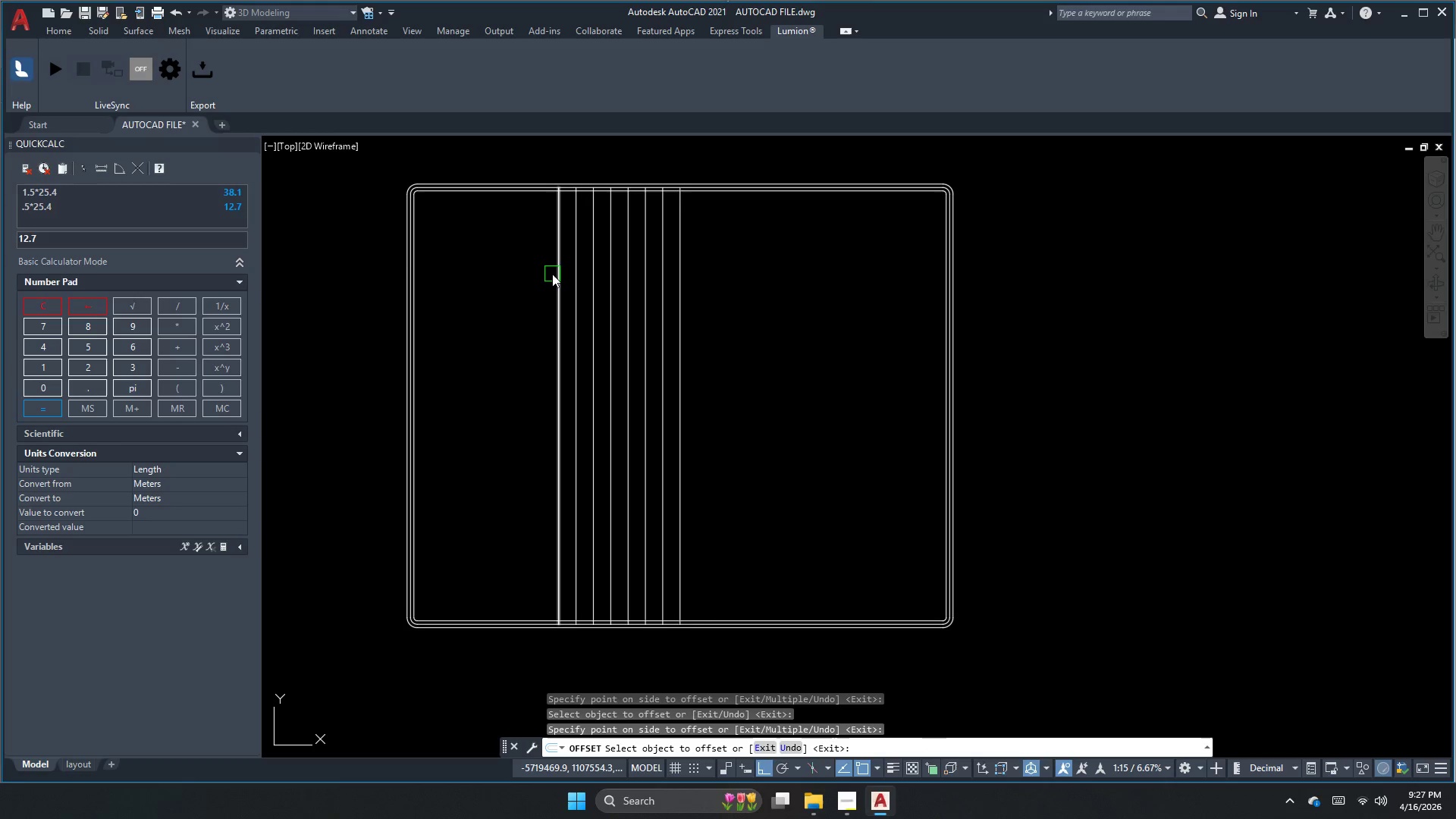 
triple_click([554, 274])
 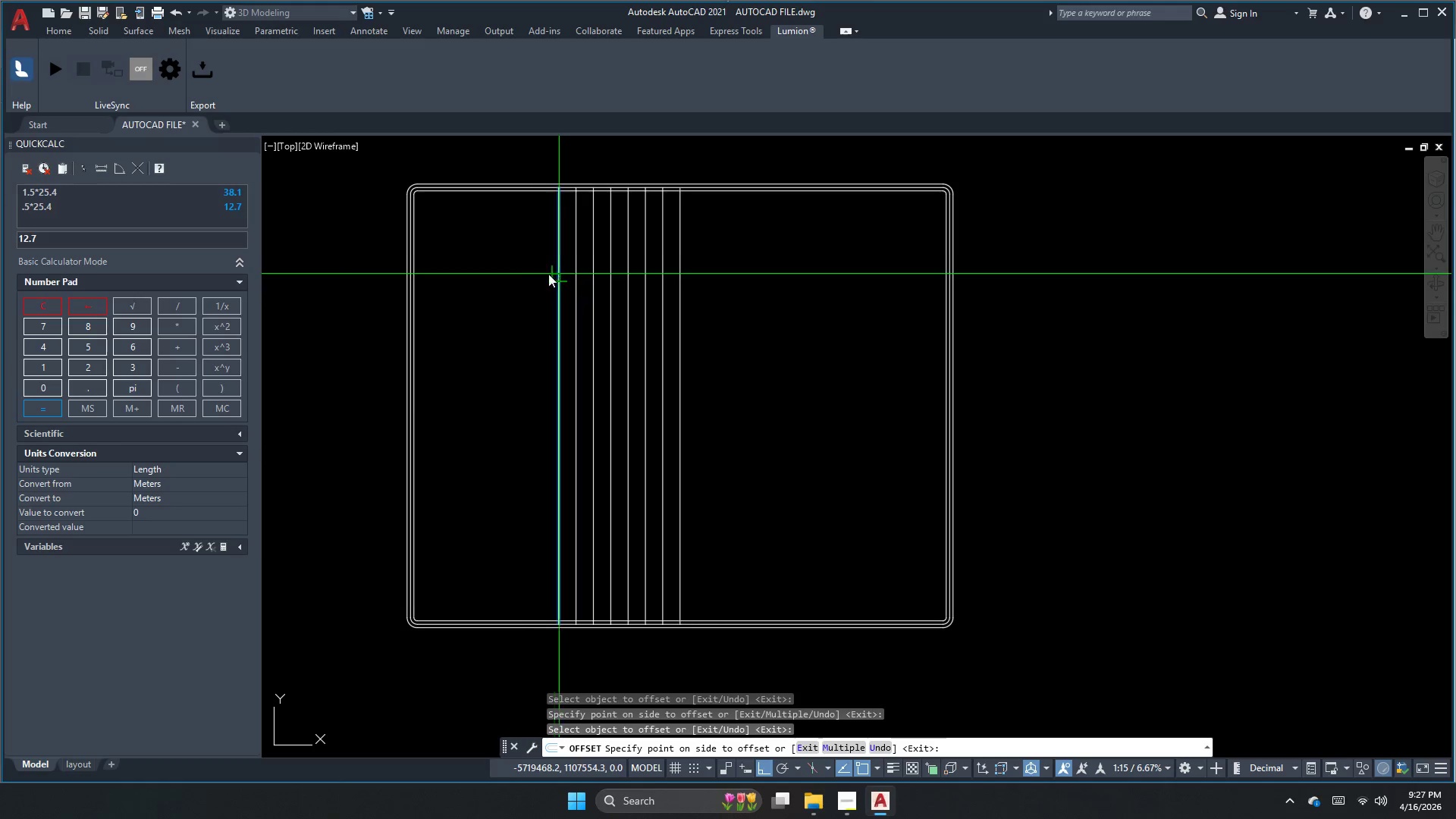 
triple_click([518, 275])
 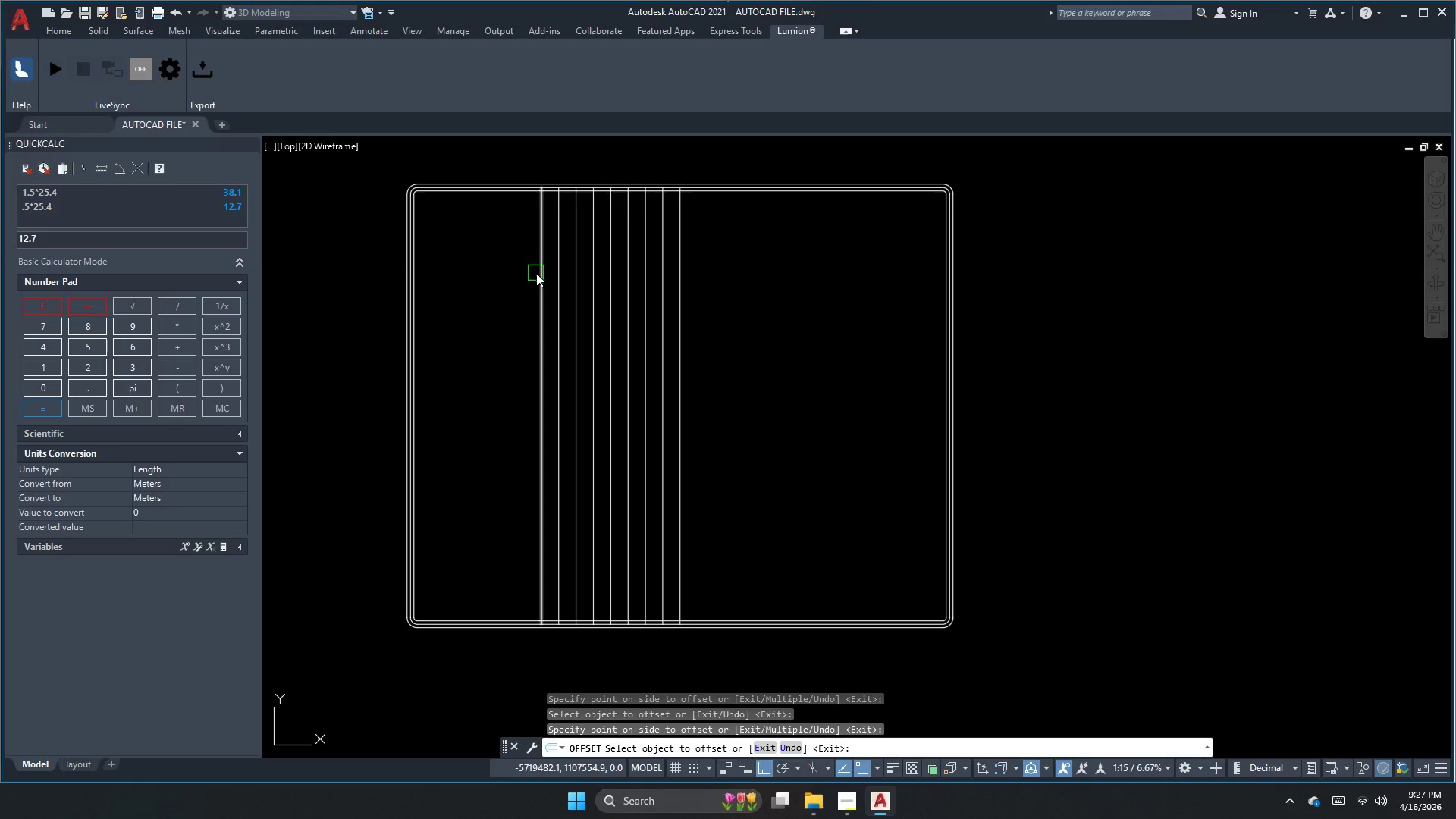 
triple_click([539, 272])
 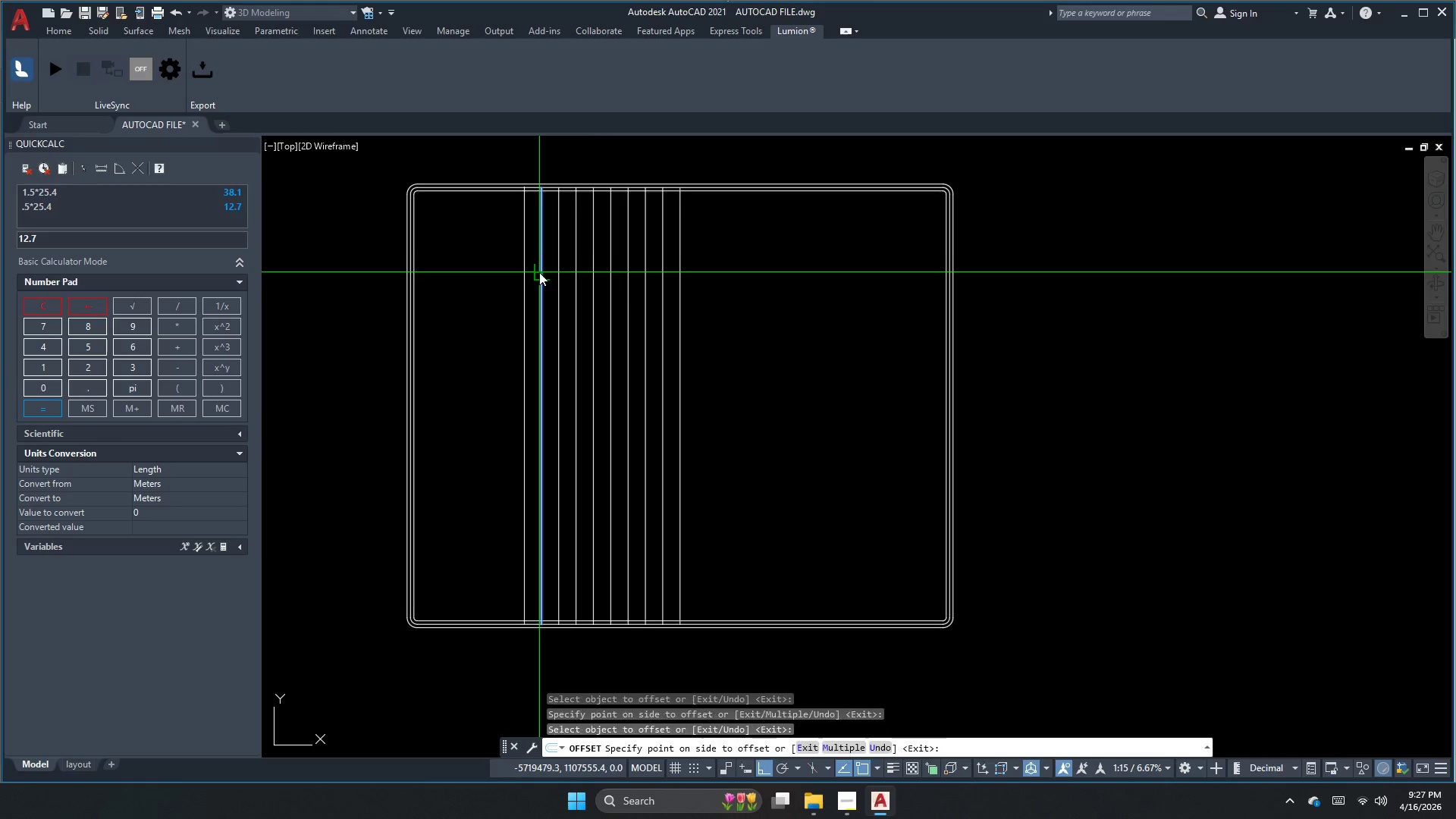 
triple_click([516, 273])
 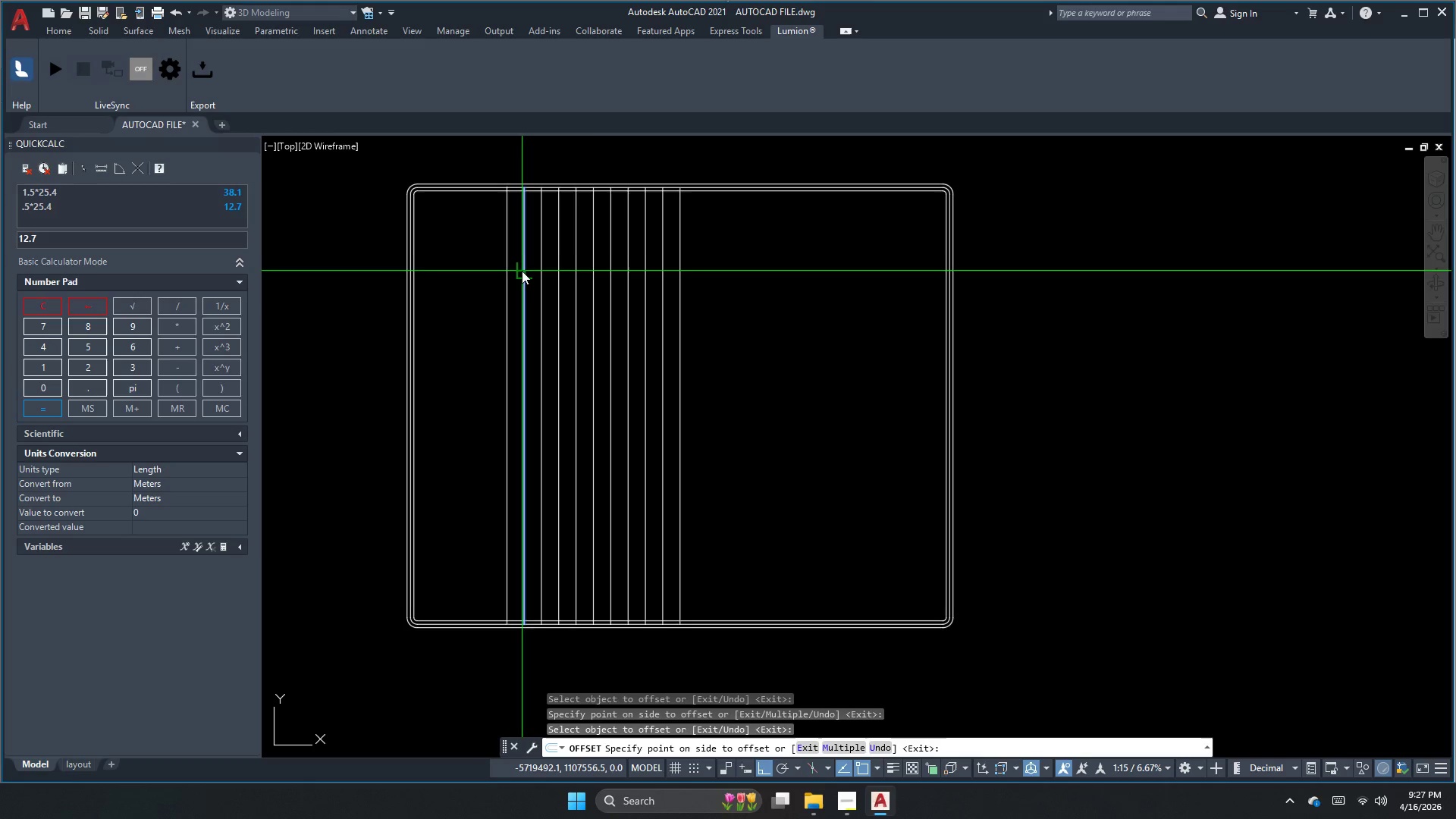 
triple_click([489, 274])
 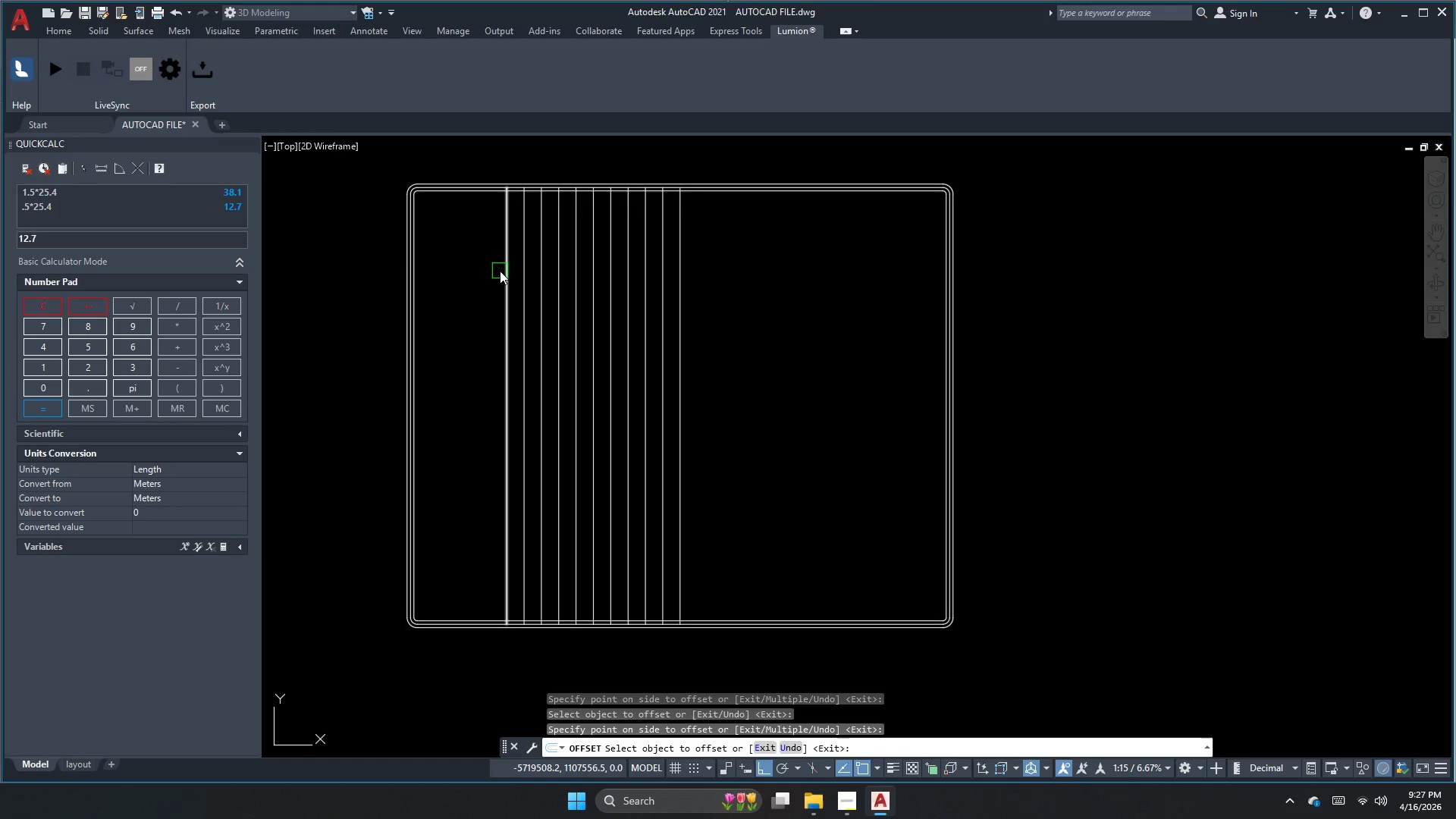 
triple_click([500, 271])
 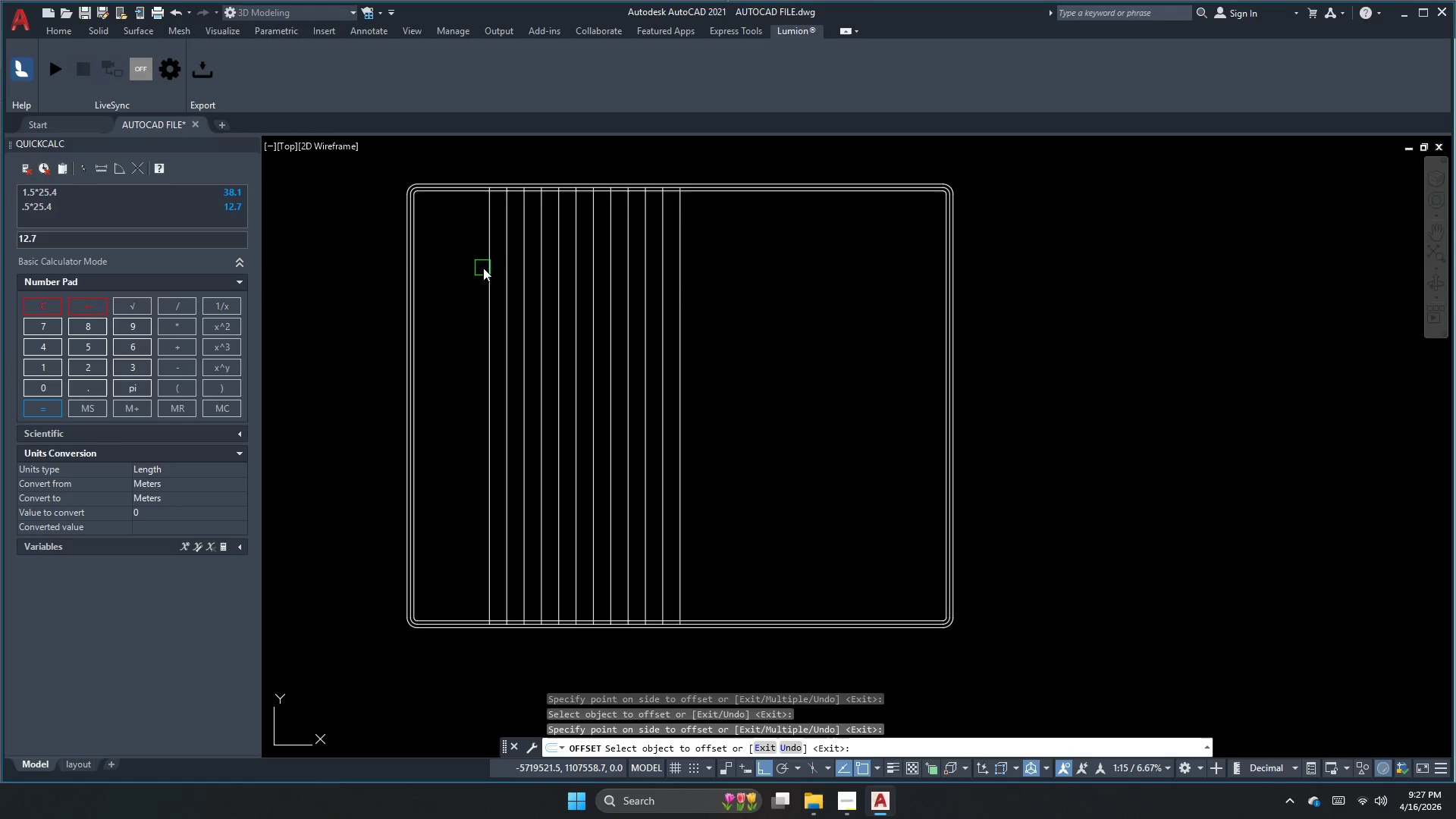 
triple_click([485, 268])
 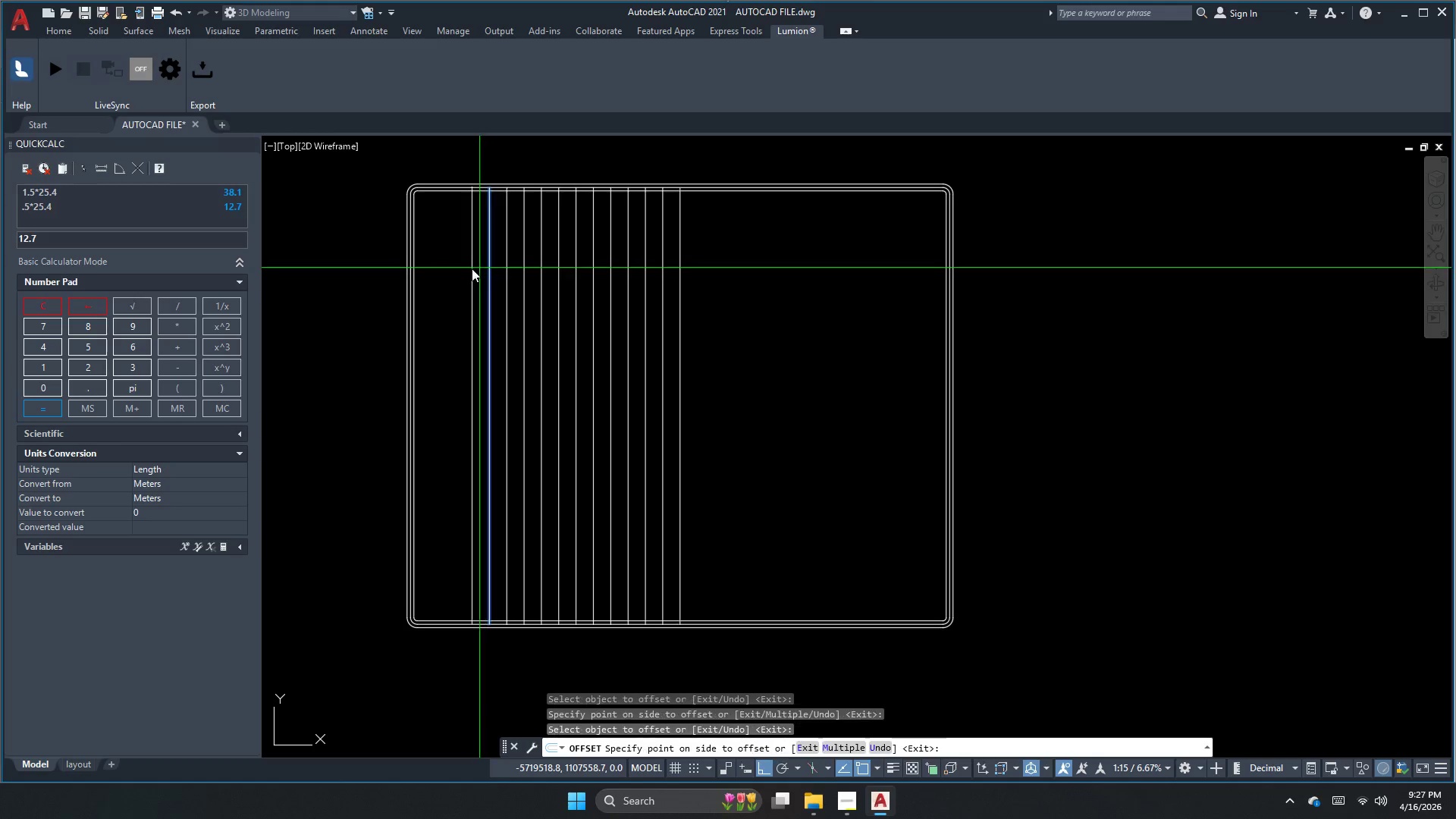 
triple_click([453, 268])
 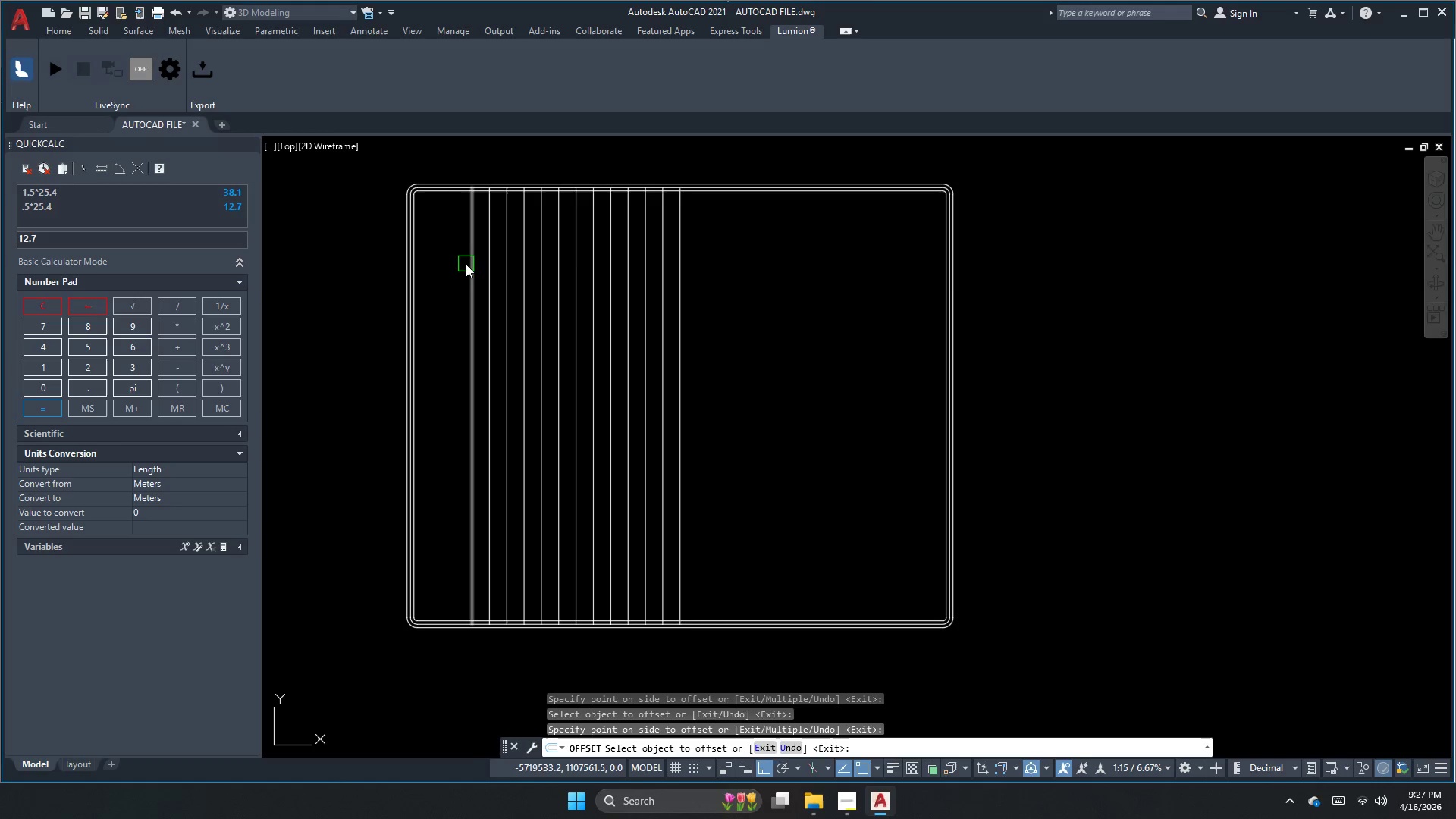 
triple_click([467, 263])
 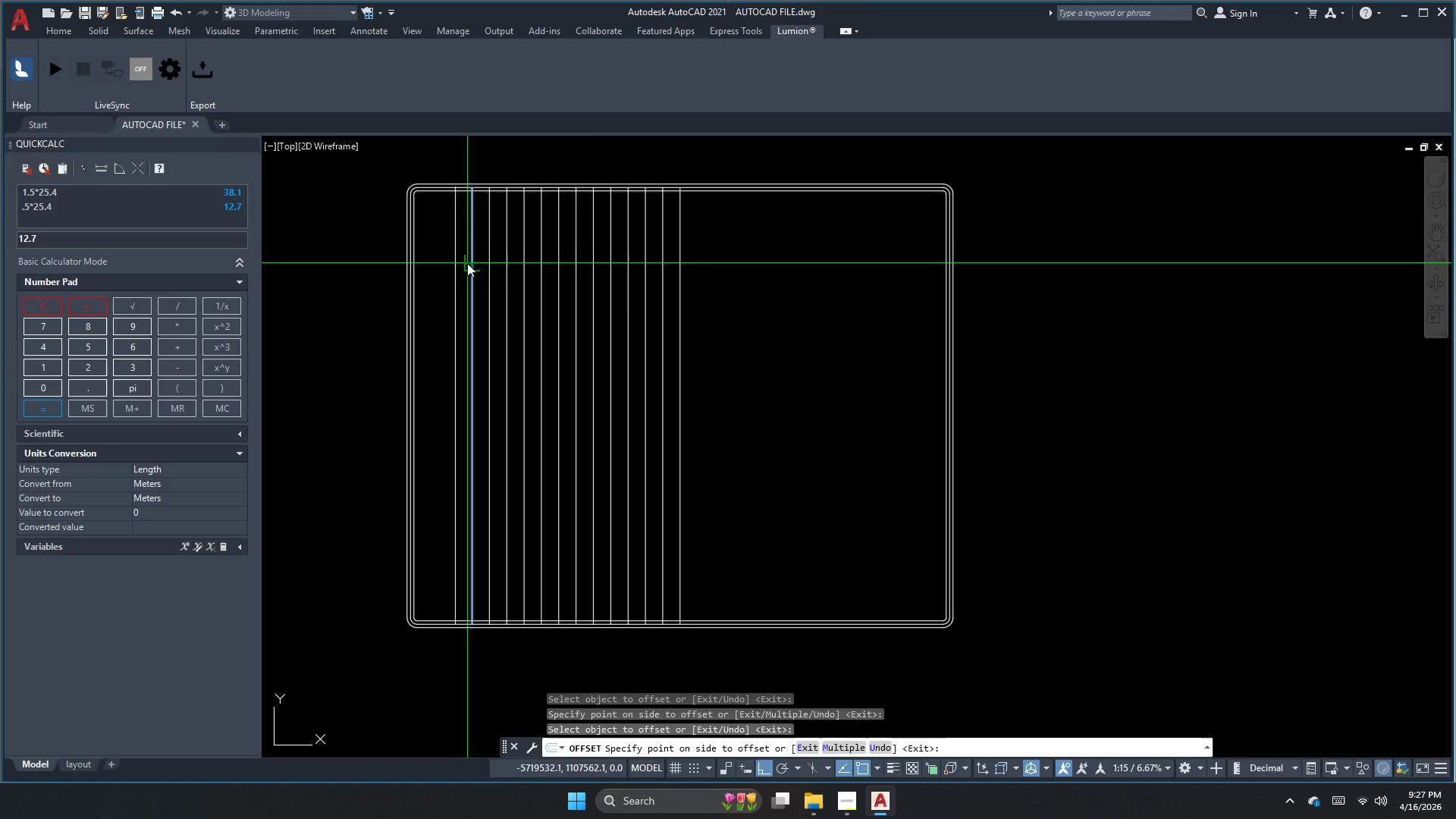 
triple_click([447, 265])
 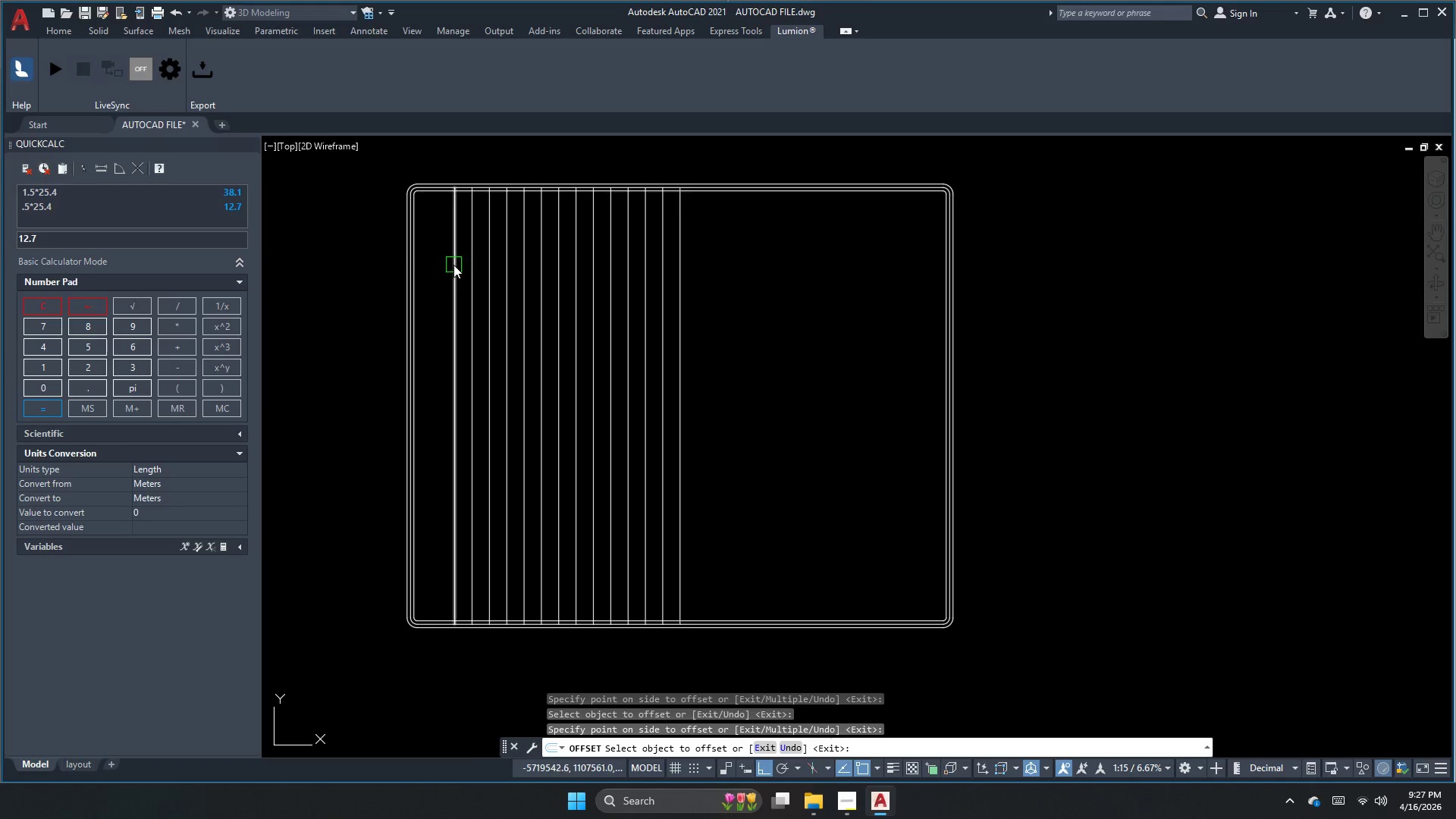 
triple_click([455, 264])
 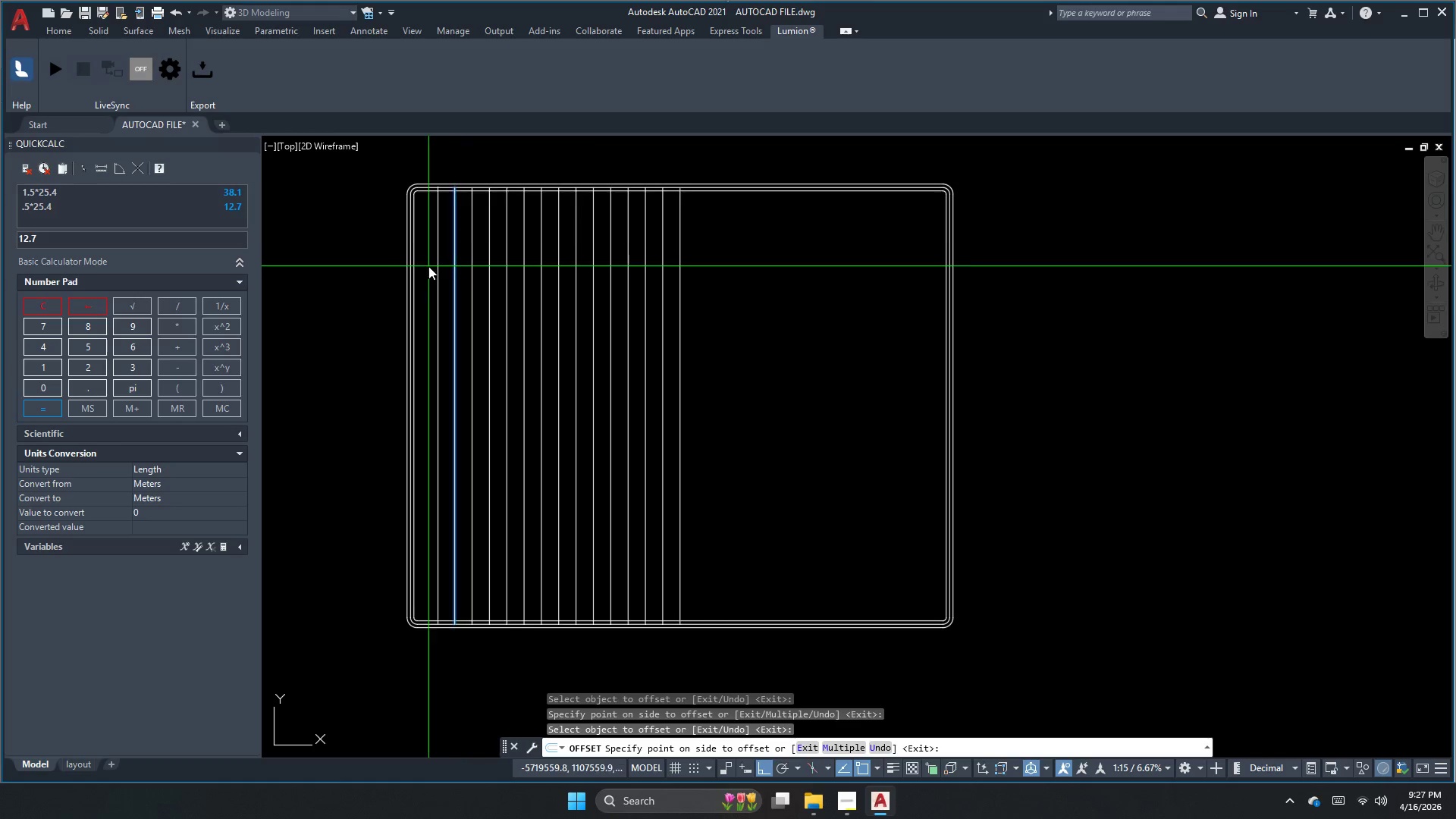 
triple_click([428, 266])
 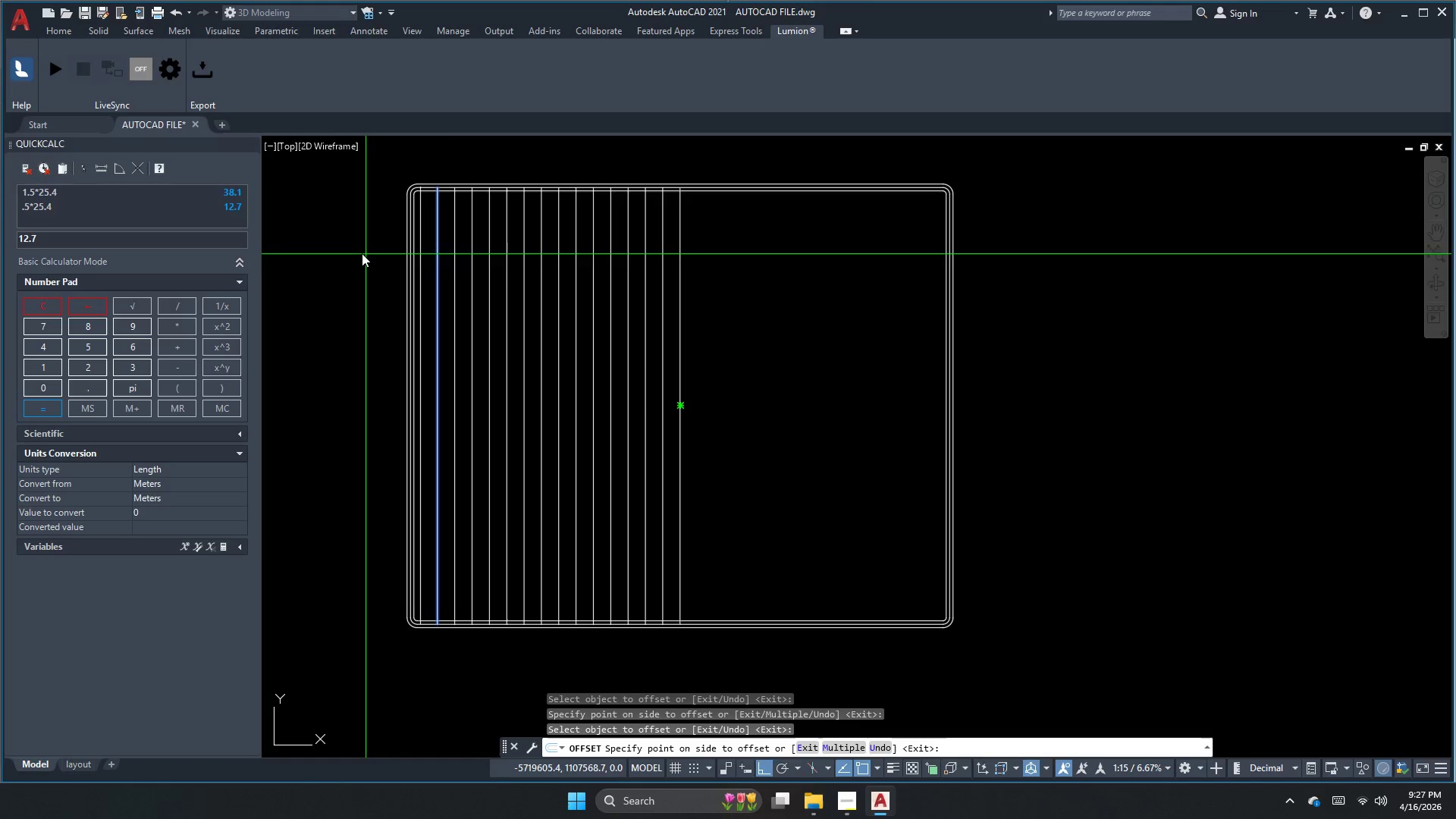 
left_click([340, 245])
 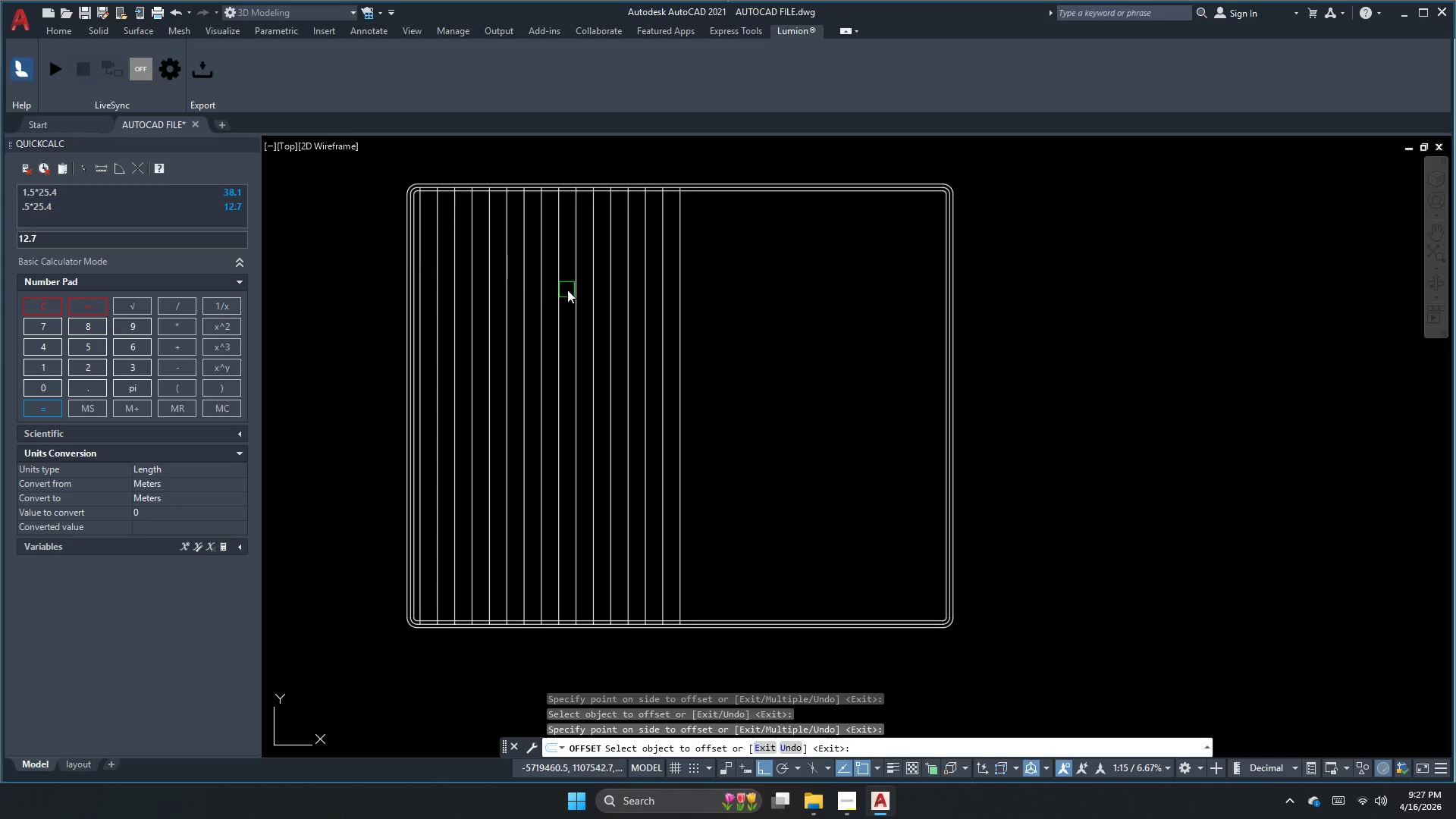 
key(Escape)
type(pl)
 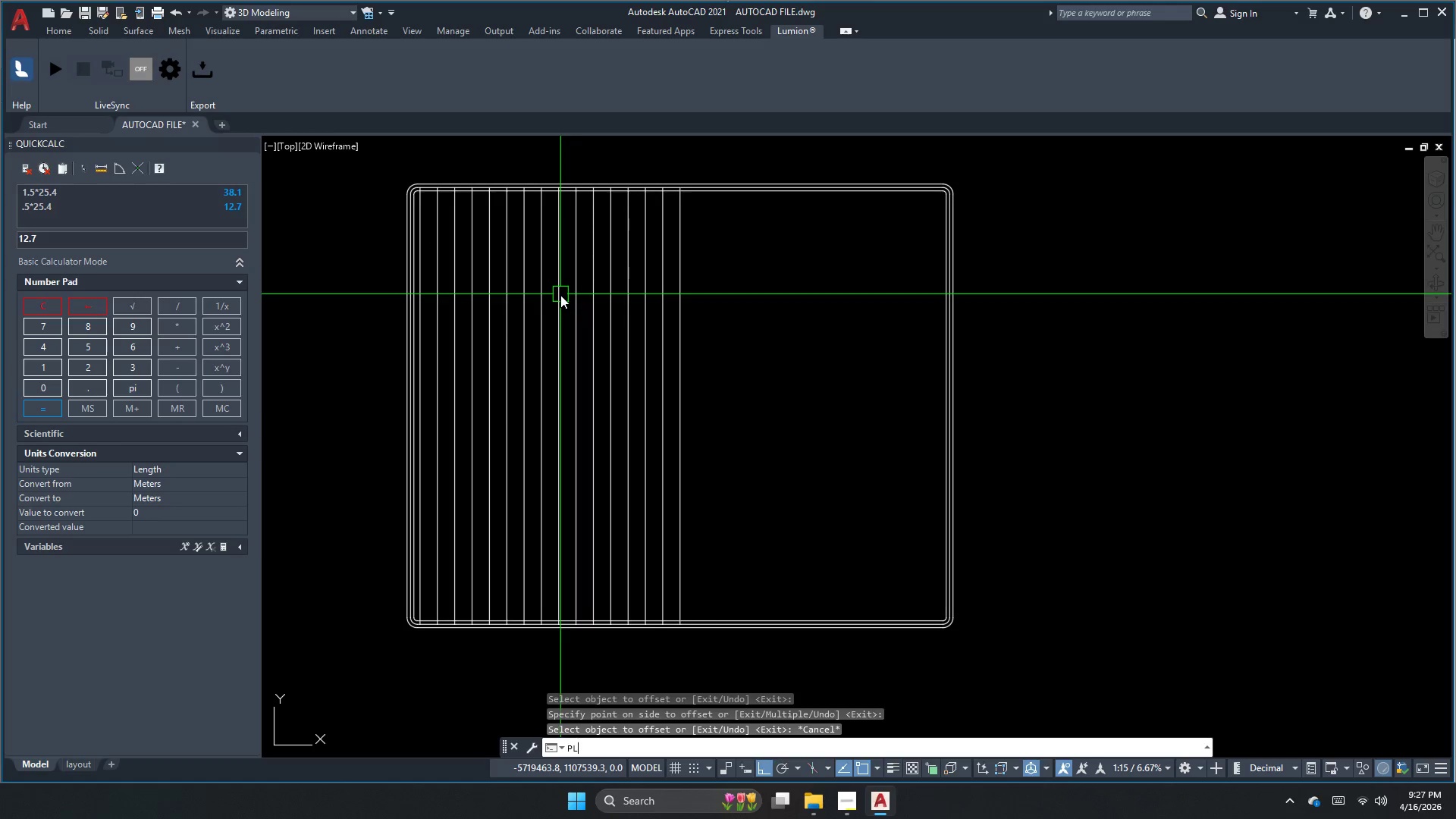 
key(Space)
 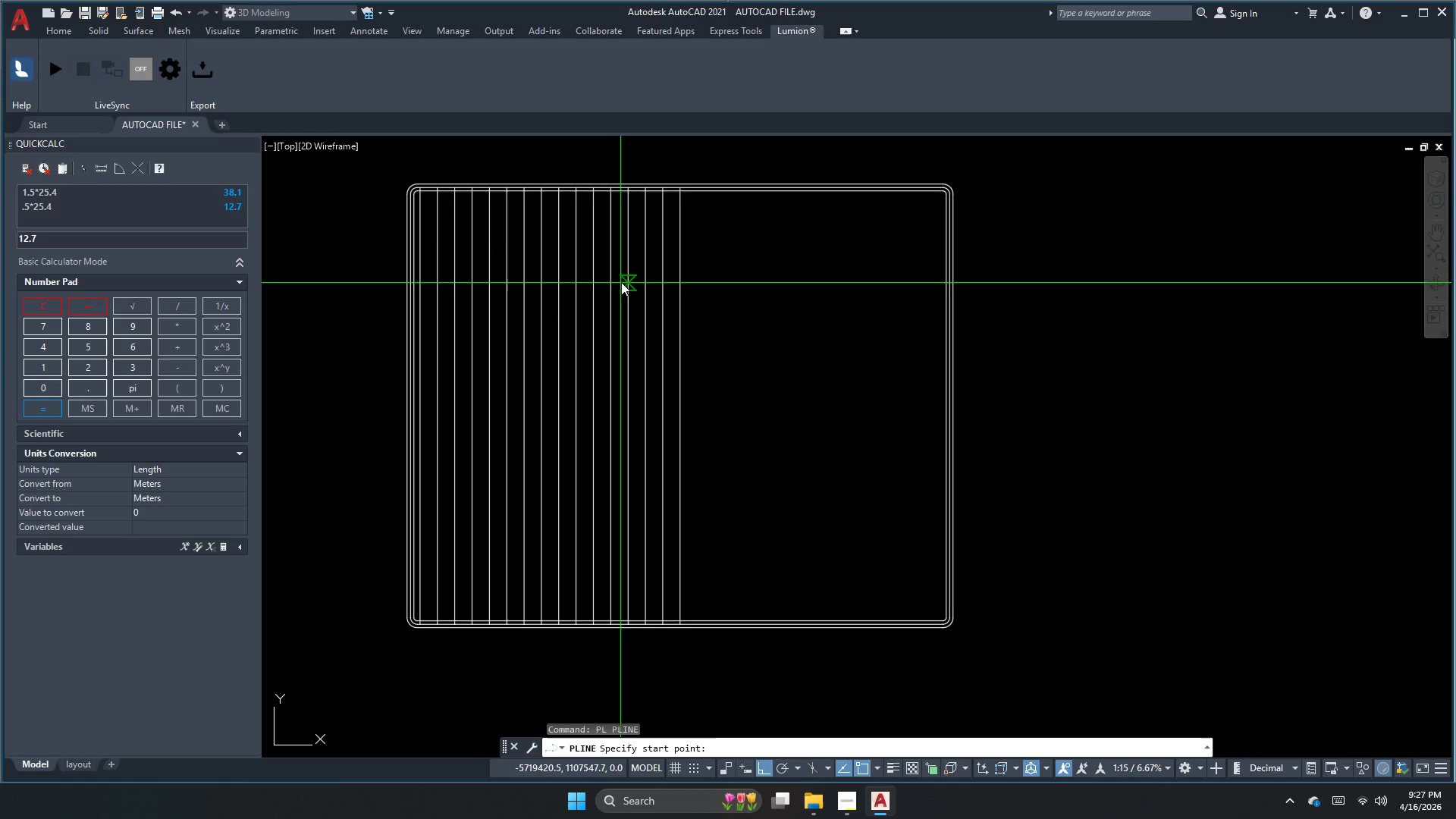 
key(Escape)
 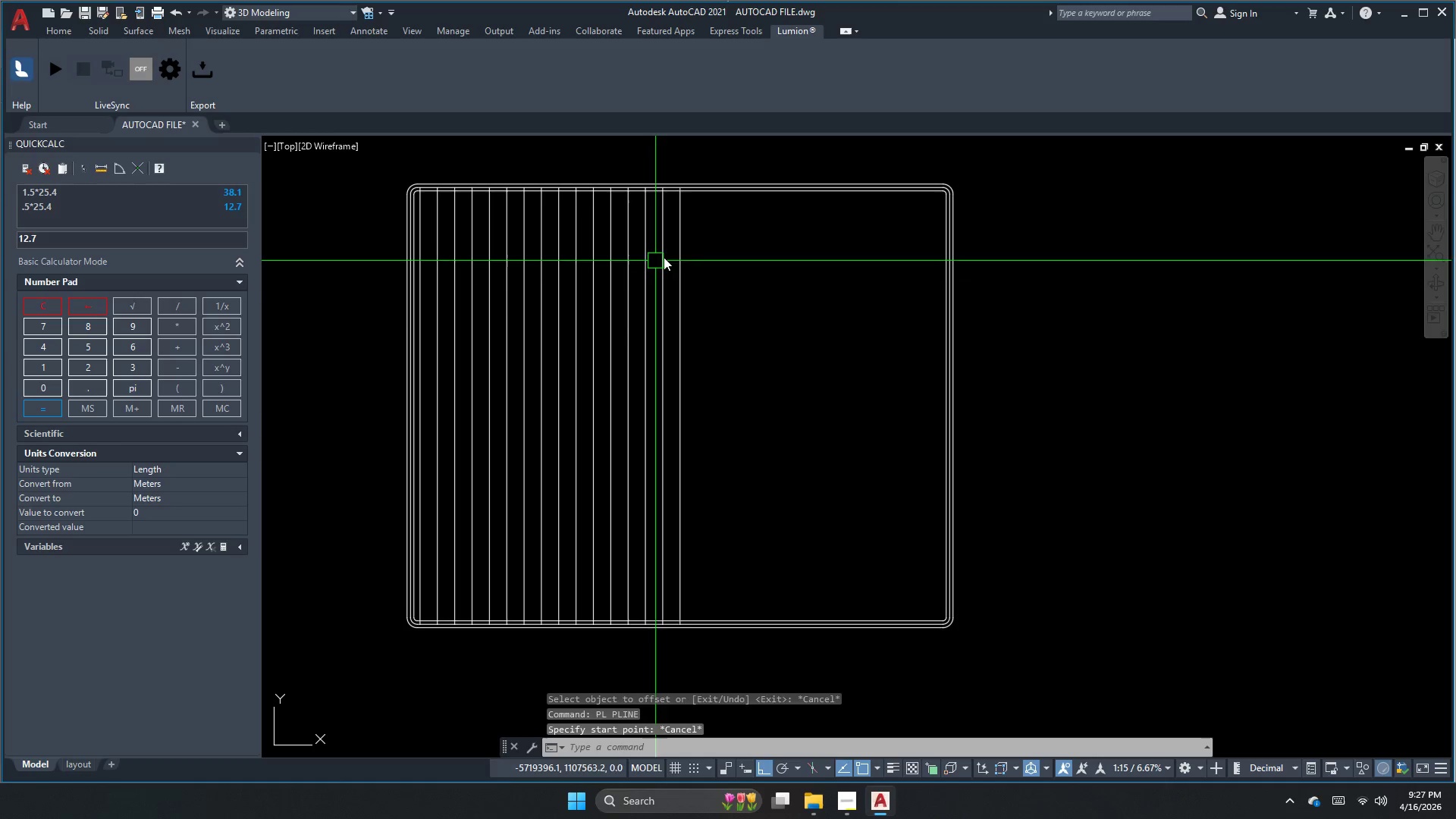 
key(Escape)
 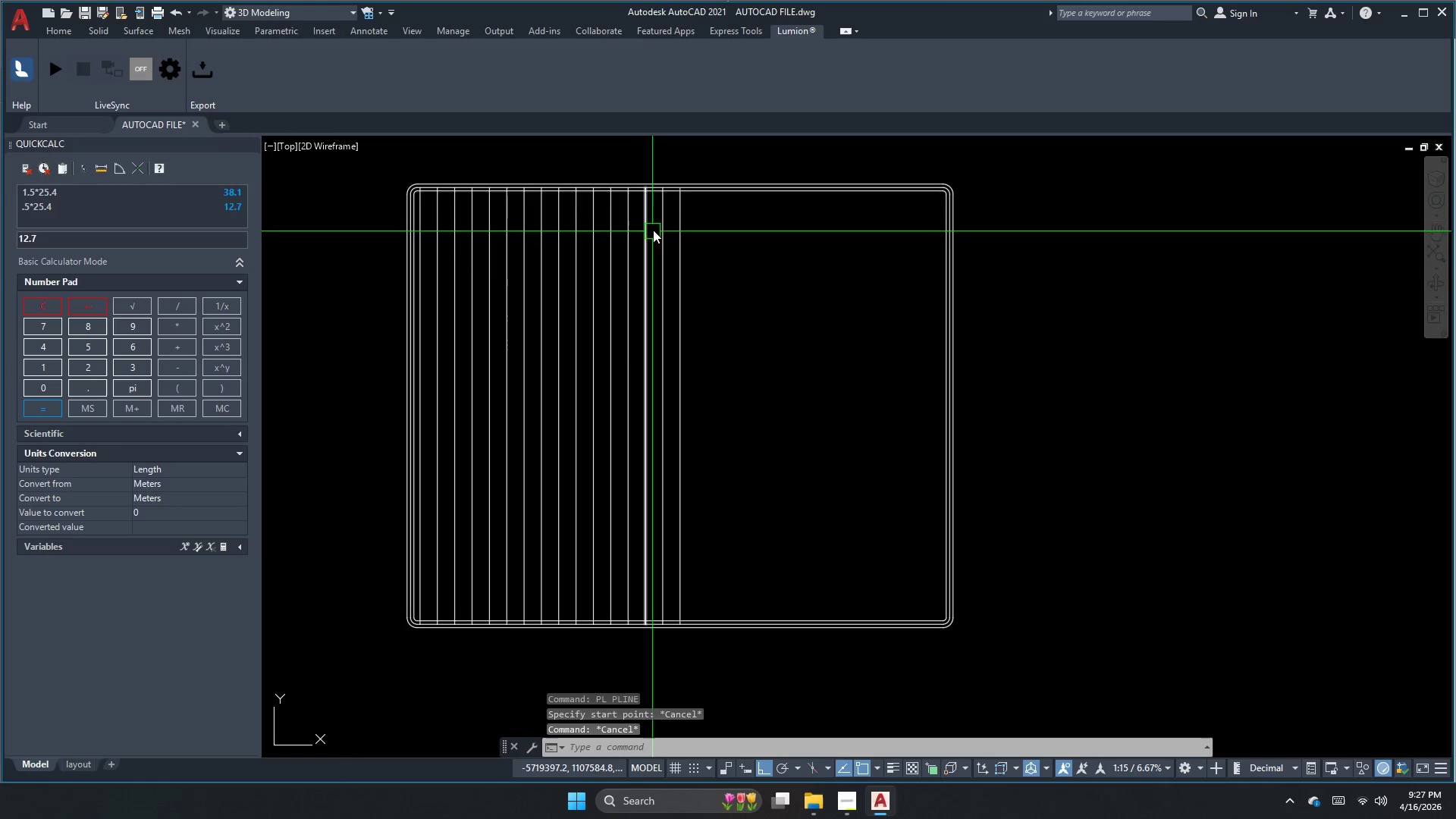 
scroll: coordinate [655, 227], scroll_direction: up, amount: 1.0
 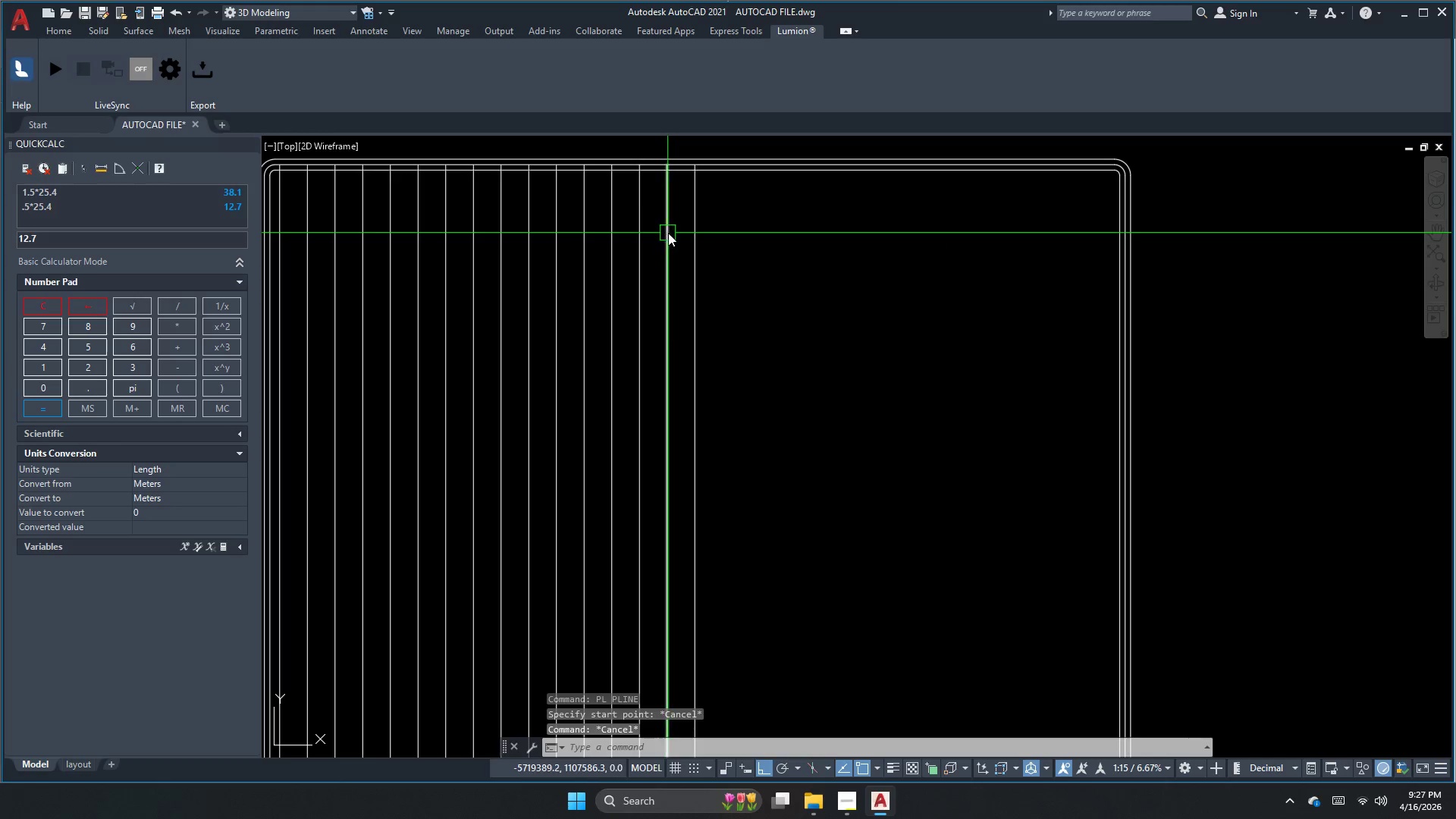 
left_click([671, 233])
 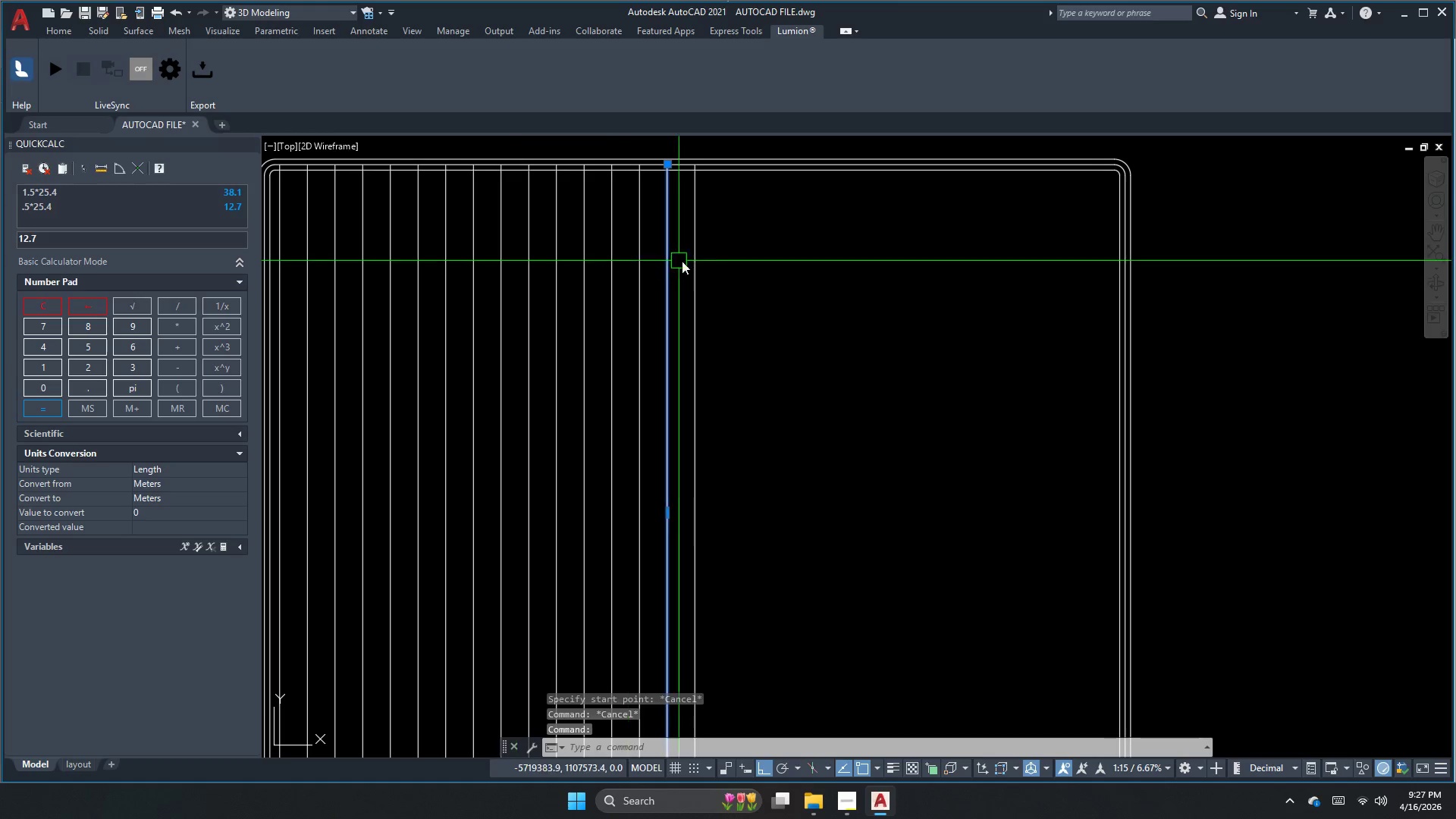 
key(Escape)
 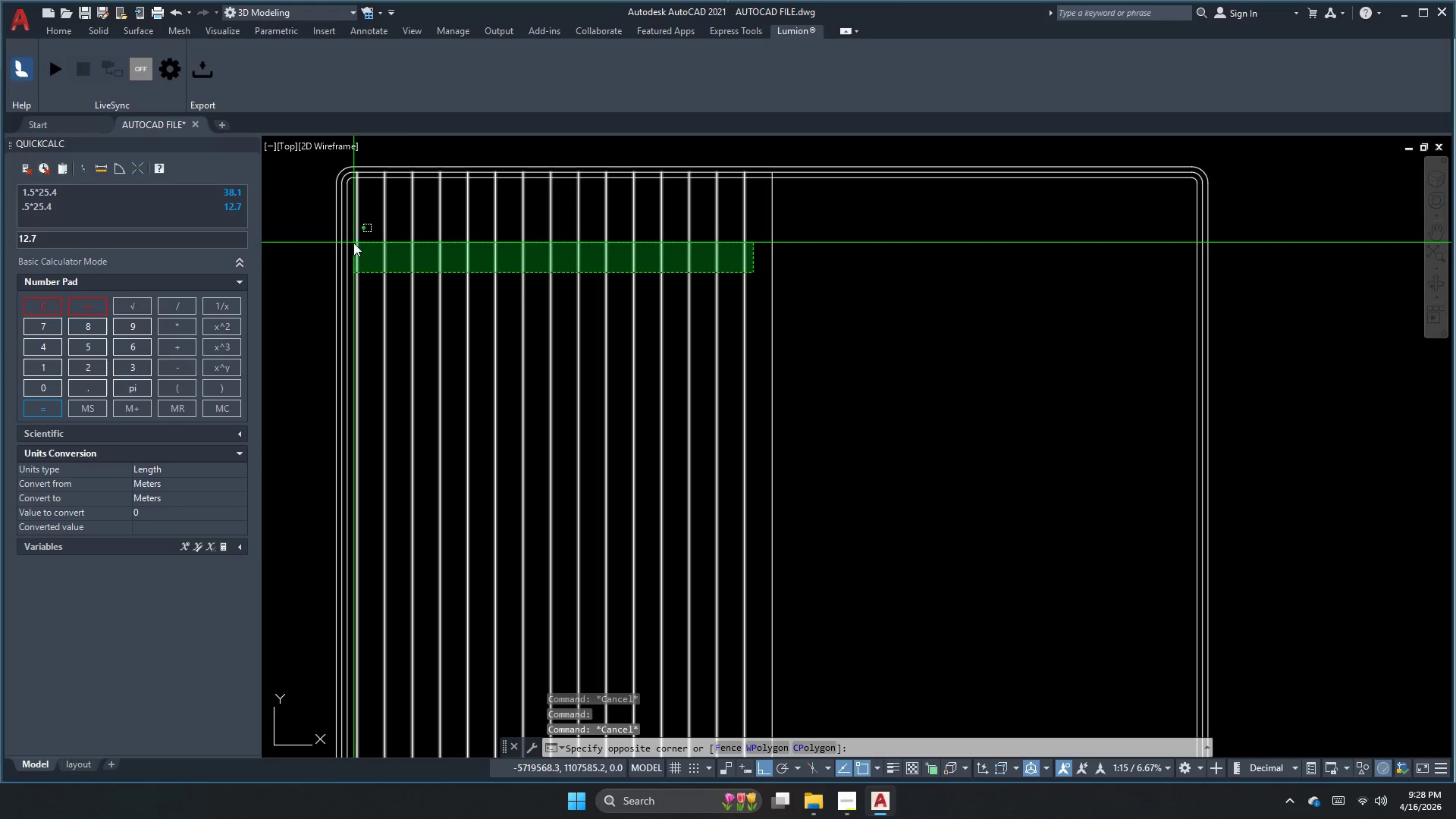 
left_click([353, 241])
 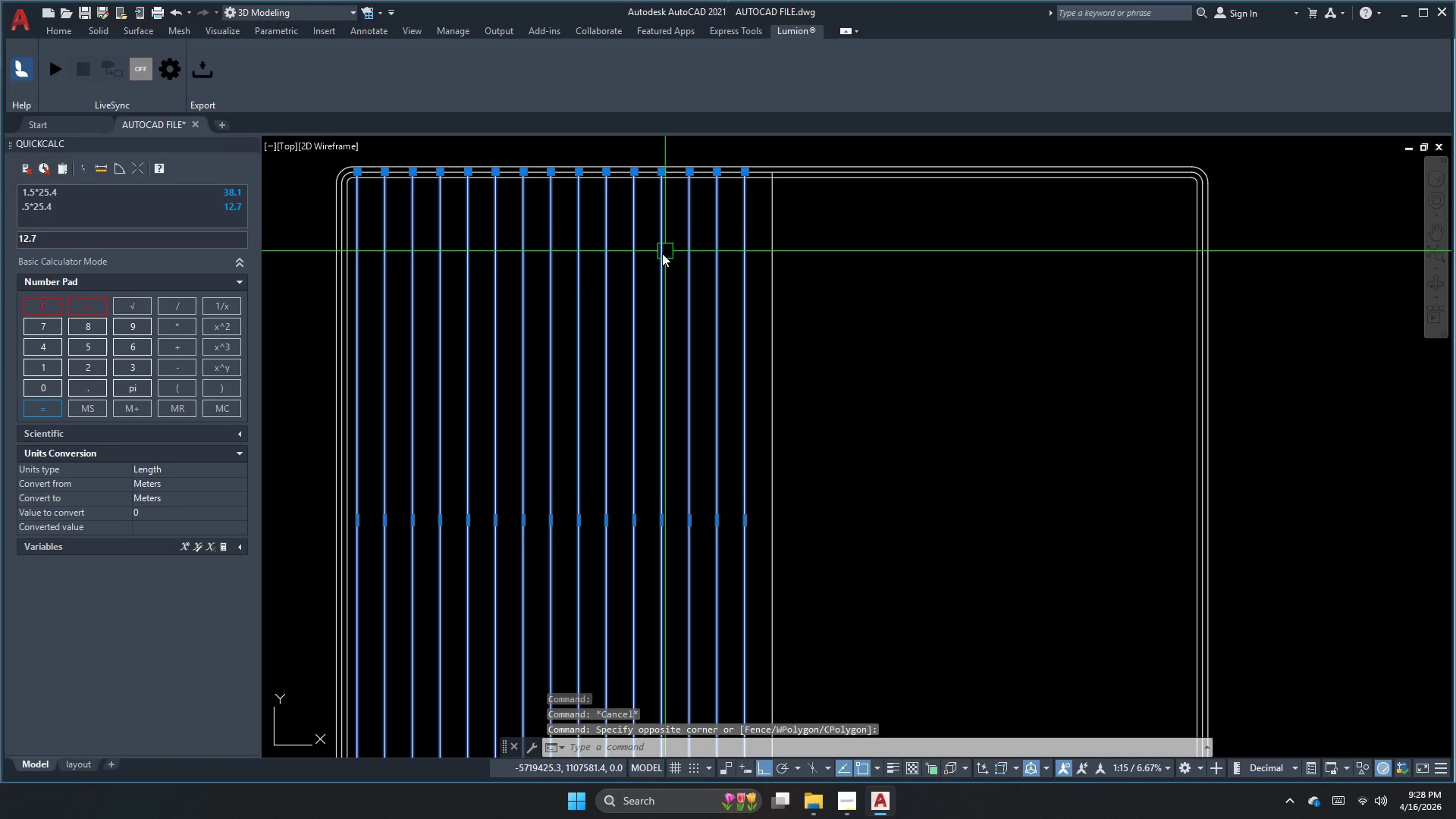 
type(mi)
 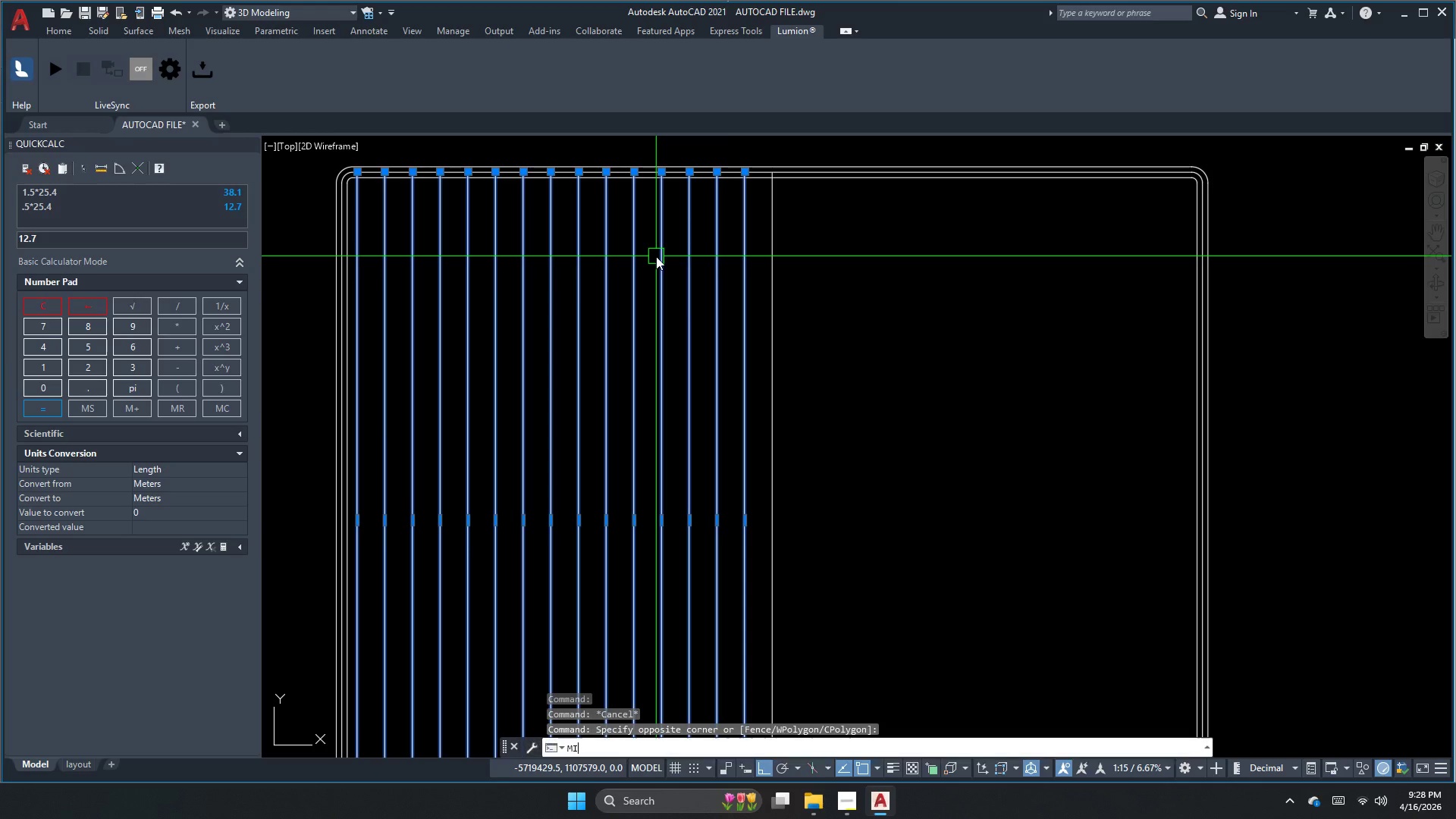 
key(Space)
 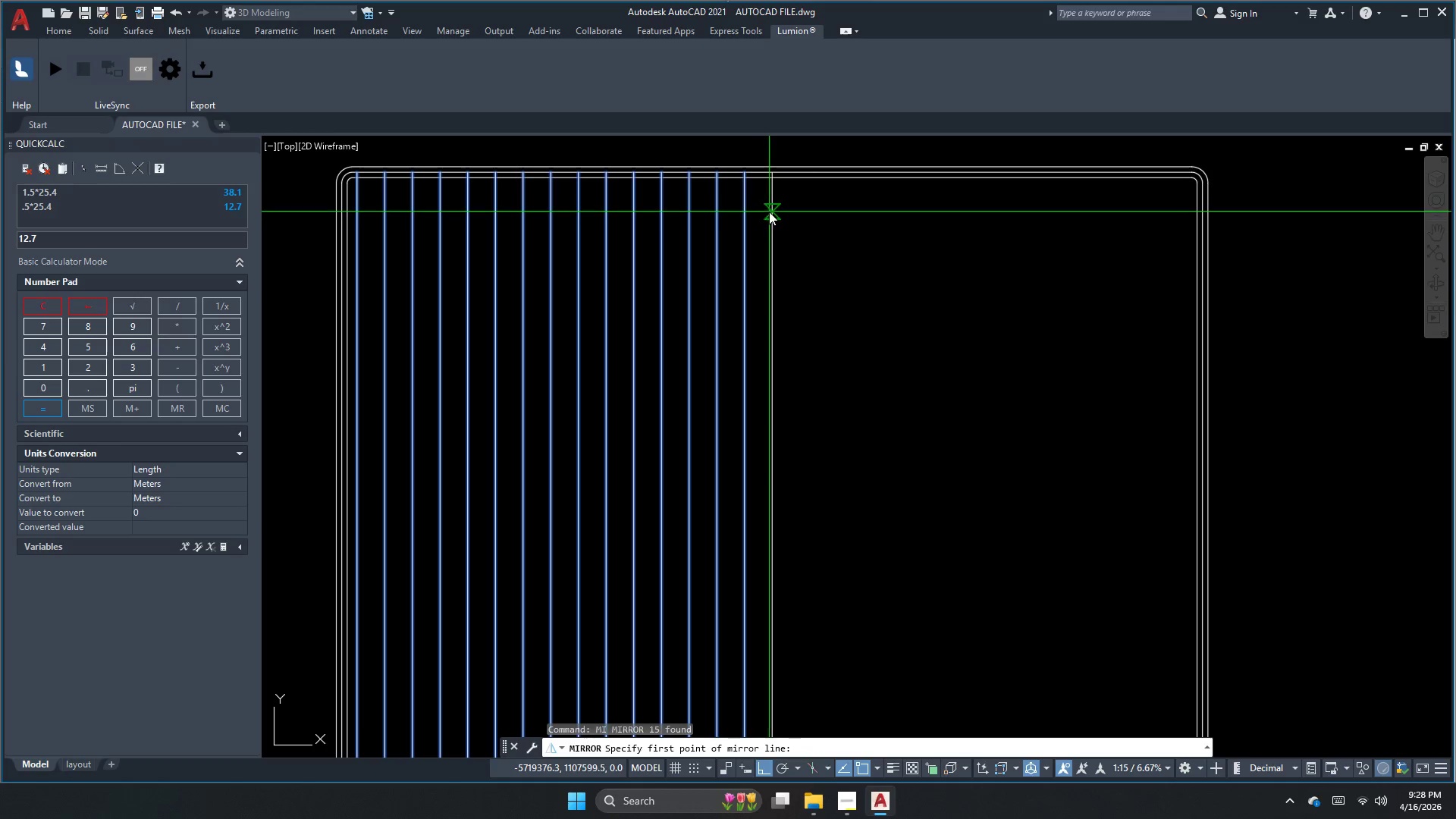 
left_click_drag(start_coordinate=[771, 208], to_coordinate=[771, 214])
 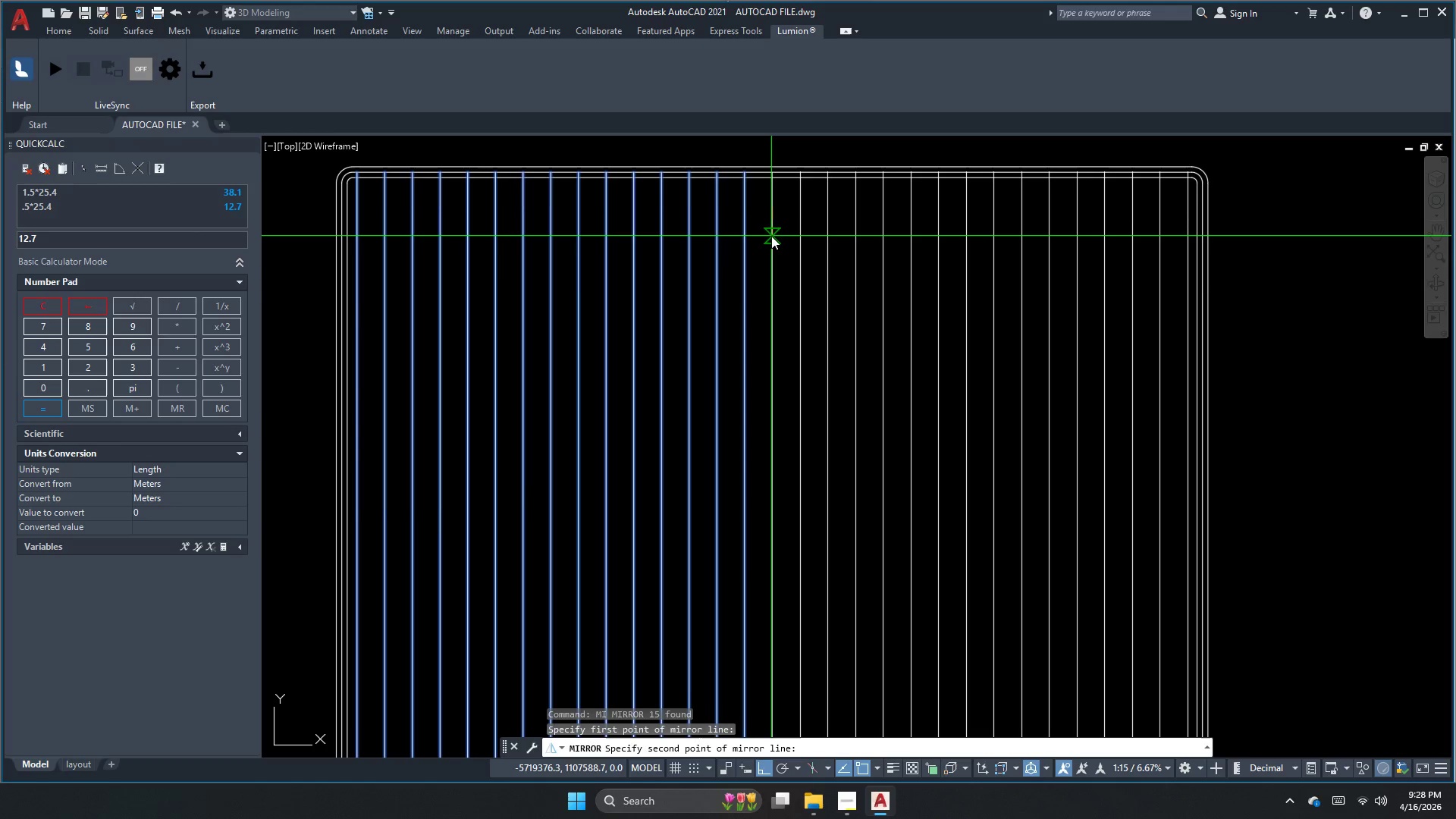 
double_click([771, 236])
 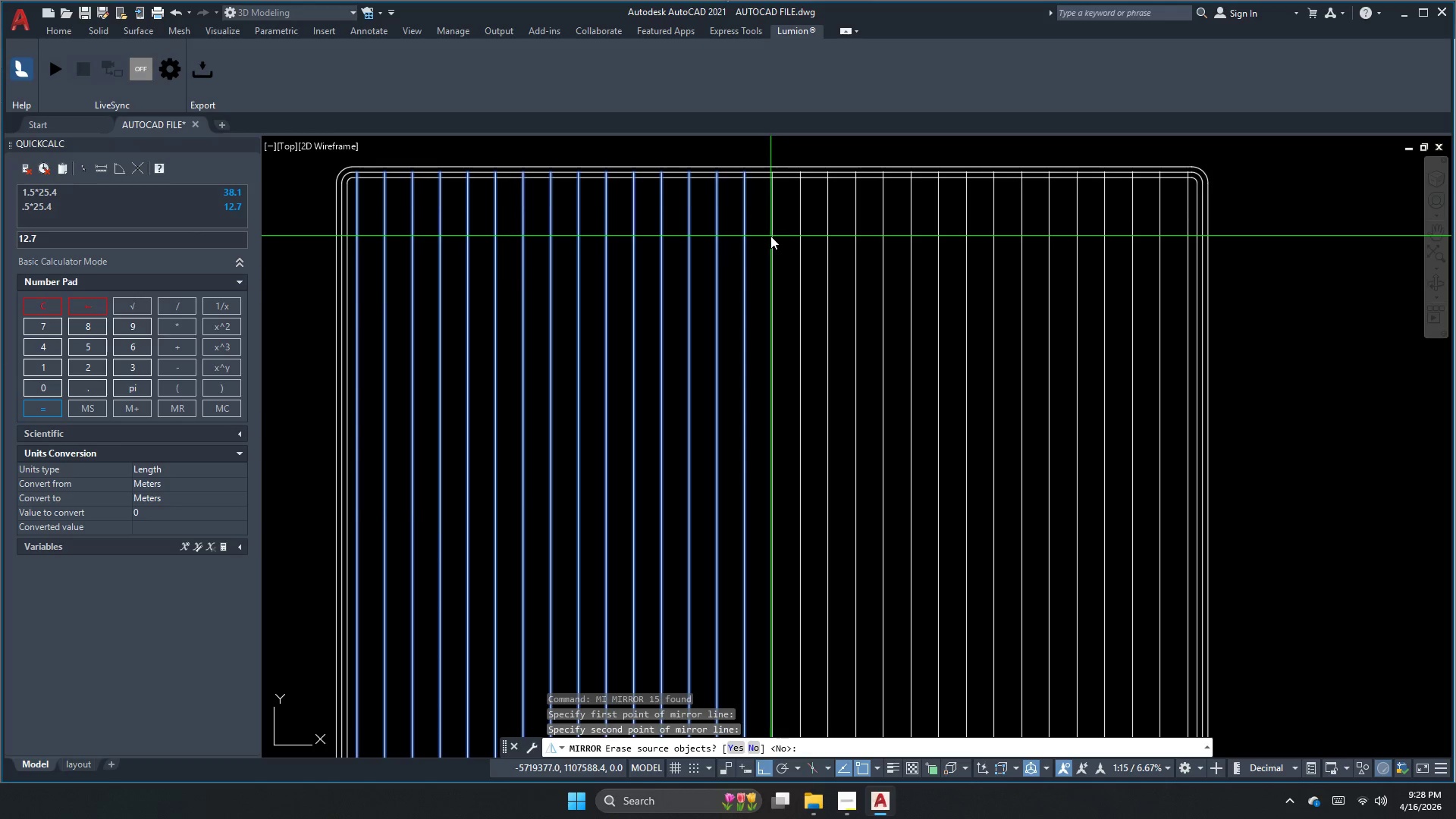 
scroll: coordinate [770, 236], scroll_direction: down, amount: 2.0
 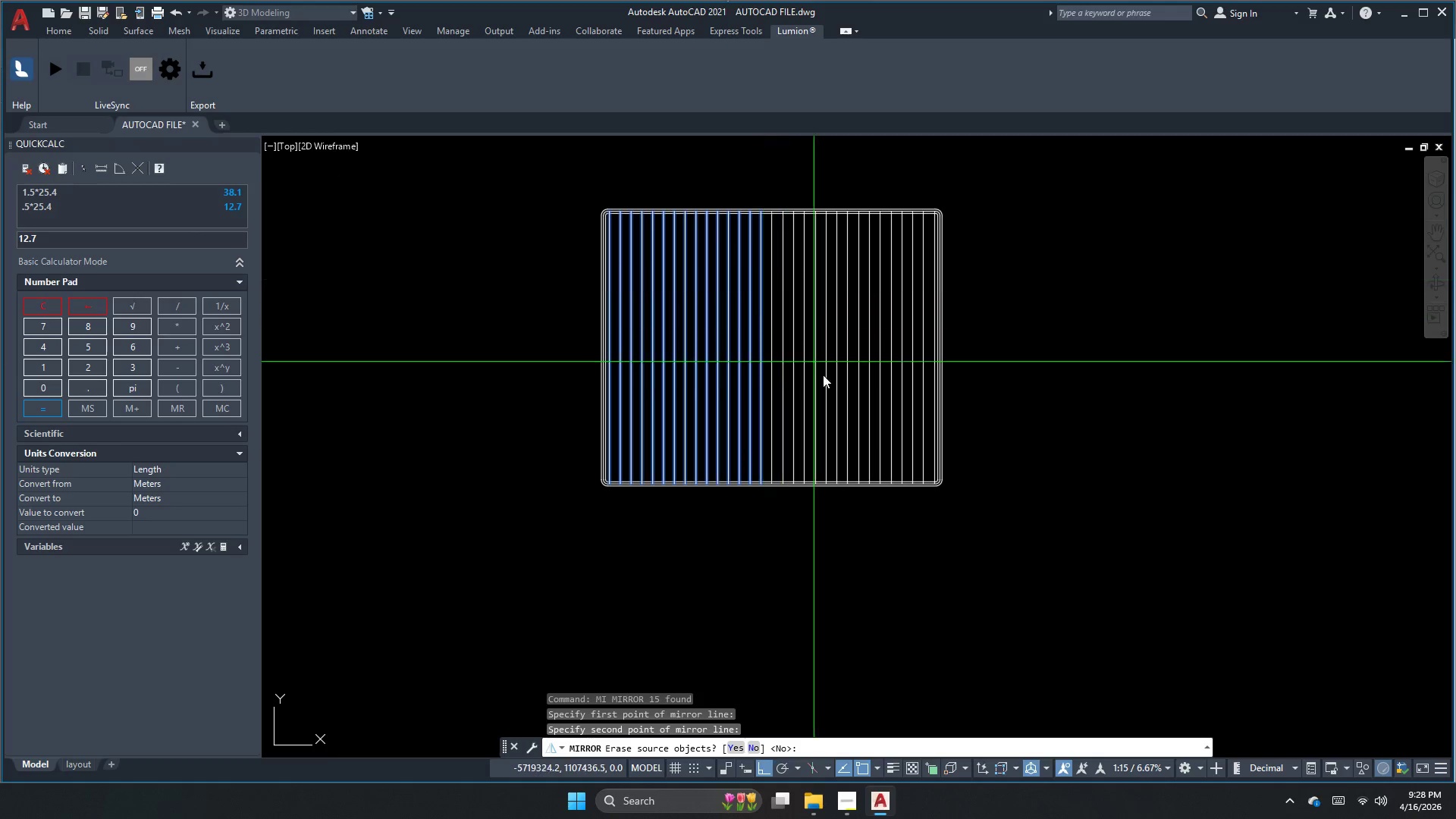 
key(N)
 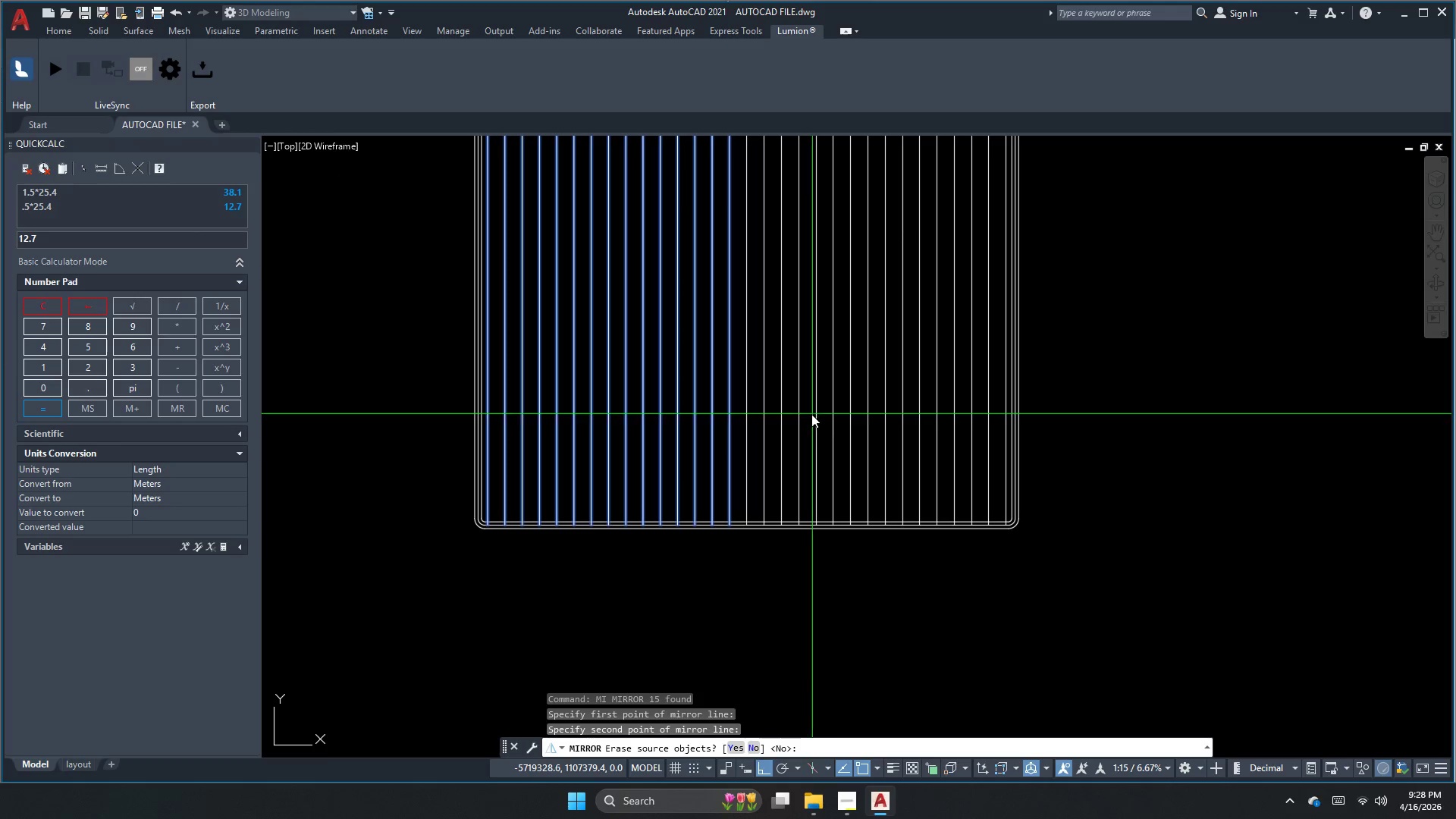 
key(Space)
 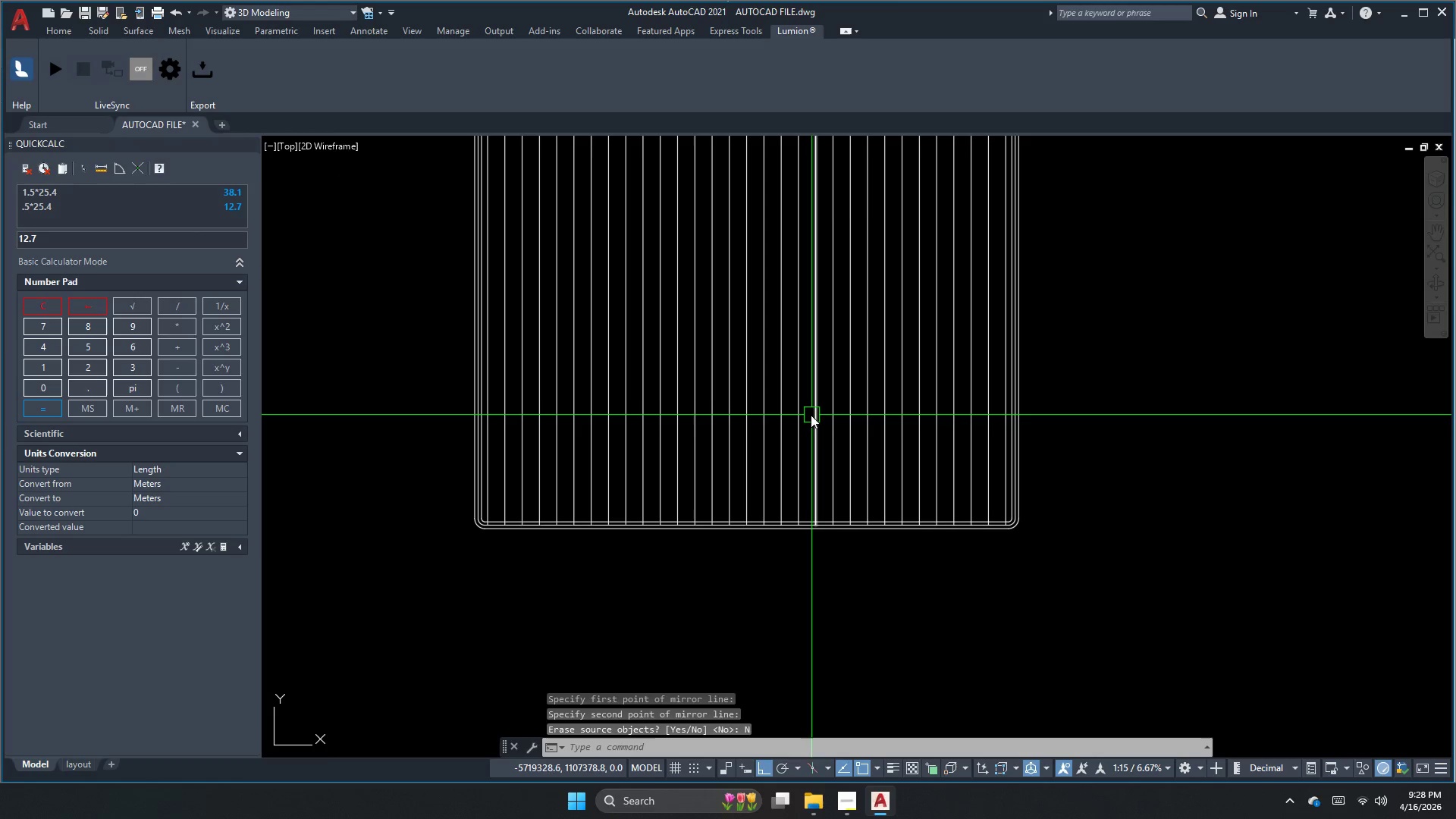 
scroll: coordinate [812, 414], scroll_direction: up, amount: 1.0
 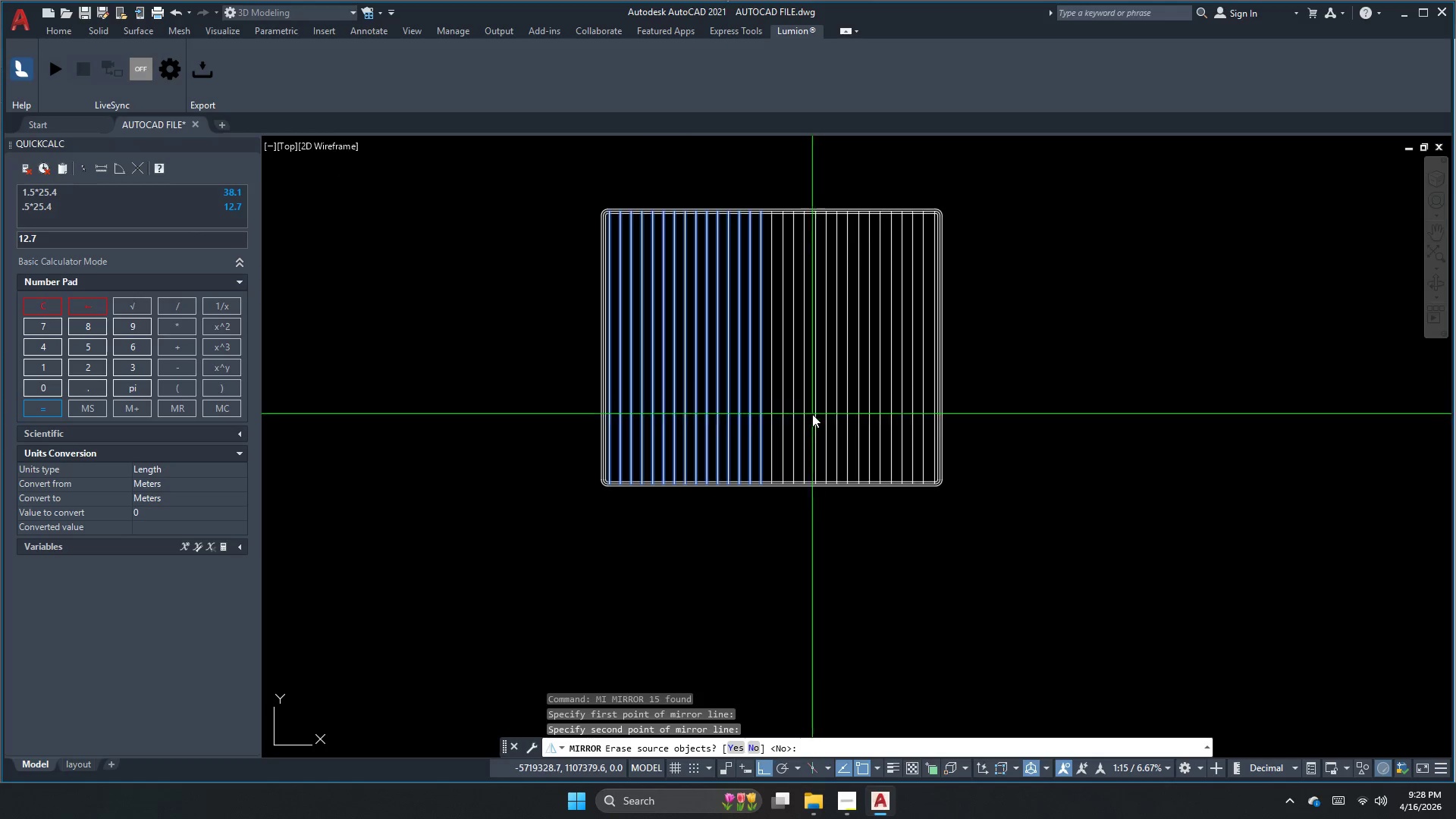 
key(Escape)
 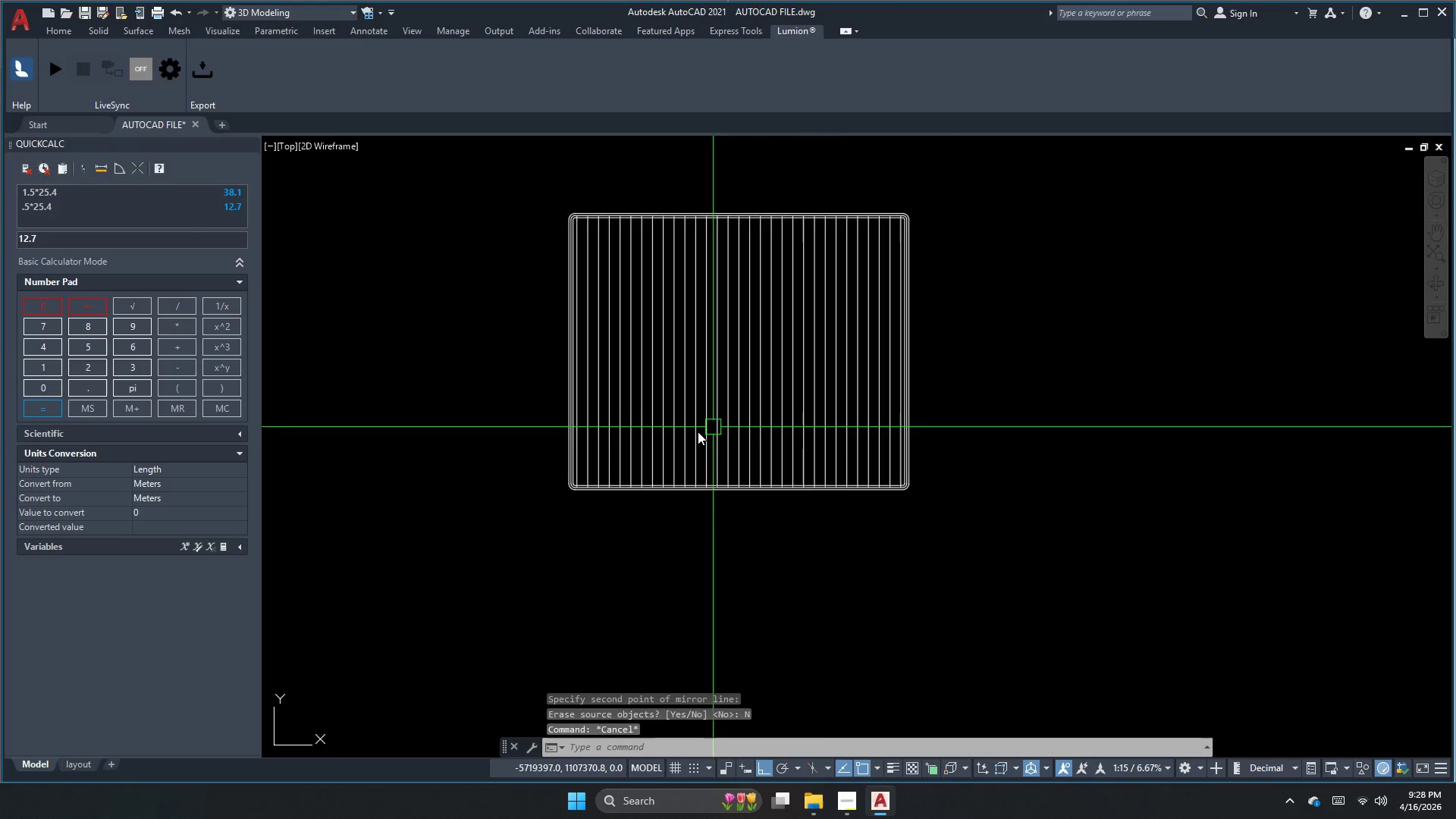 
key(Escape)
 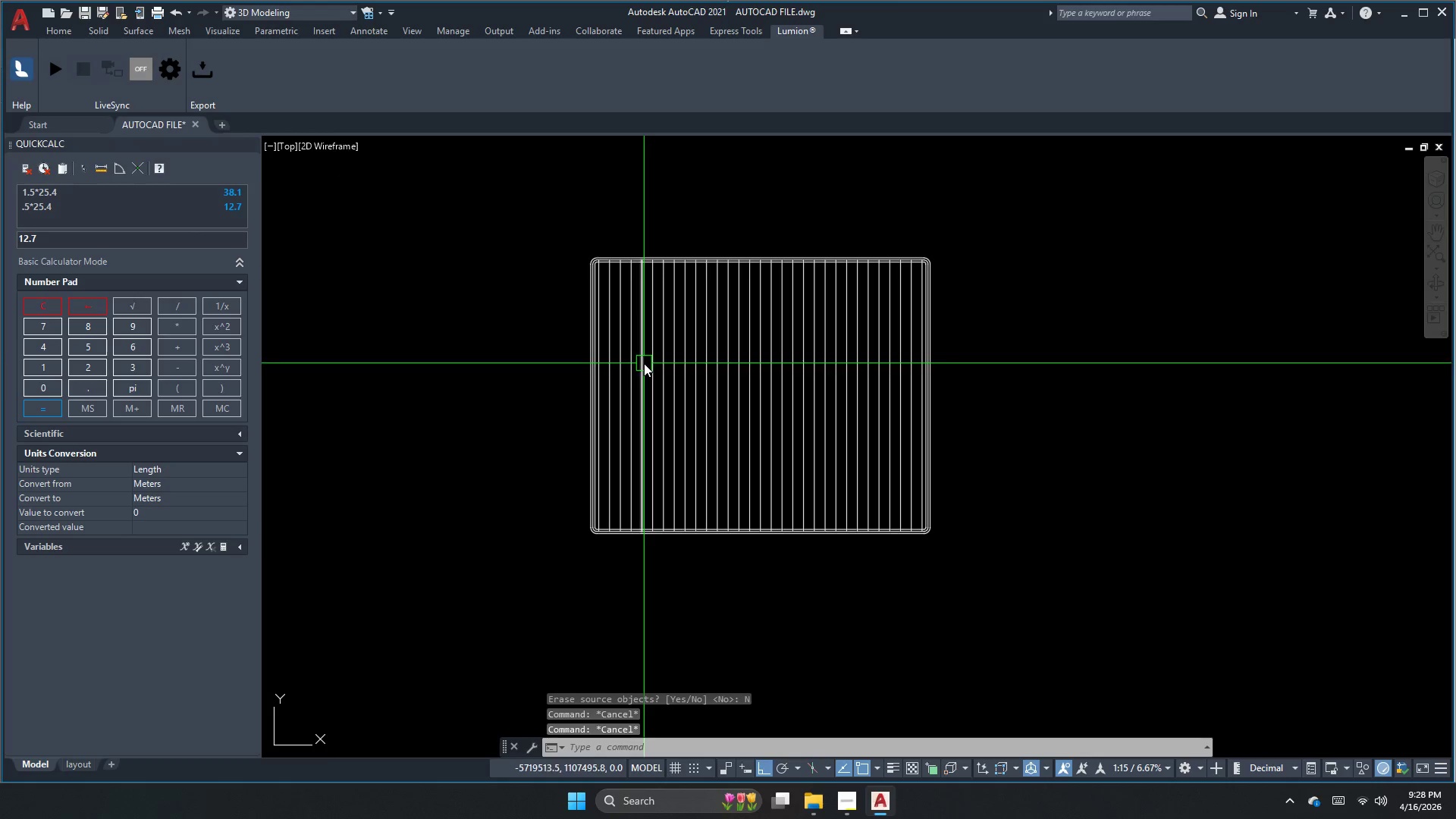 
key(Escape)
 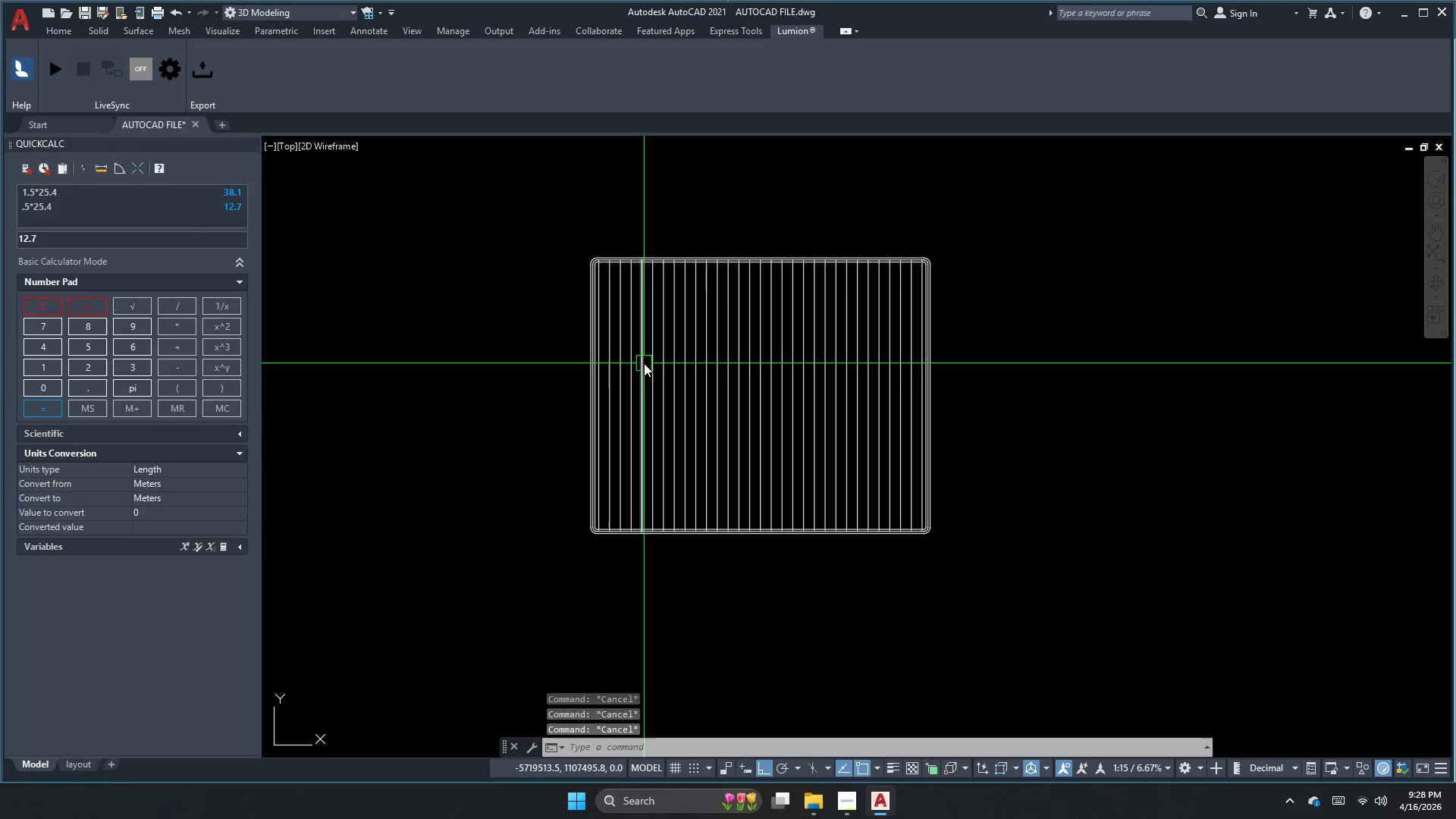 
key(Escape)
 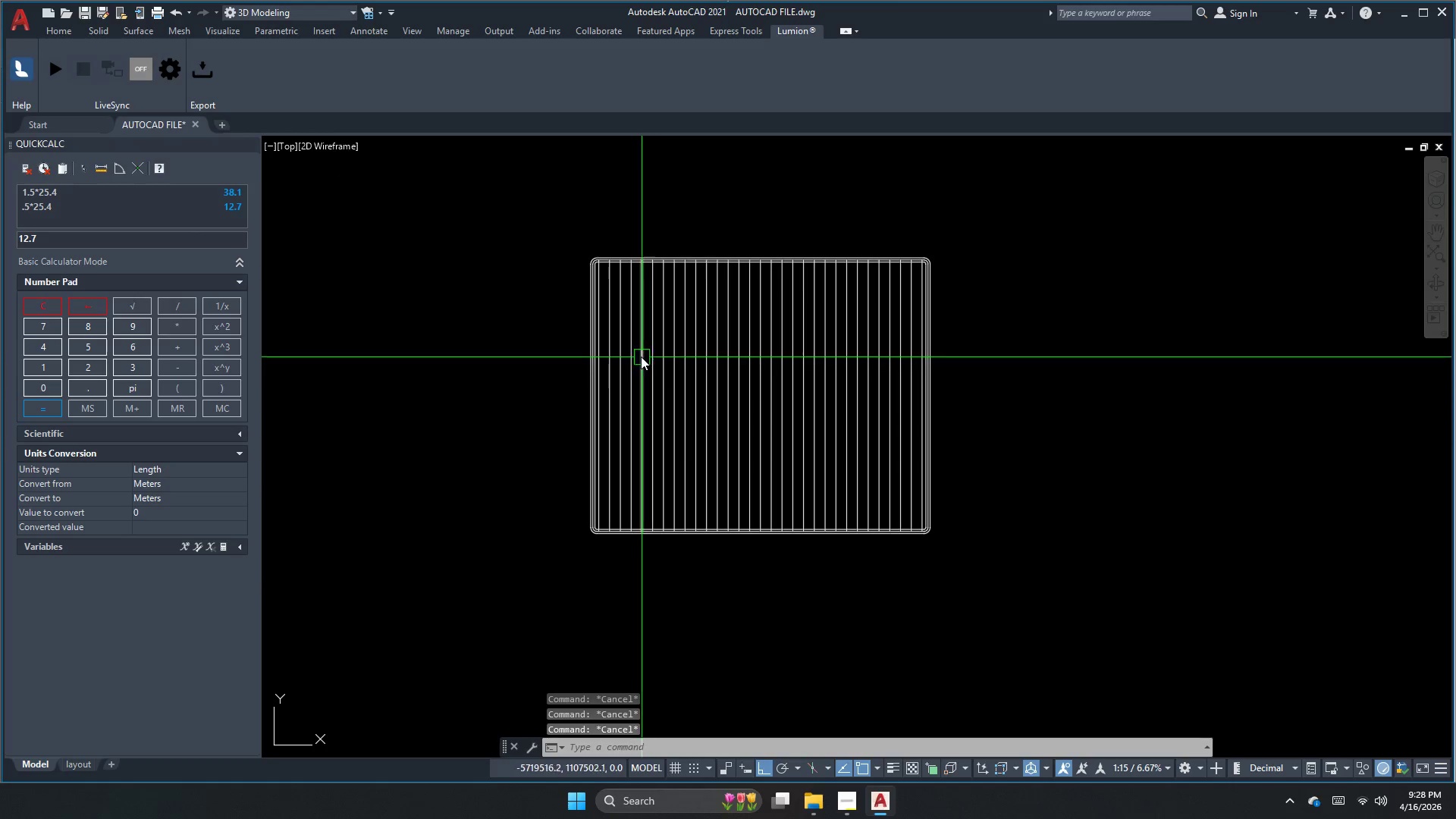 
scroll: coordinate [644, 364], scroll_direction: down, amount: 1.0
 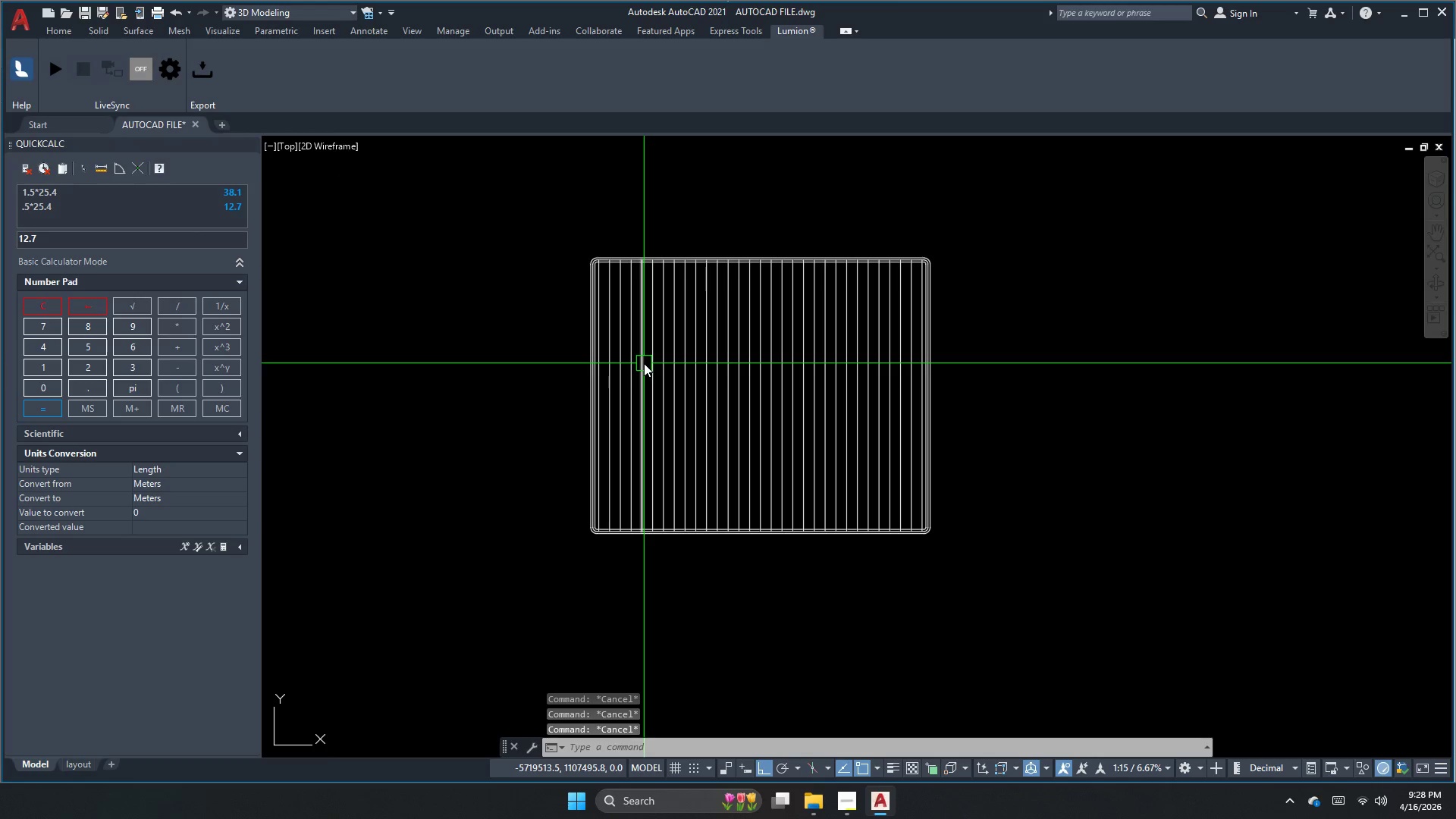 
type(pl)
 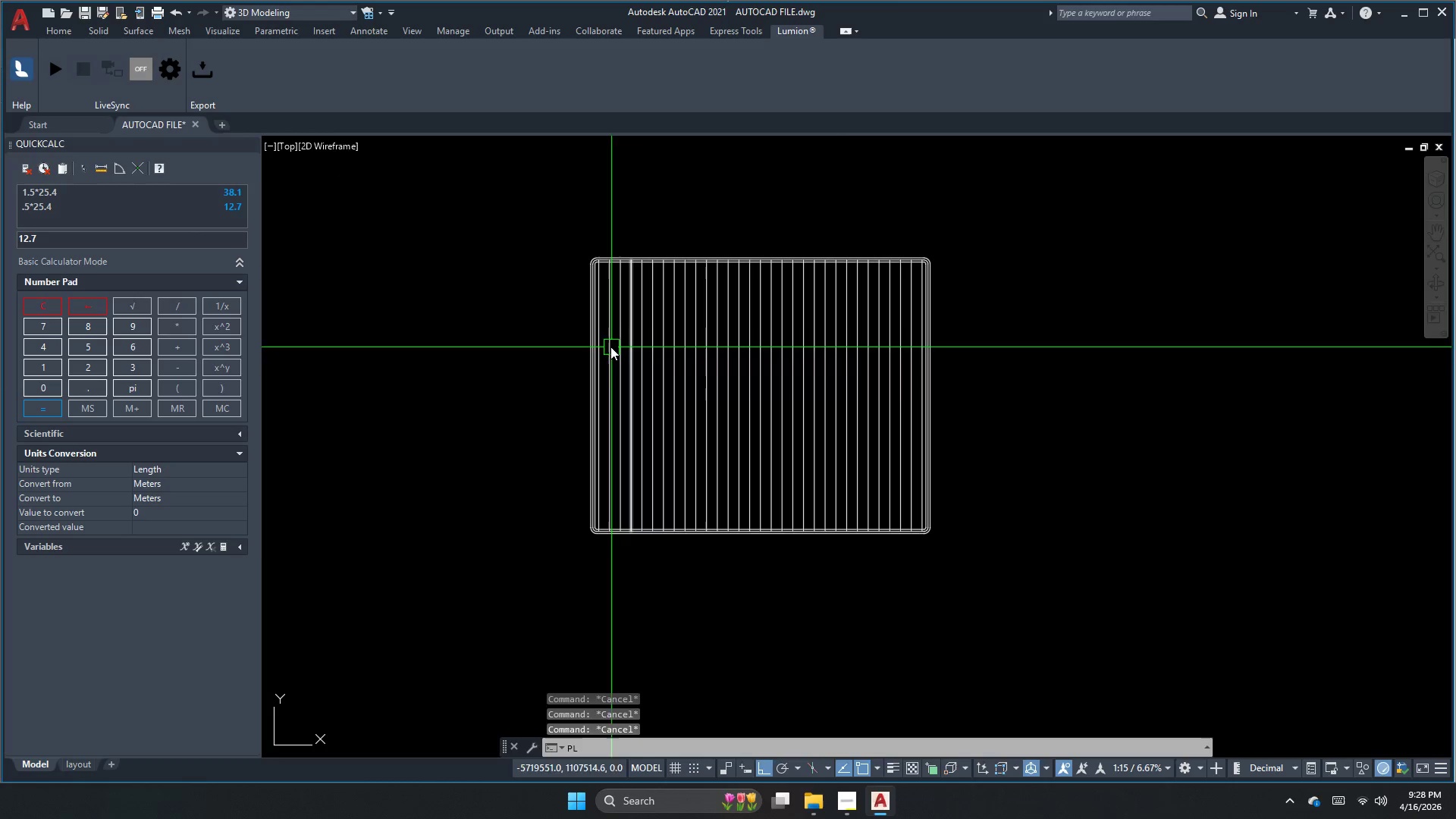 
key(Space)
 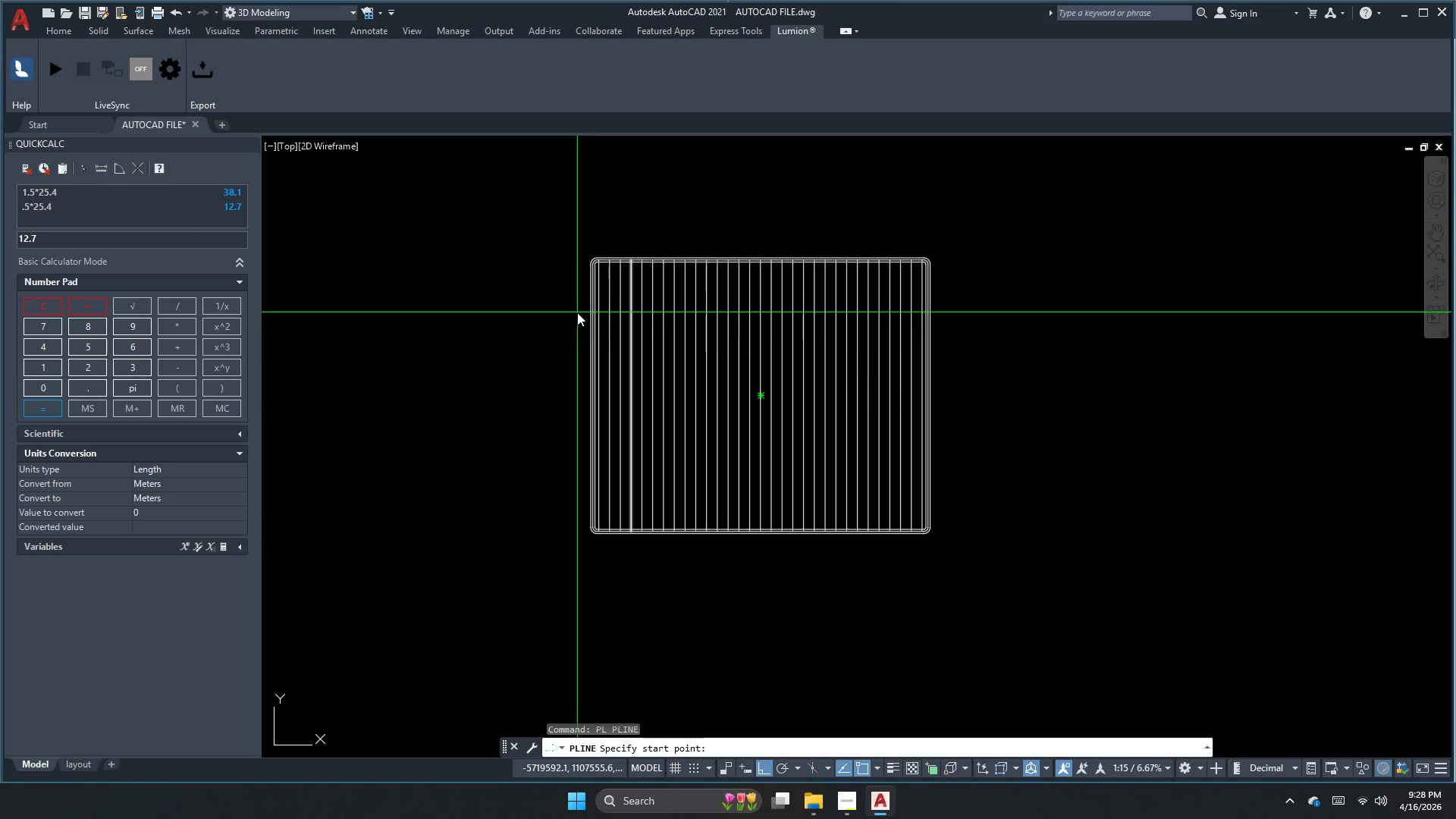 
scroll: coordinate [573, 336], scroll_direction: up, amount: 2.0
 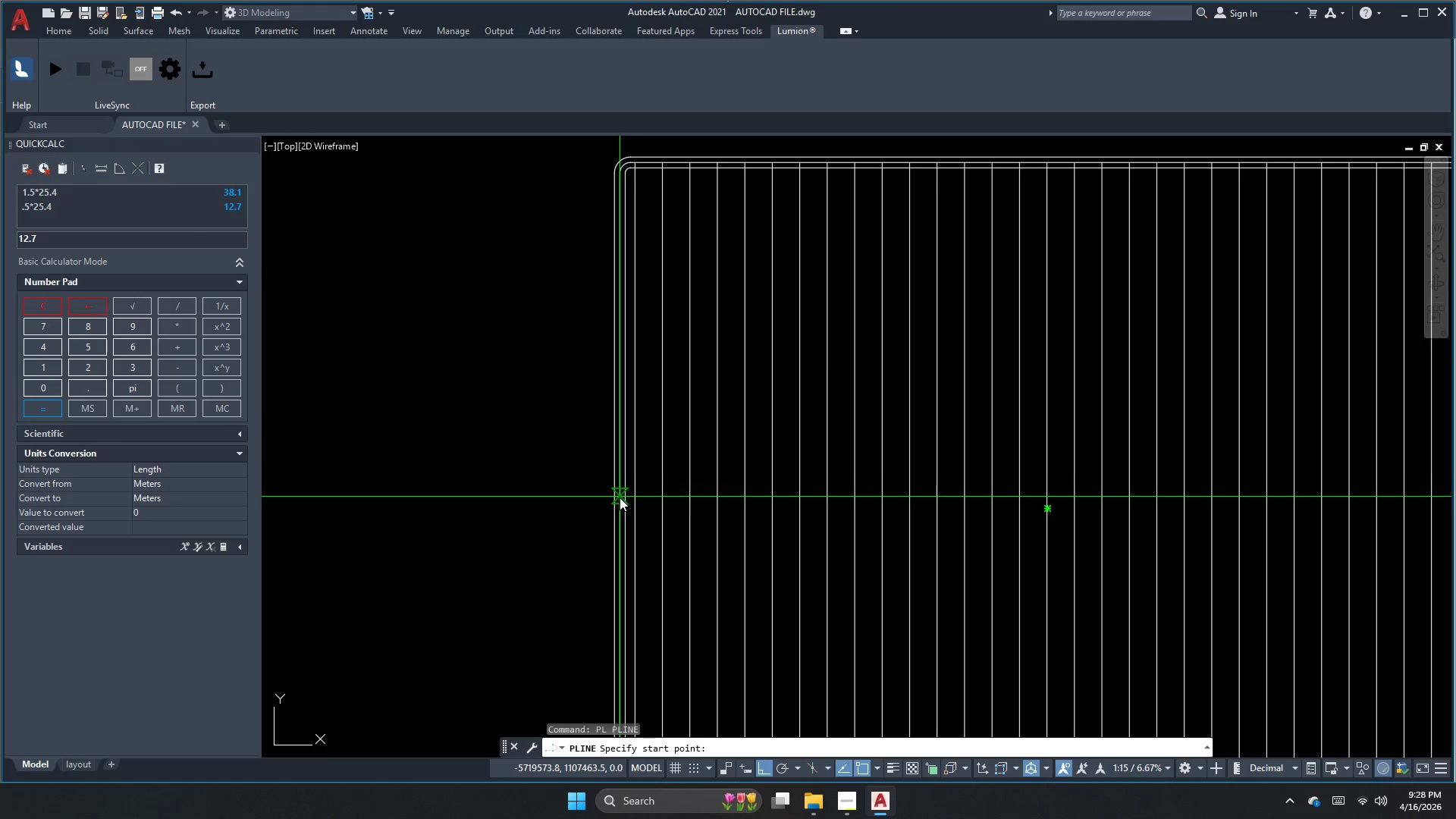 
left_click([621, 513])
 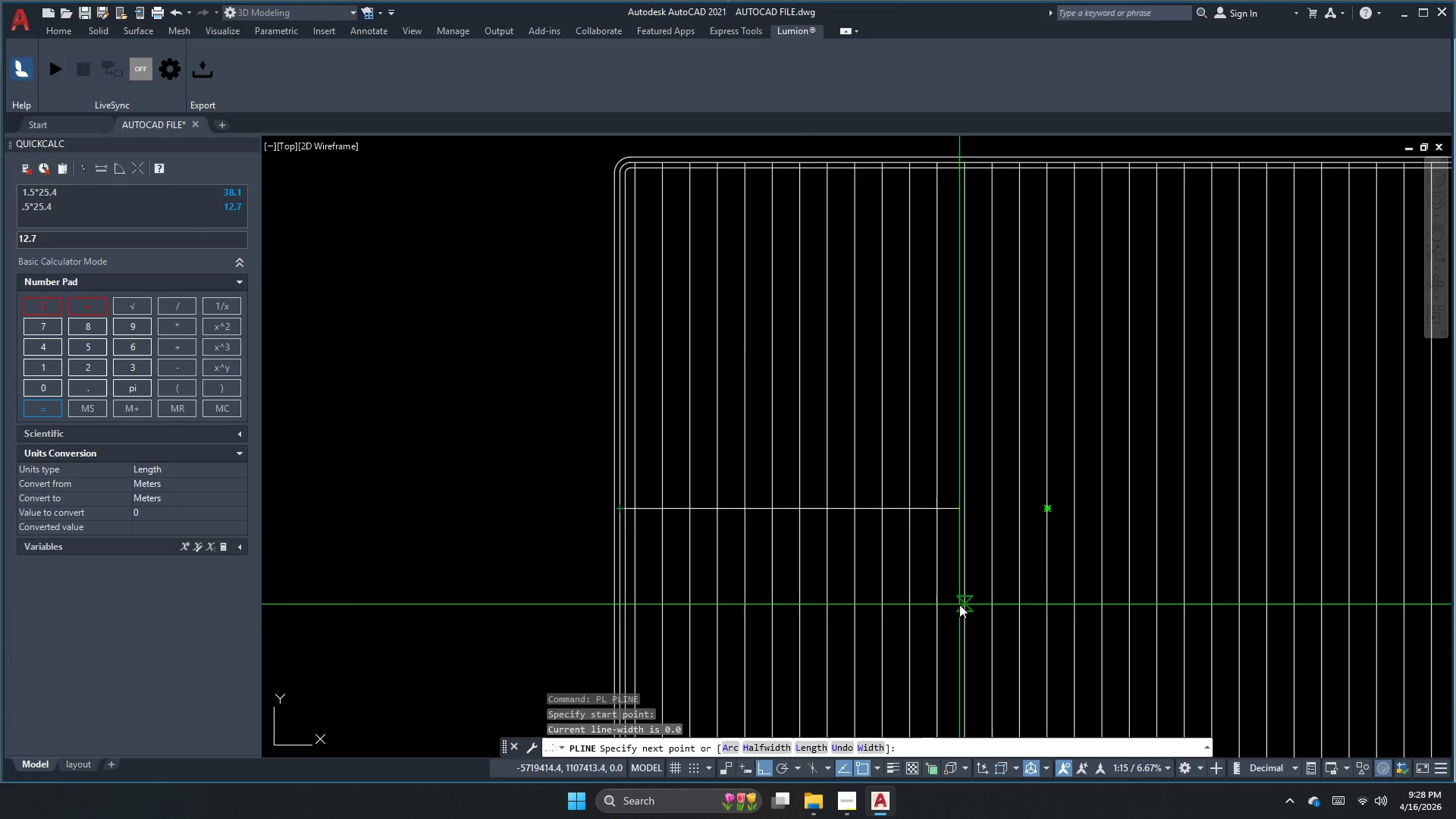 
scroll: coordinate [785, 517], scroll_direction: down, amount: 2.0
 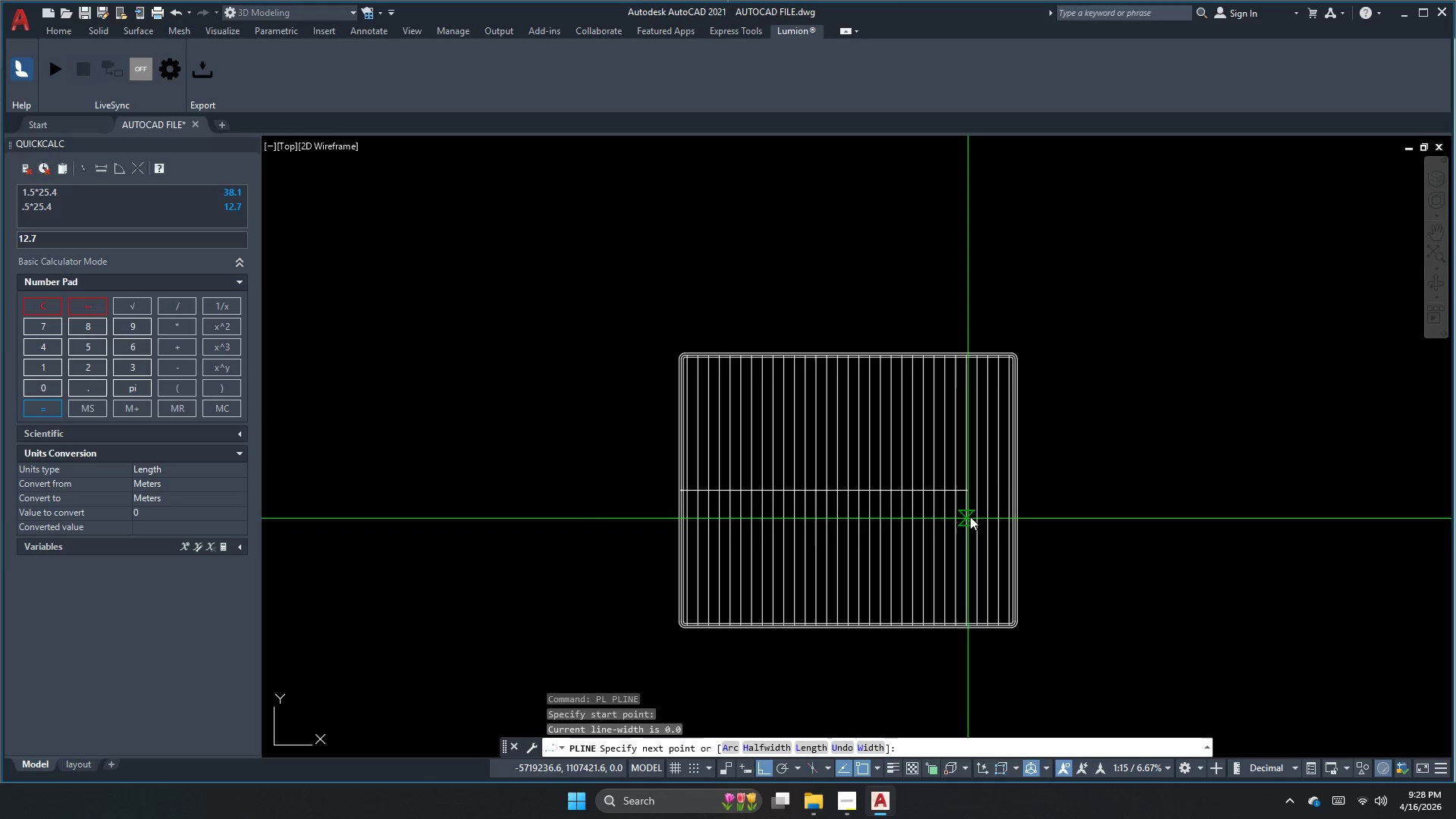 
scroll: coordinate [991, 510], scroll_direction: up, amount: 2.0
 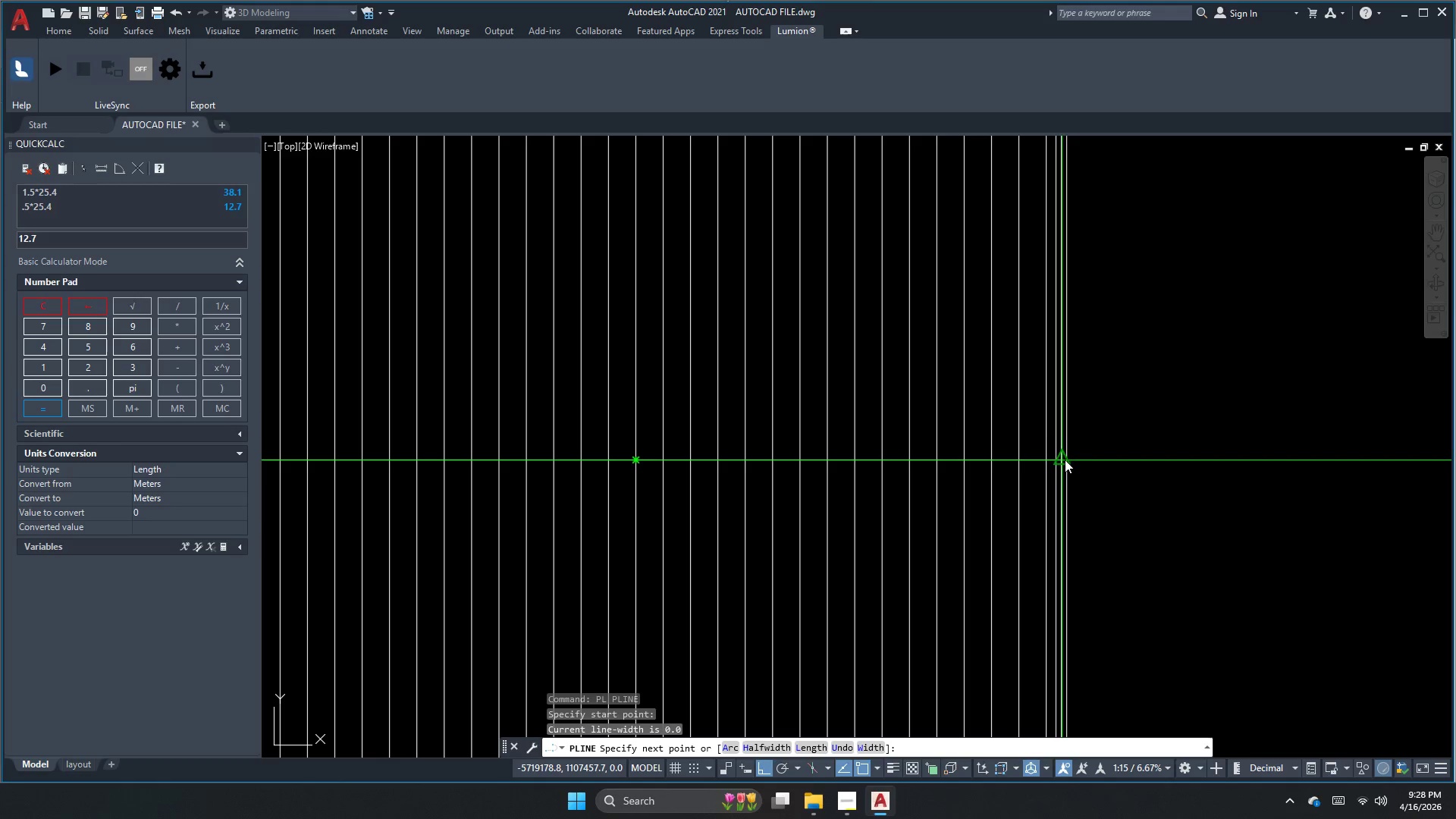 
left_click([1065, 458])
 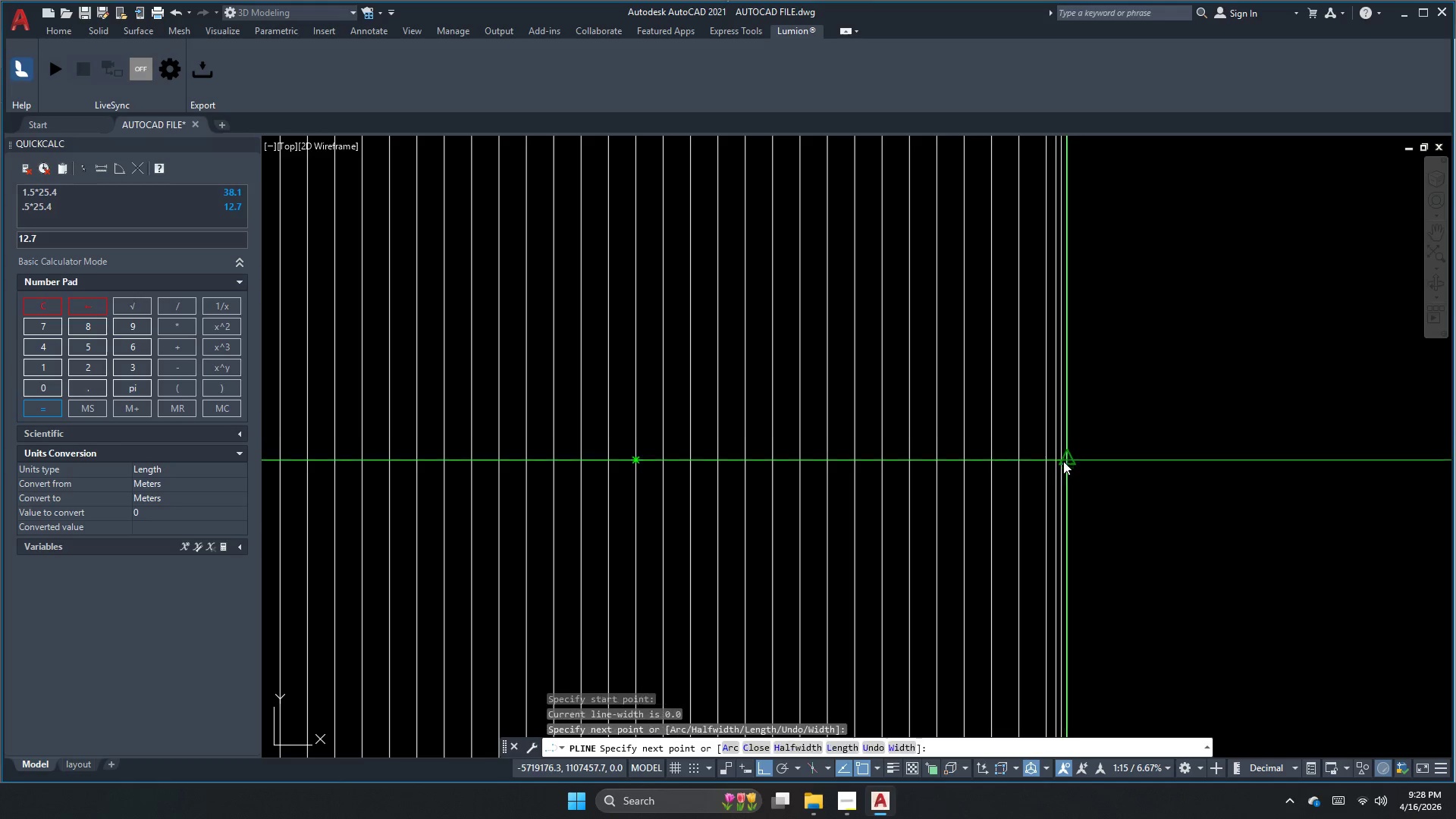 
key(Escape)
 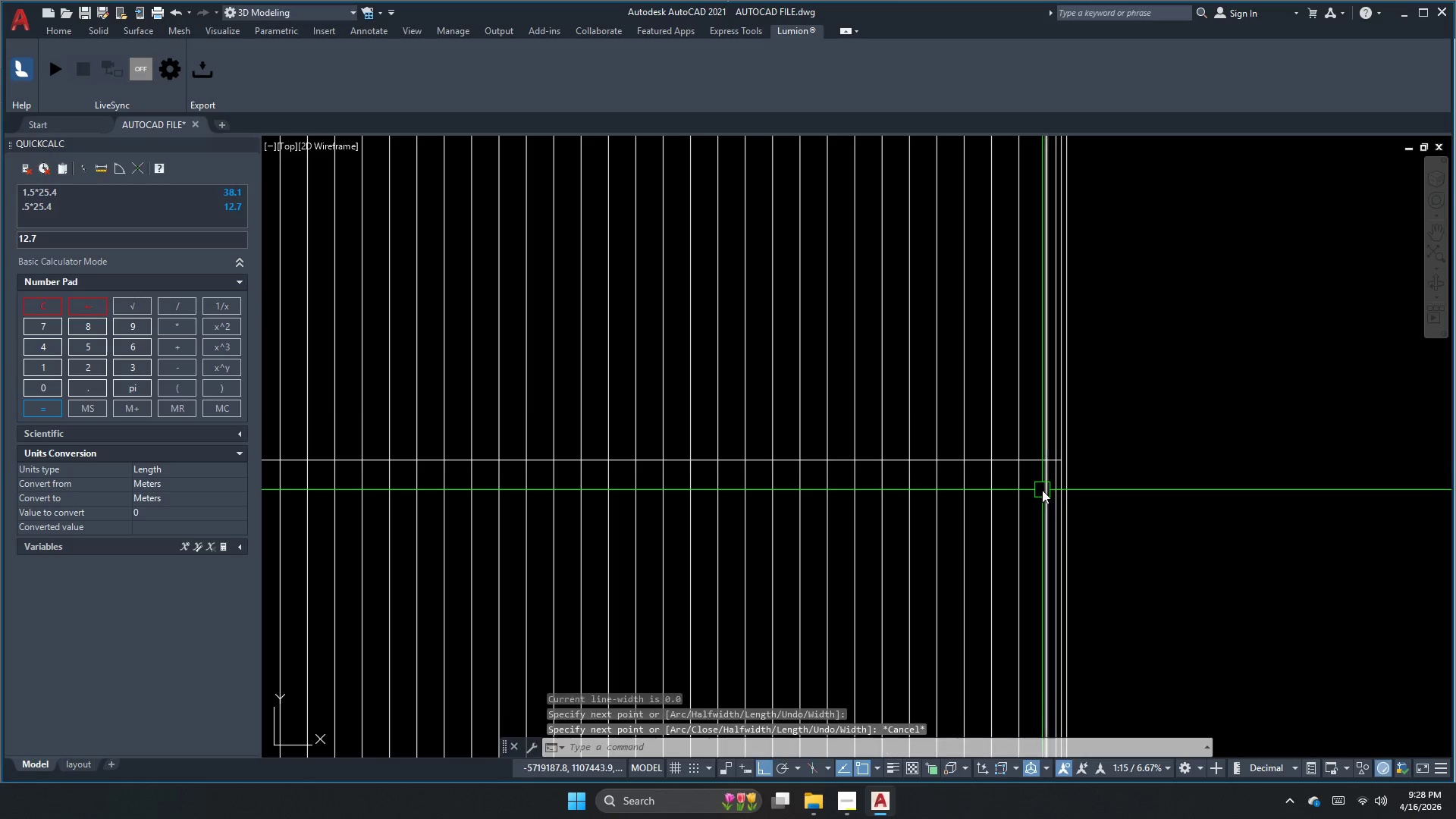 
key(Escape)
 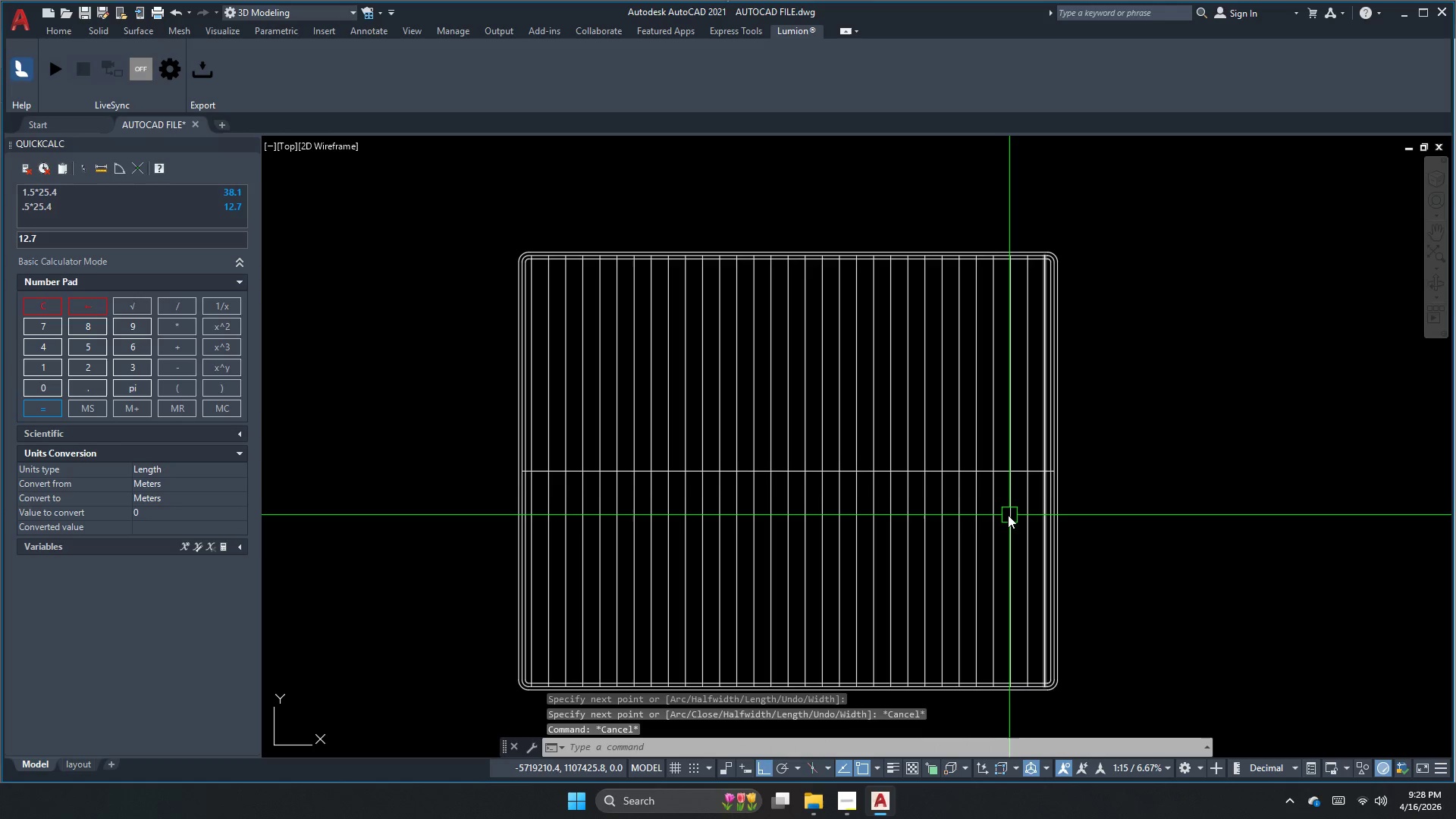 
key(Escape)
 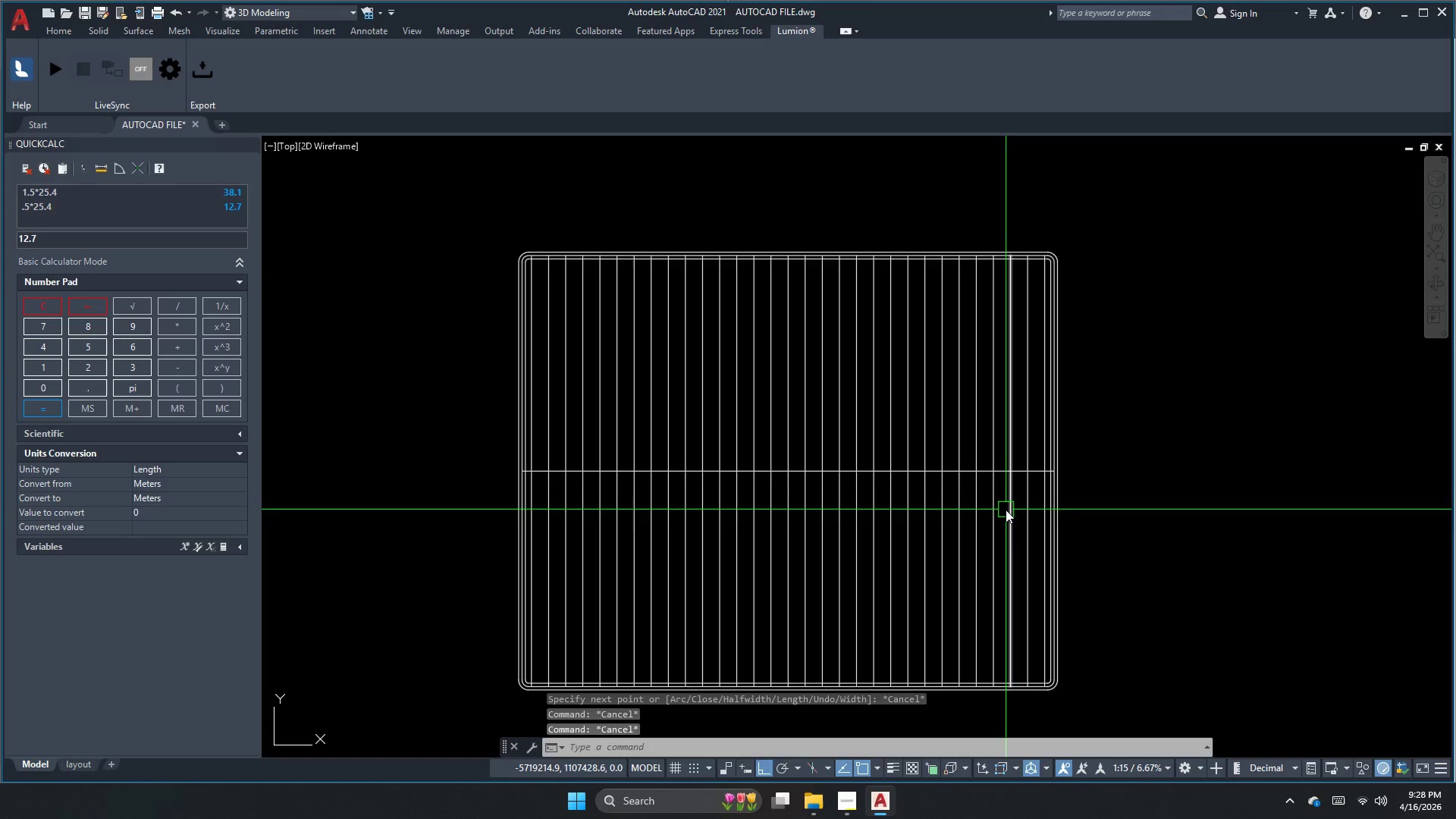 
scroll: coordinate [1042, 490], scroll_direction: down, amount: 1.0
 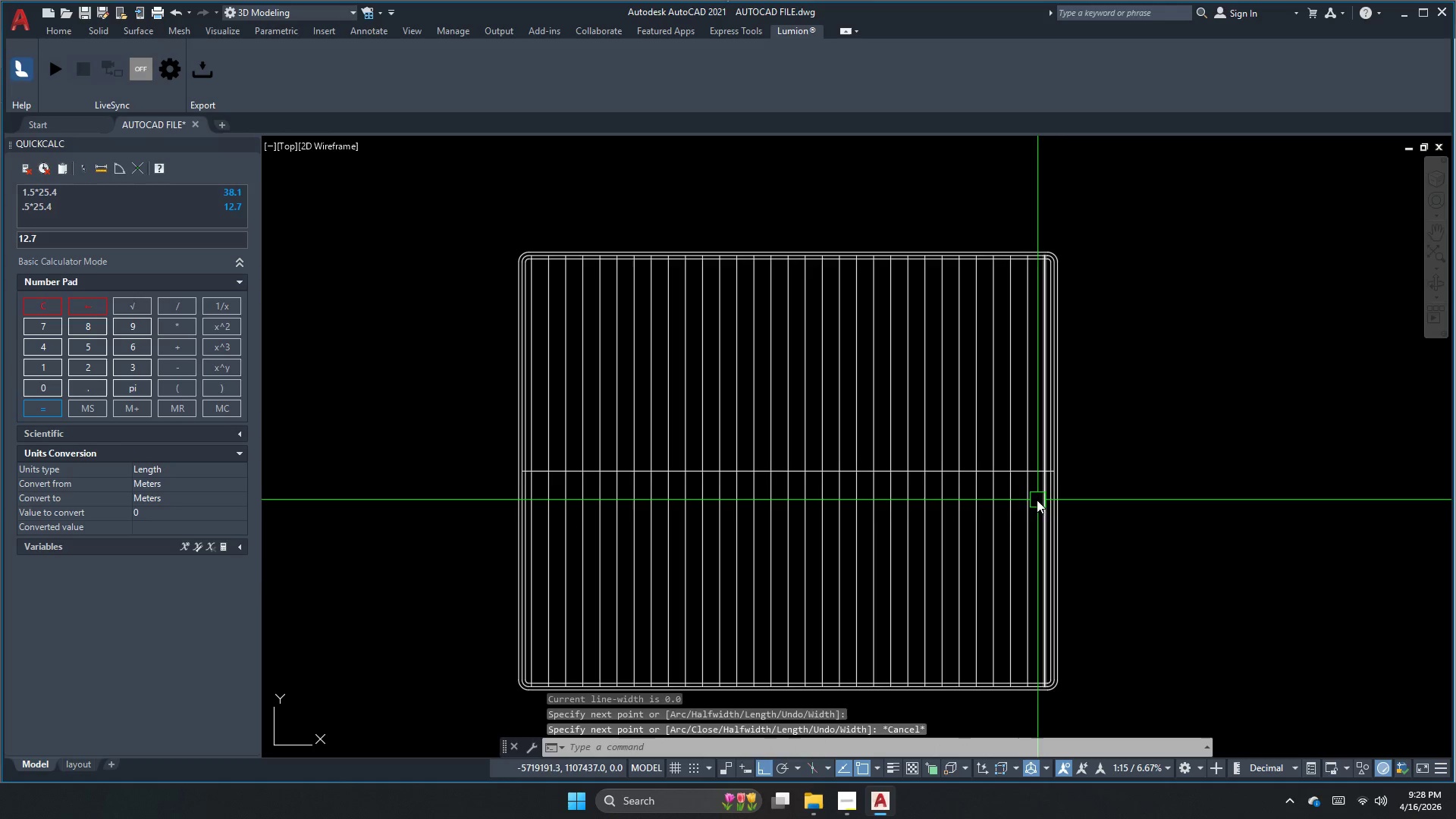 
type(oo  )
 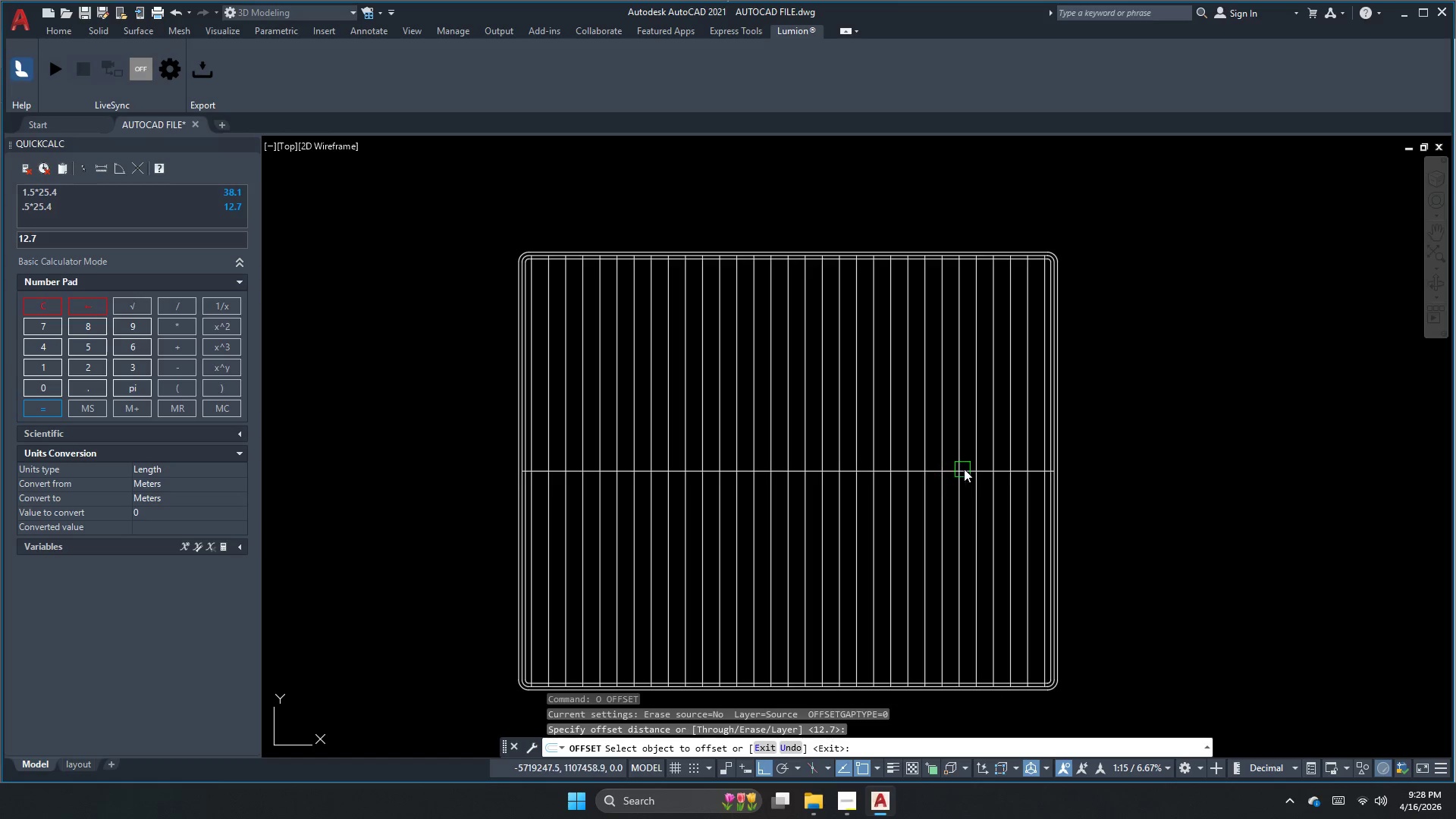 
scroll: coordinate [965, 469], scroll_direction: up, amount: 2.0
 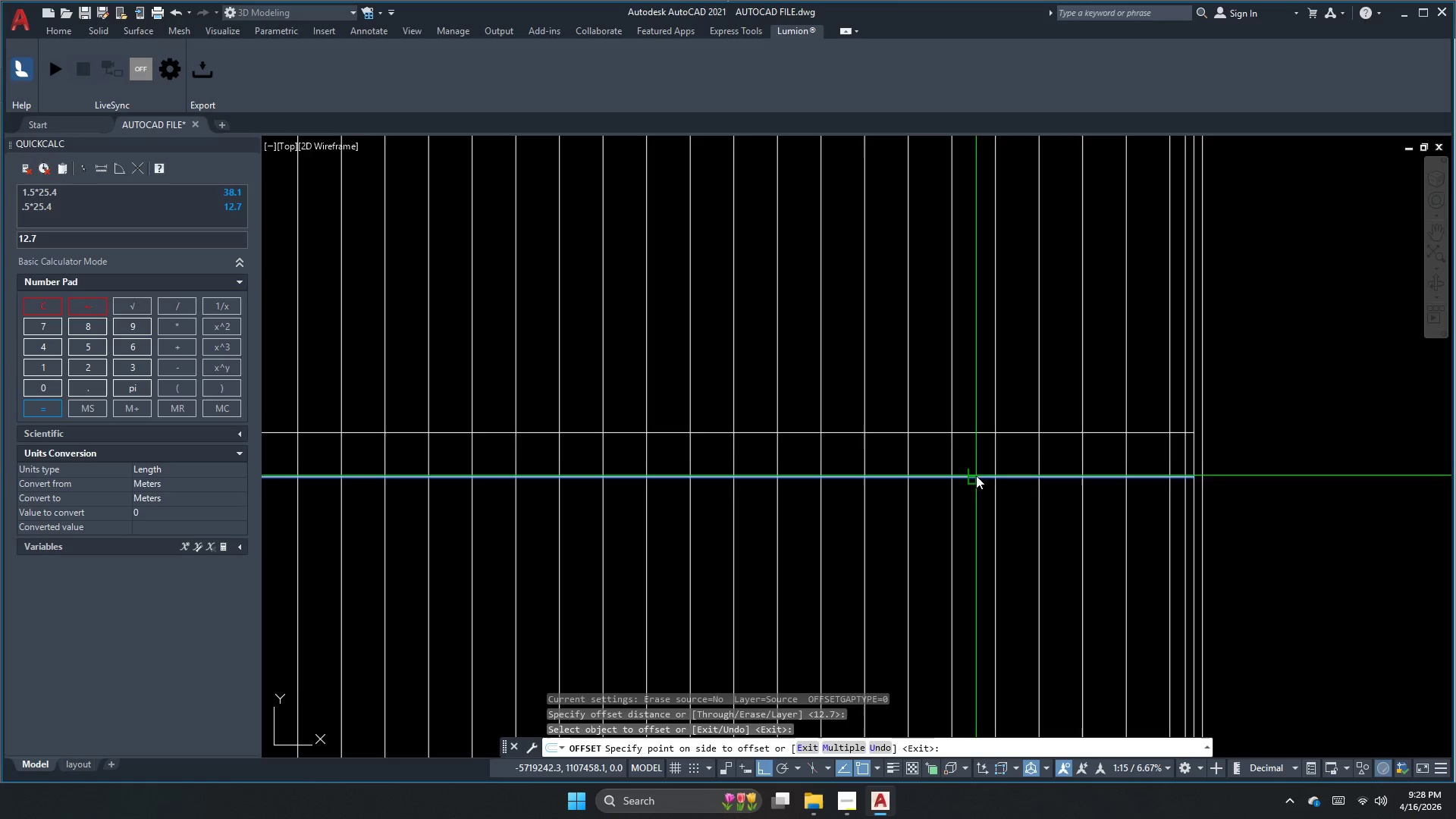 
double_click([968, 416])
 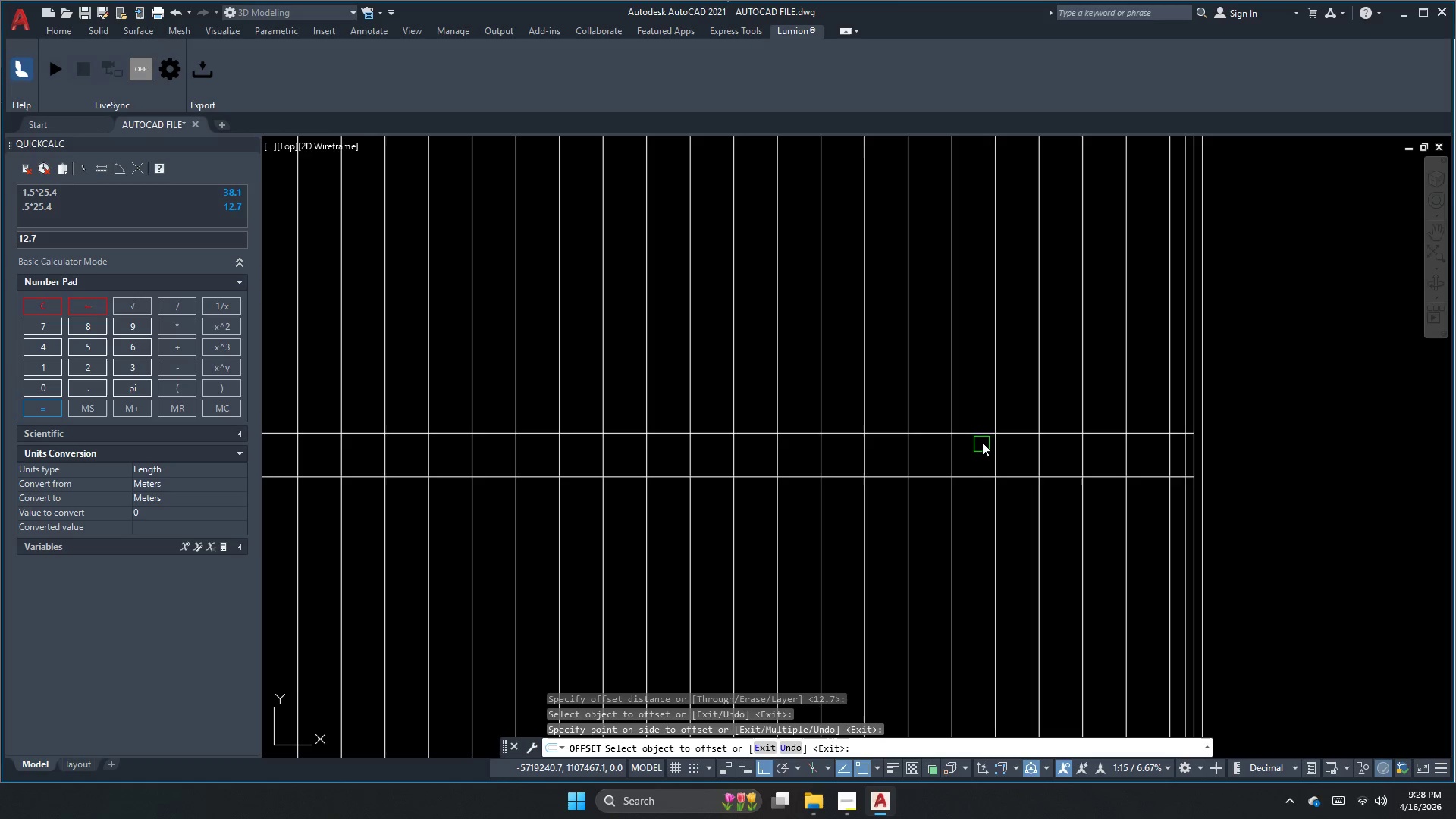 
left_click_drag(start_coordinate=[982, 439], to_coordinate=[984, 431])
 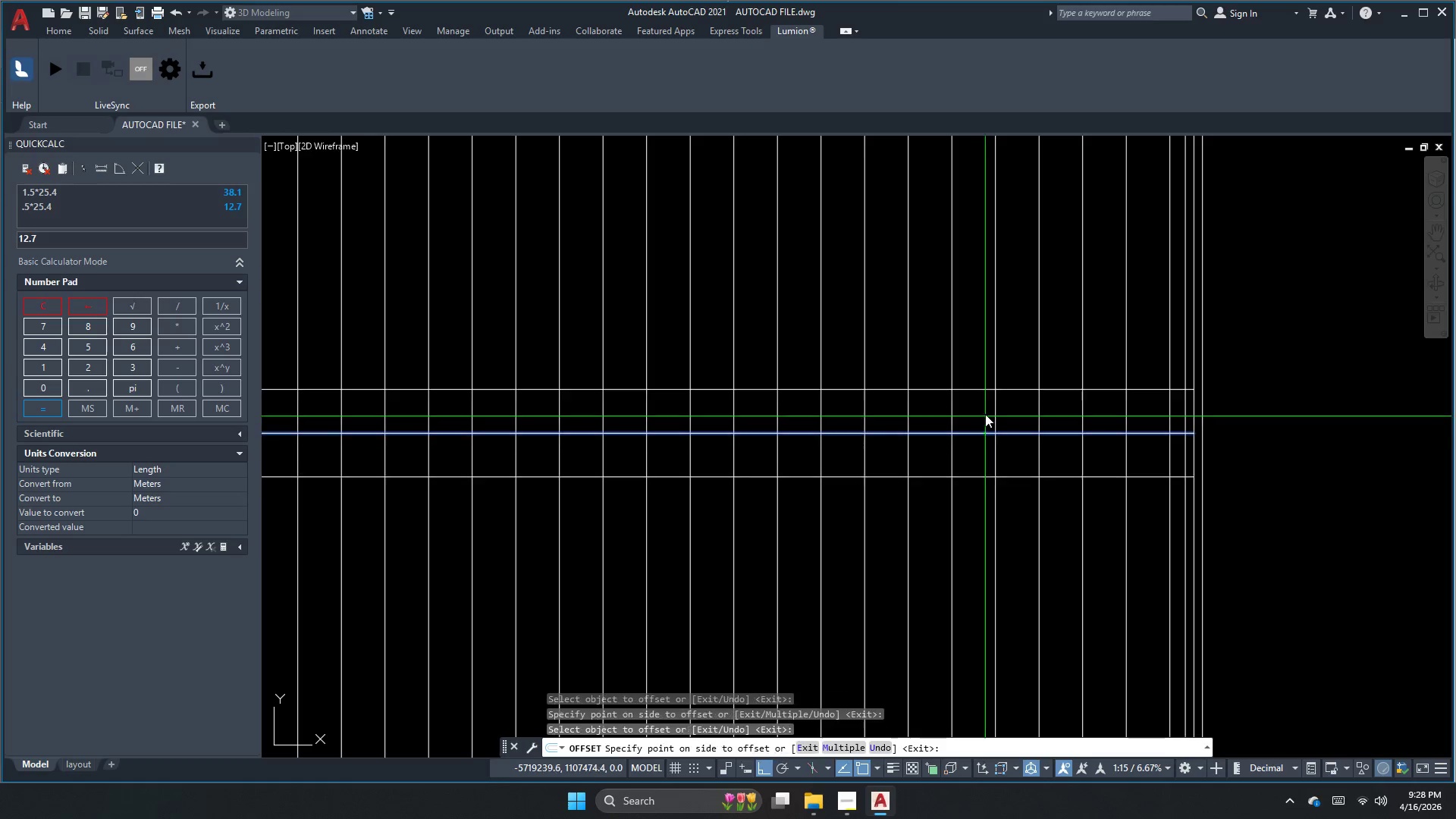 
double_click([984, 402])
 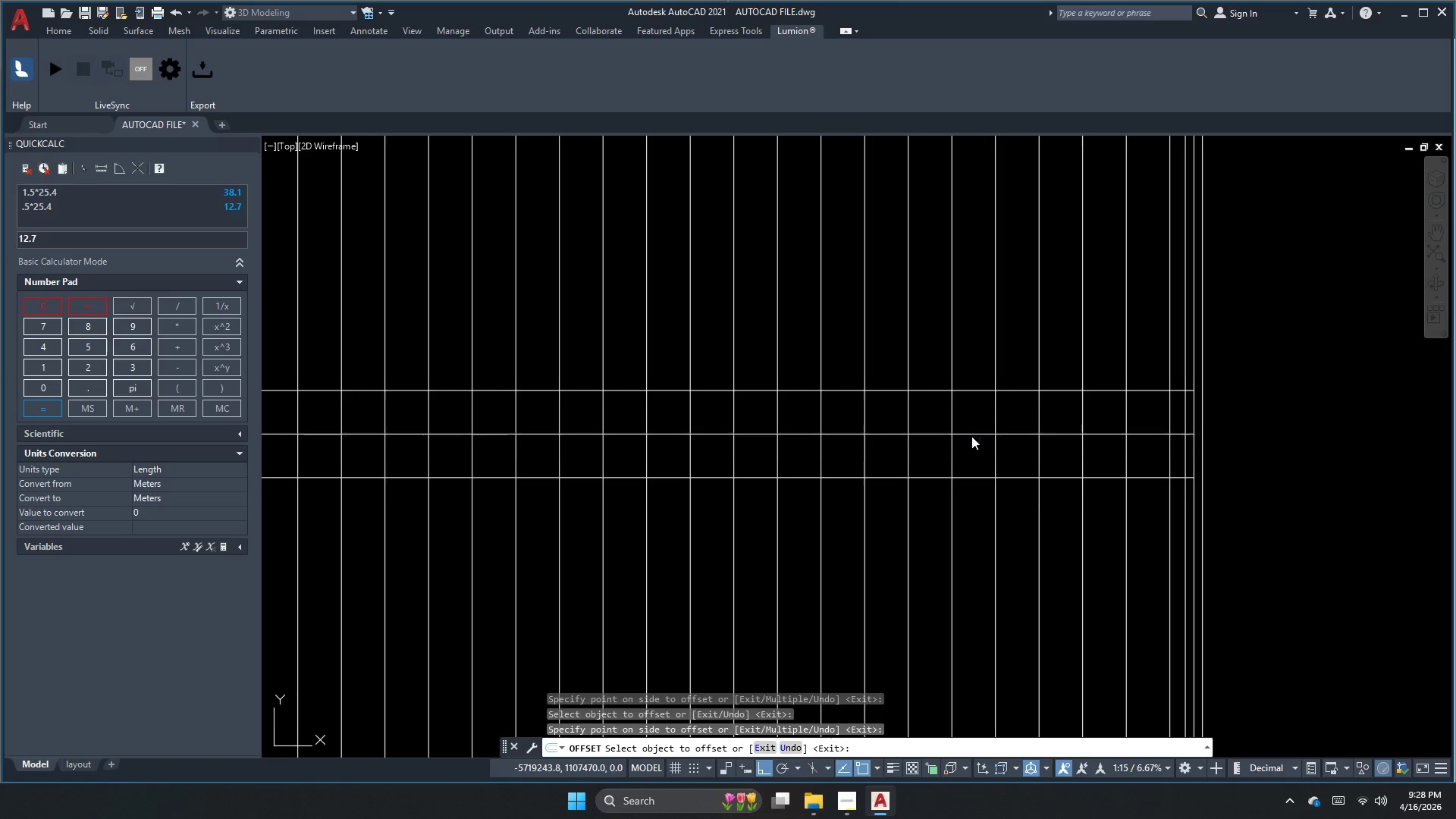 
scroll: coordinate [970, 474], scroll_direction: down, amount: 2.0
 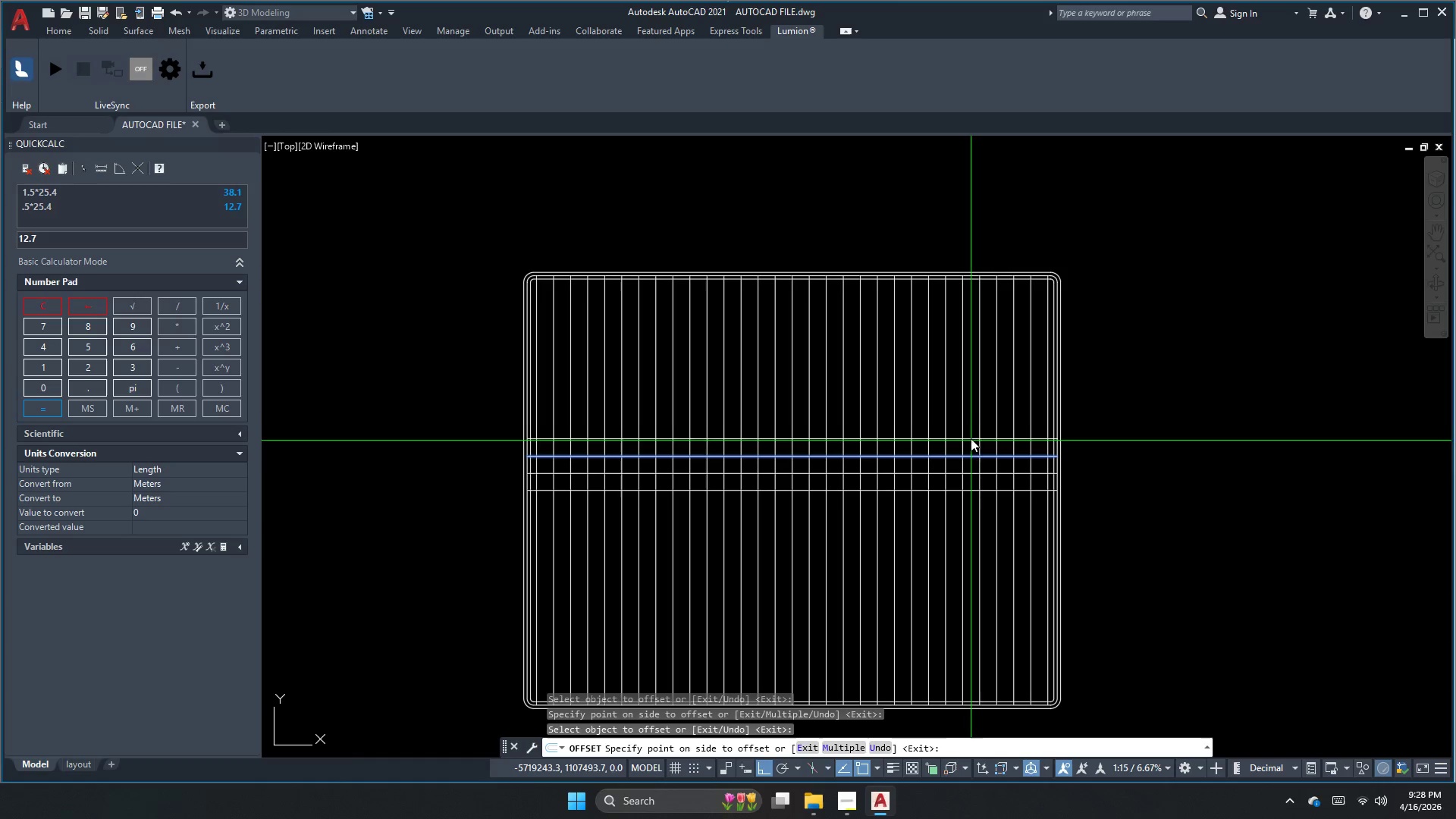 
double_click([968, 425])
 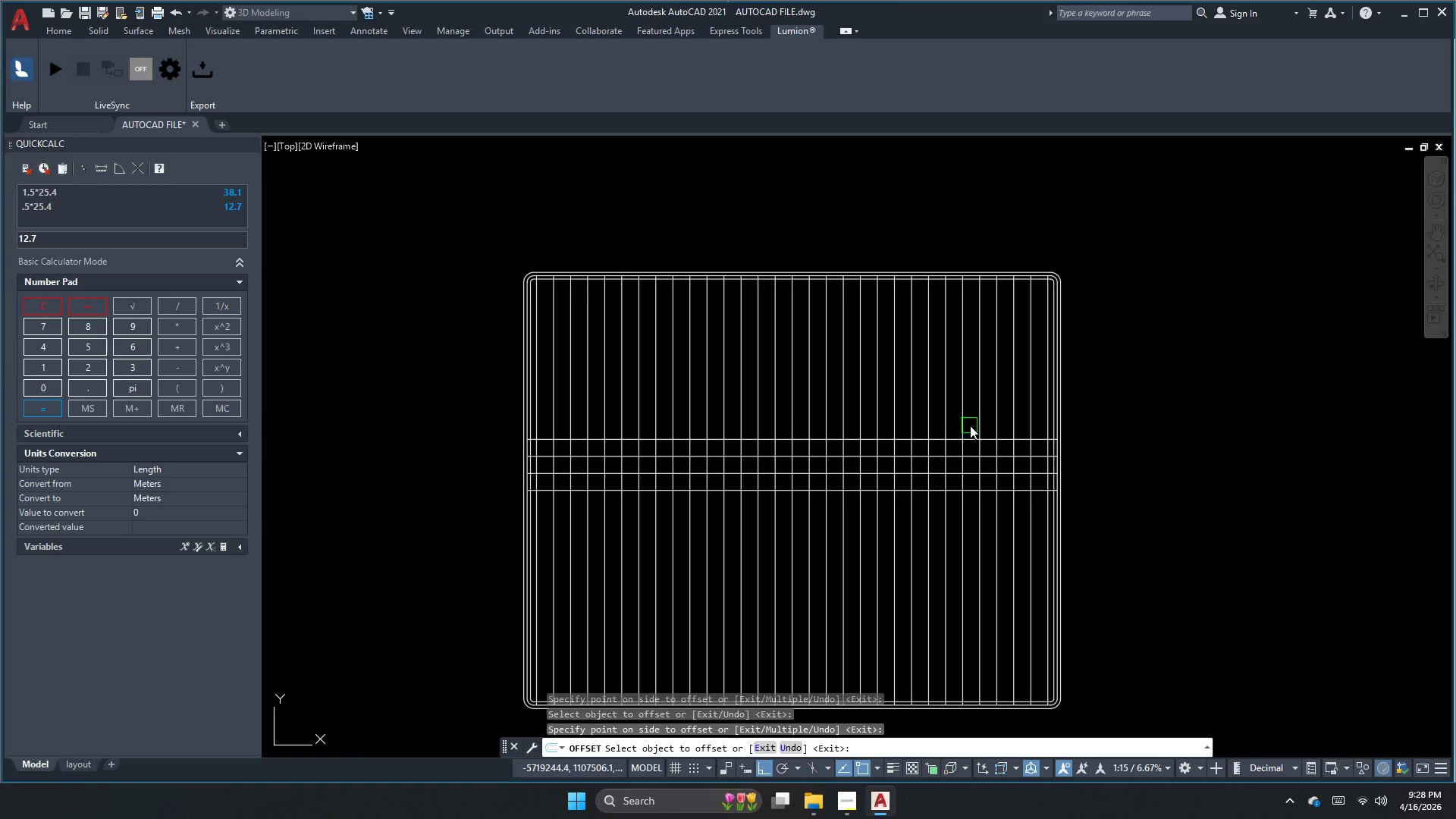 
left_click_drag(start_coordinate=[971, 449], to_coordinate=[971, 444])
 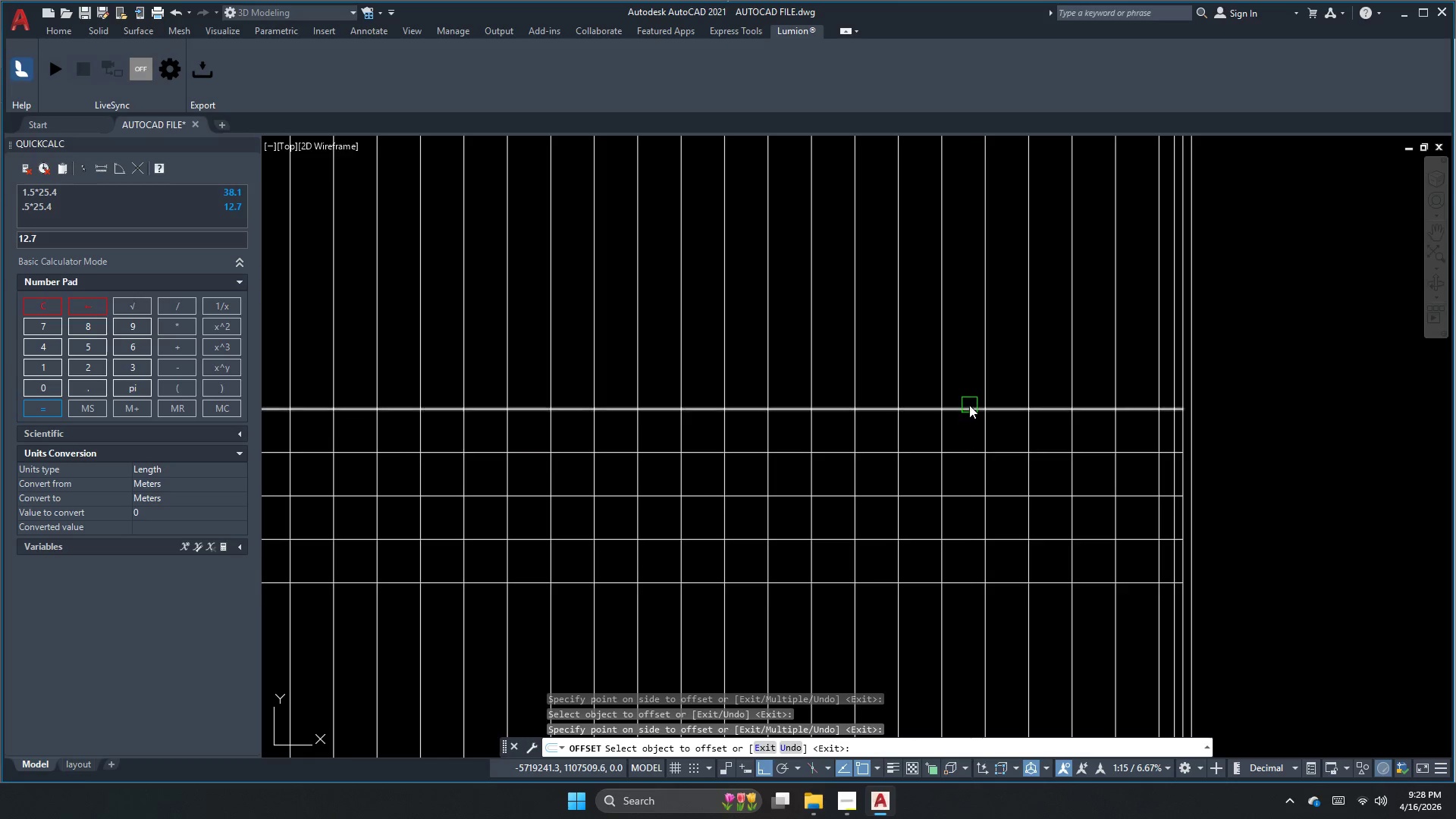 
scroll: coordinate [977, 429], scroll_direction: up, amount: 2.0
 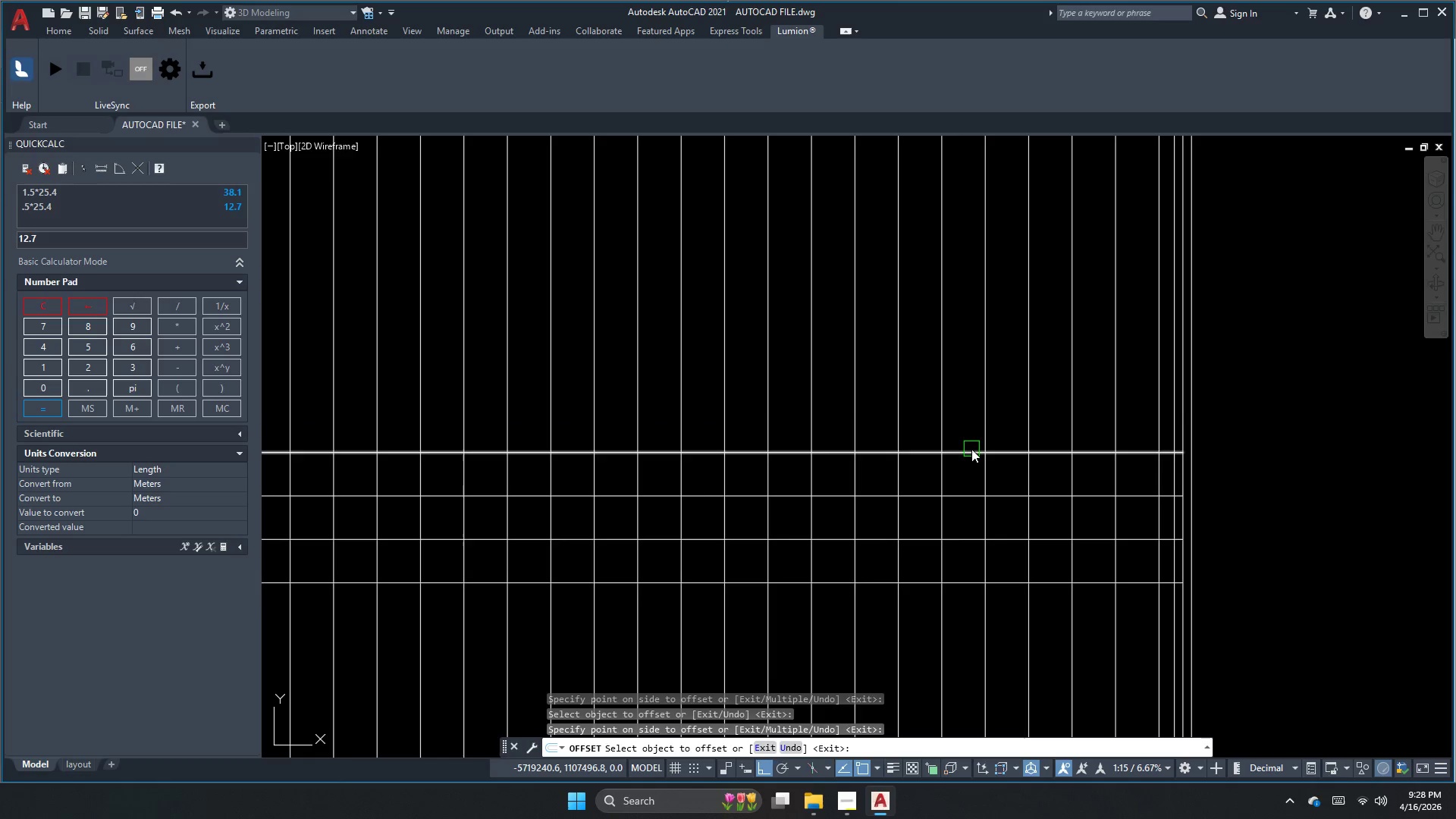 
left_click_drag(start_coordinate=[969, 405], to_coordinate=[972, 385])
 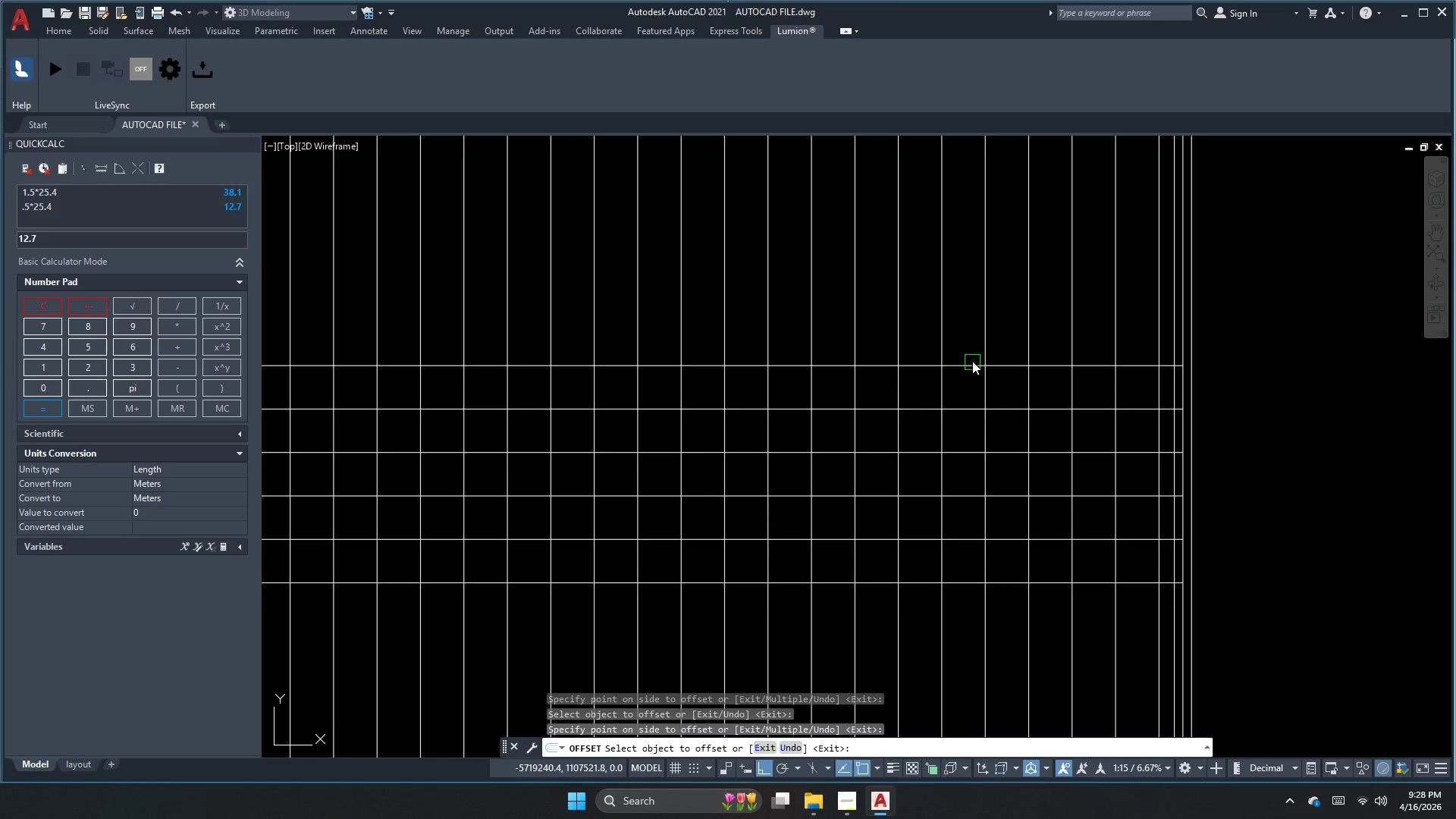 
left_click_drag(start_coordinate=[972, 359], to_coordinate=[977, 341])
 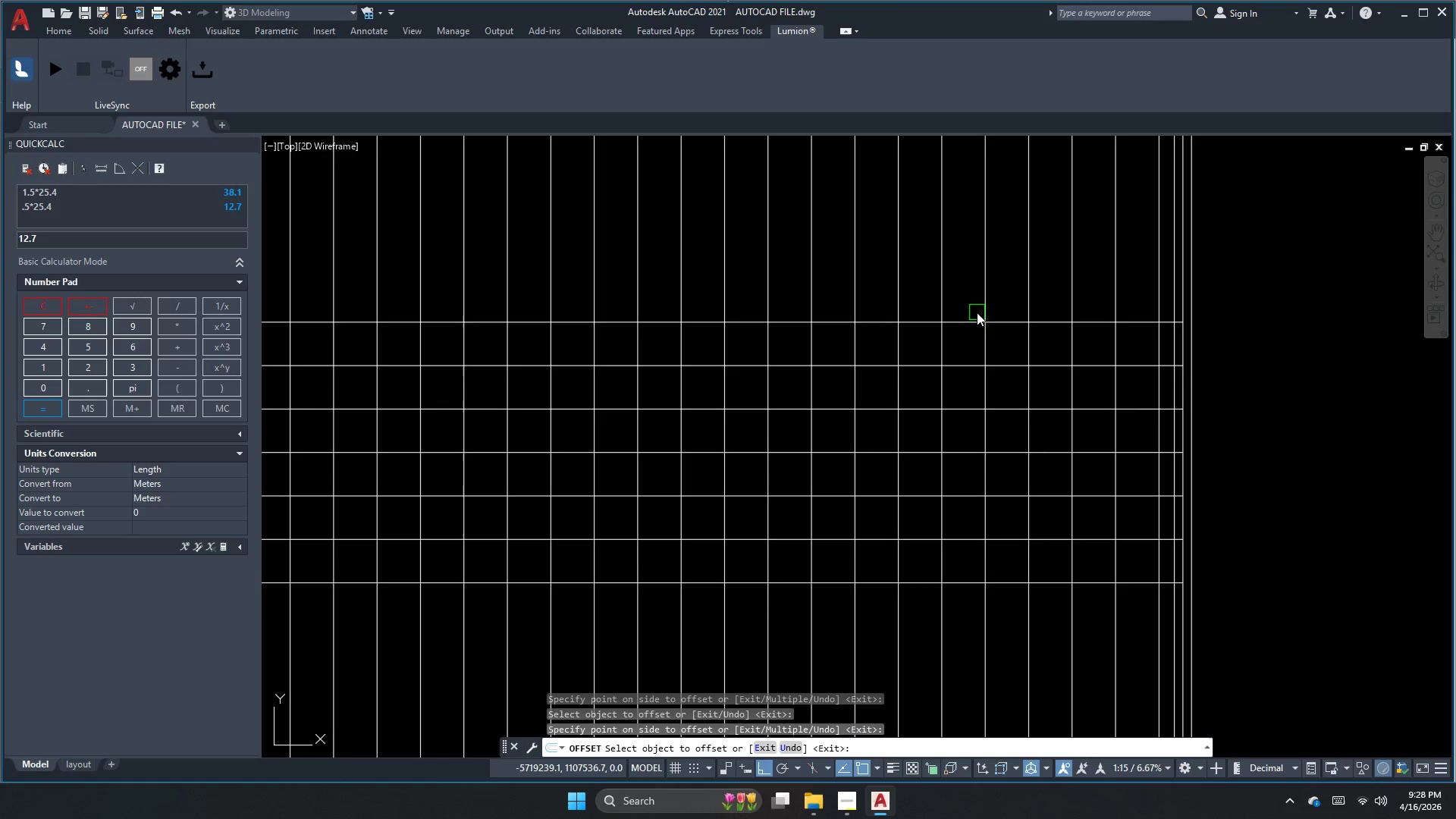 
left_click_drag(start_coordinate=[967, 319], to_coordinate=[967, 310])
 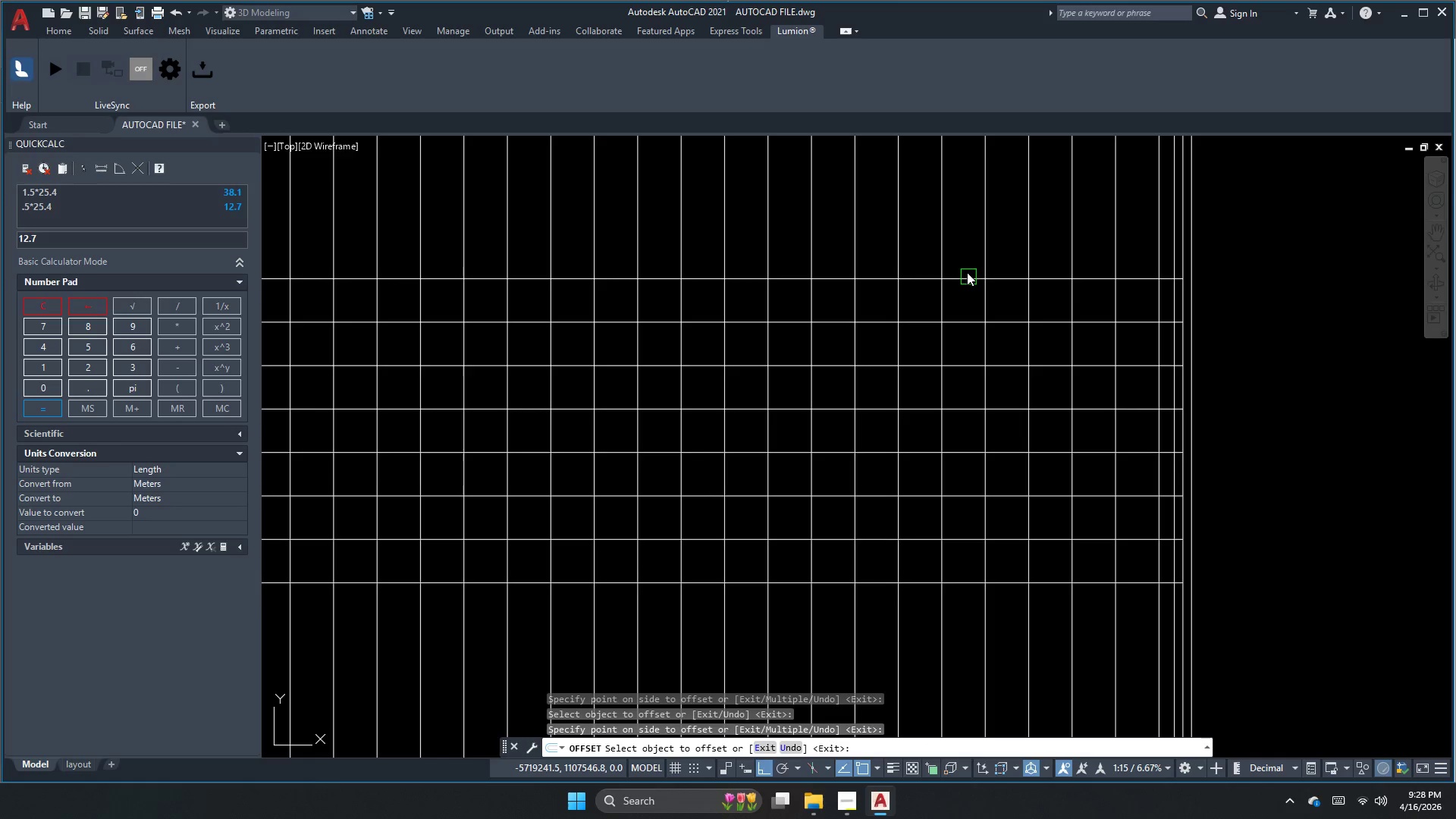 
left_click_drag(start_coordinate=[967, 268], to_coordinate=[969, 256])
 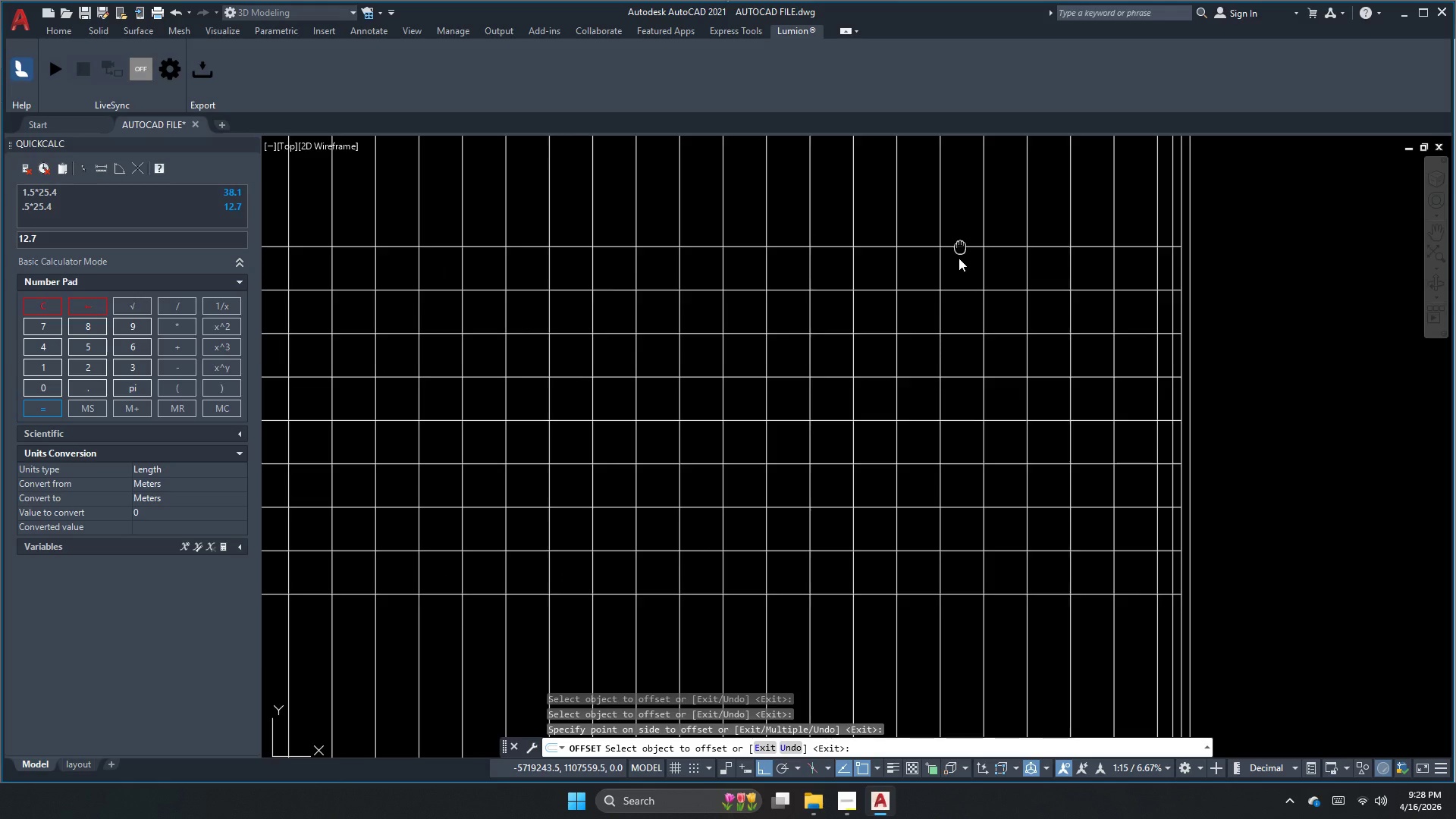 
left_click_drag(start_coordinate=[971, 368], to_coordinate=[971, 362])
 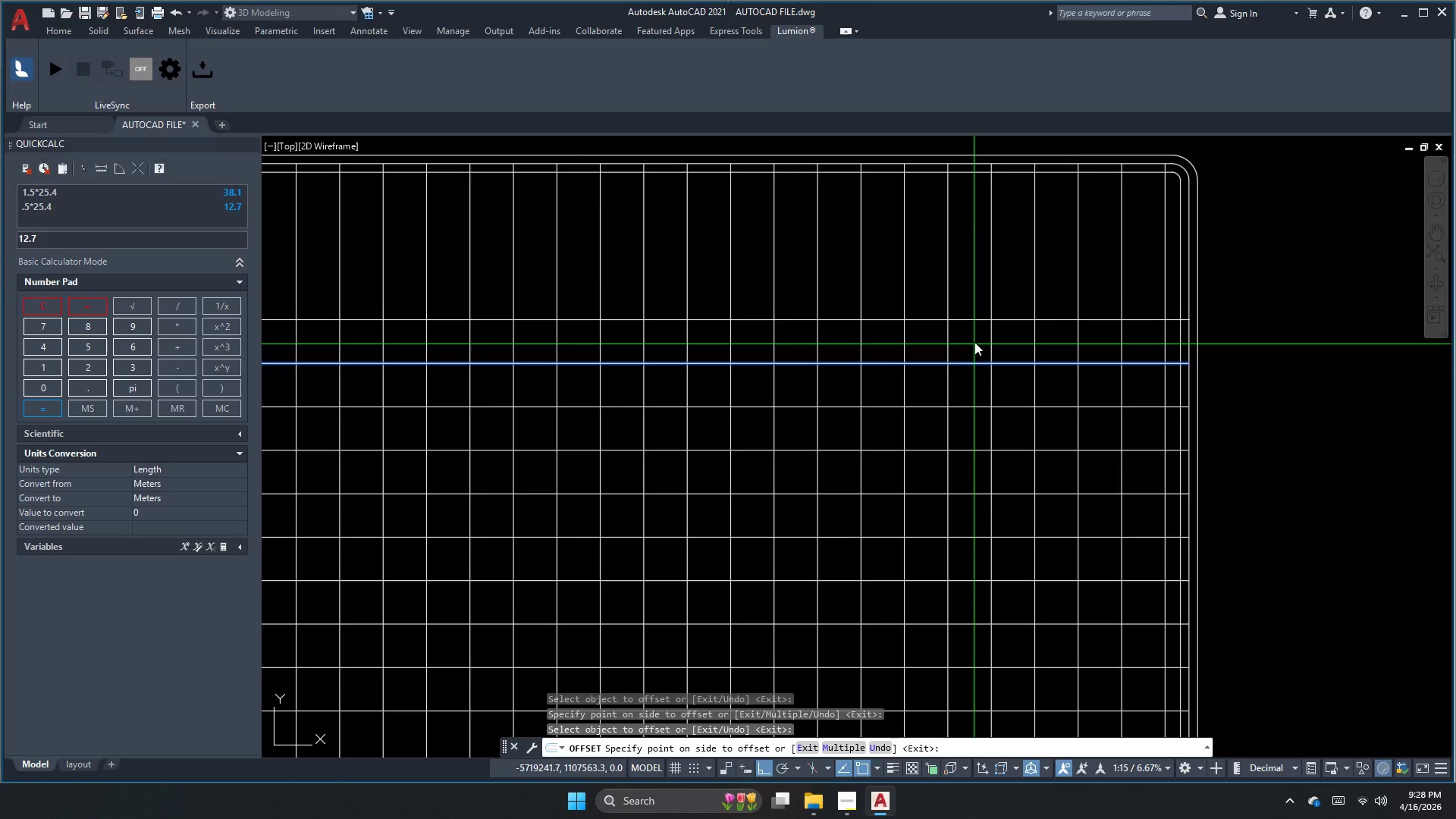 
double_click([974, 338])
 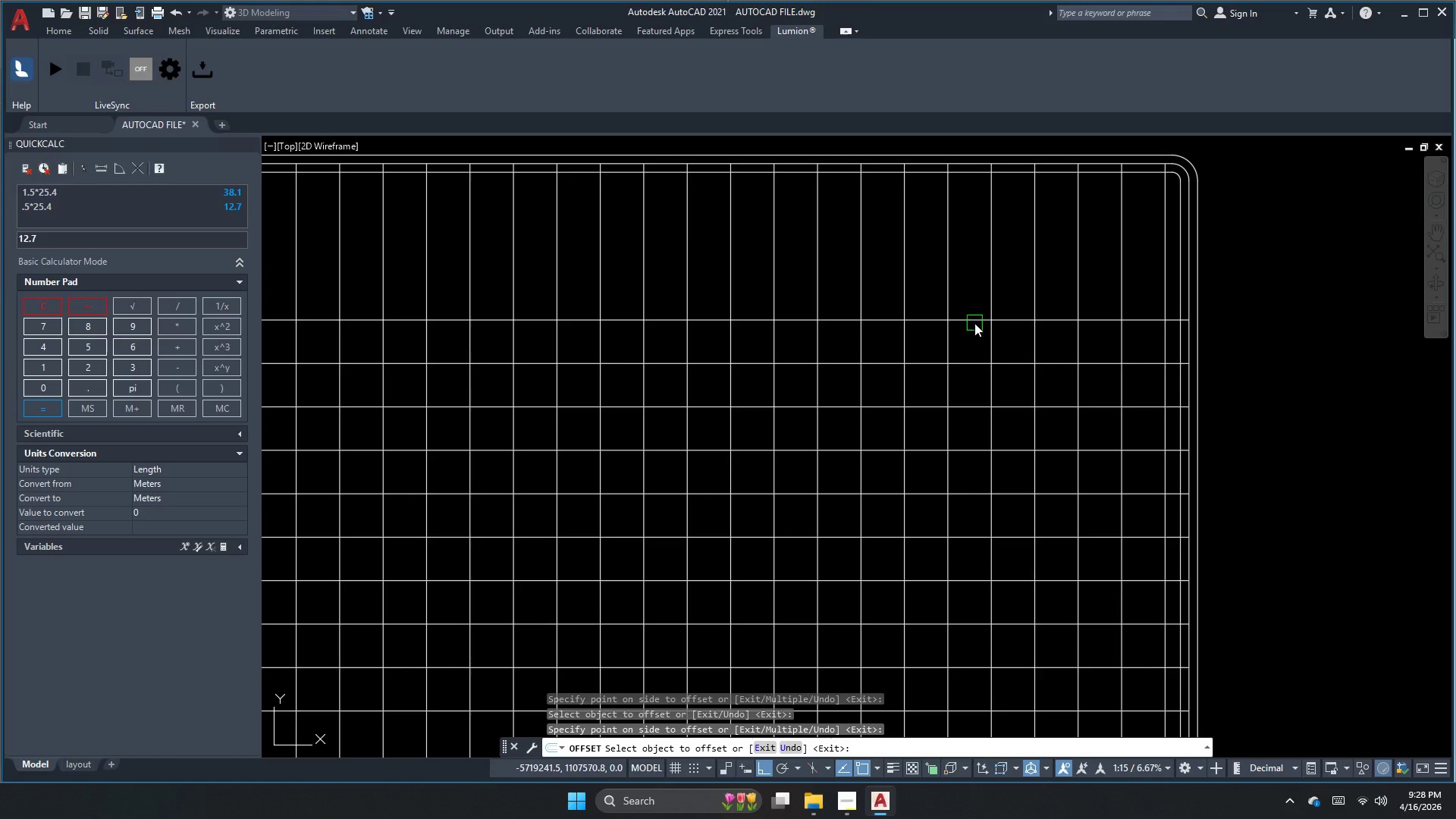 
left_click_drag(start_coordinate=[974, 320], to_coordinate=[974, 316])
 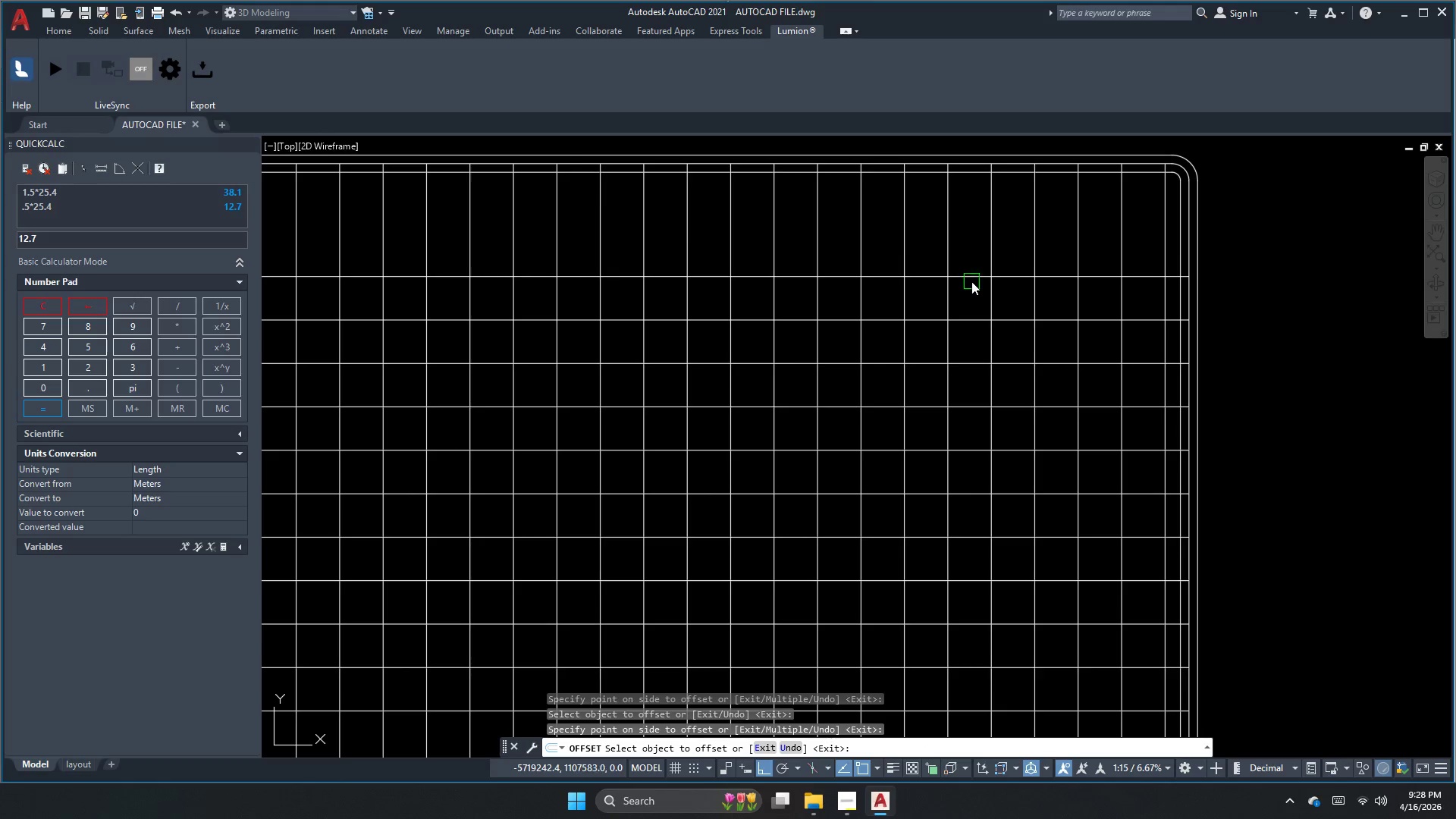 
left_click_drag(start_coordinate=[971, 279], to_coordinate=[972, 274])
 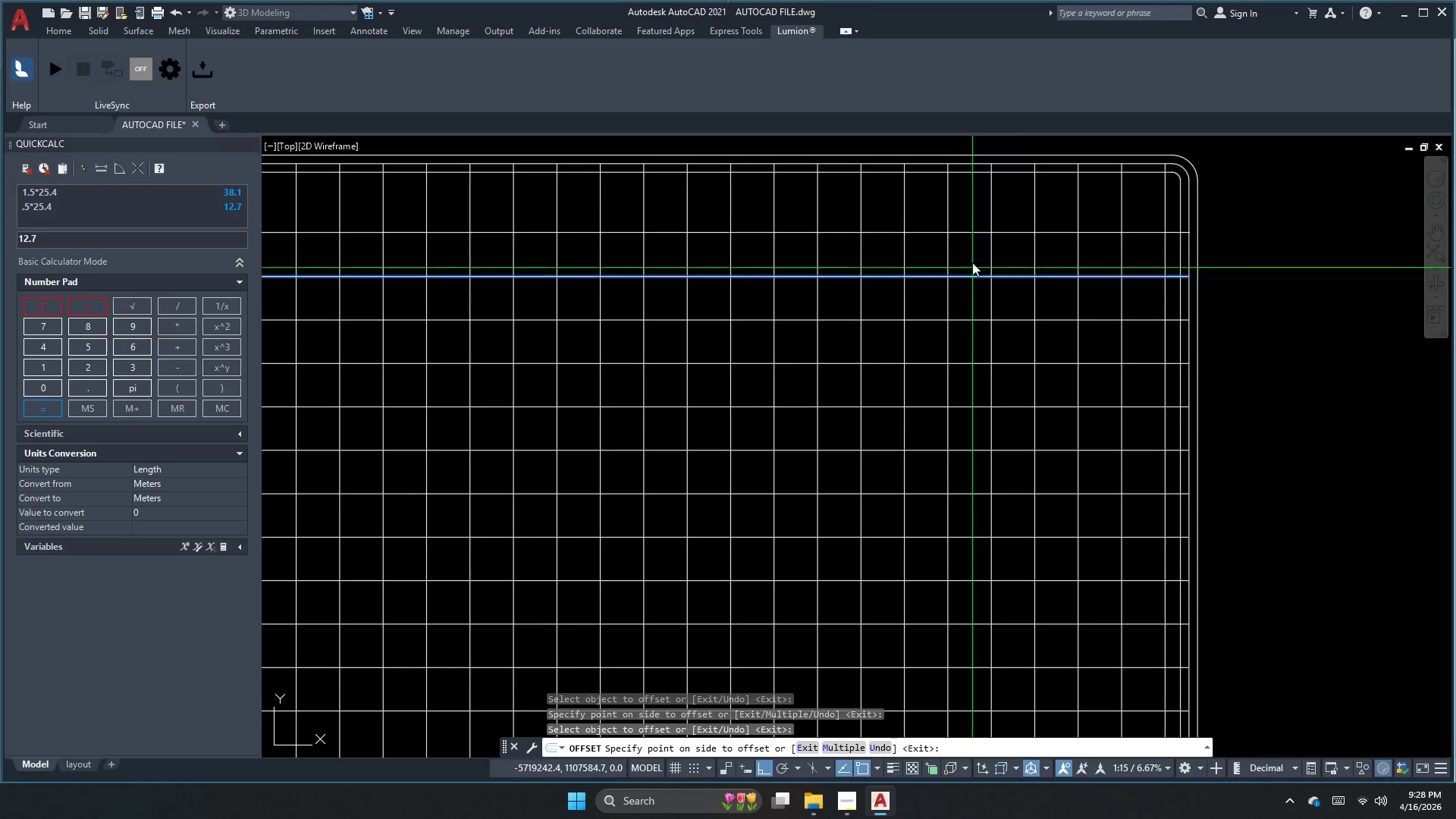 
triple_click([974, 236])
 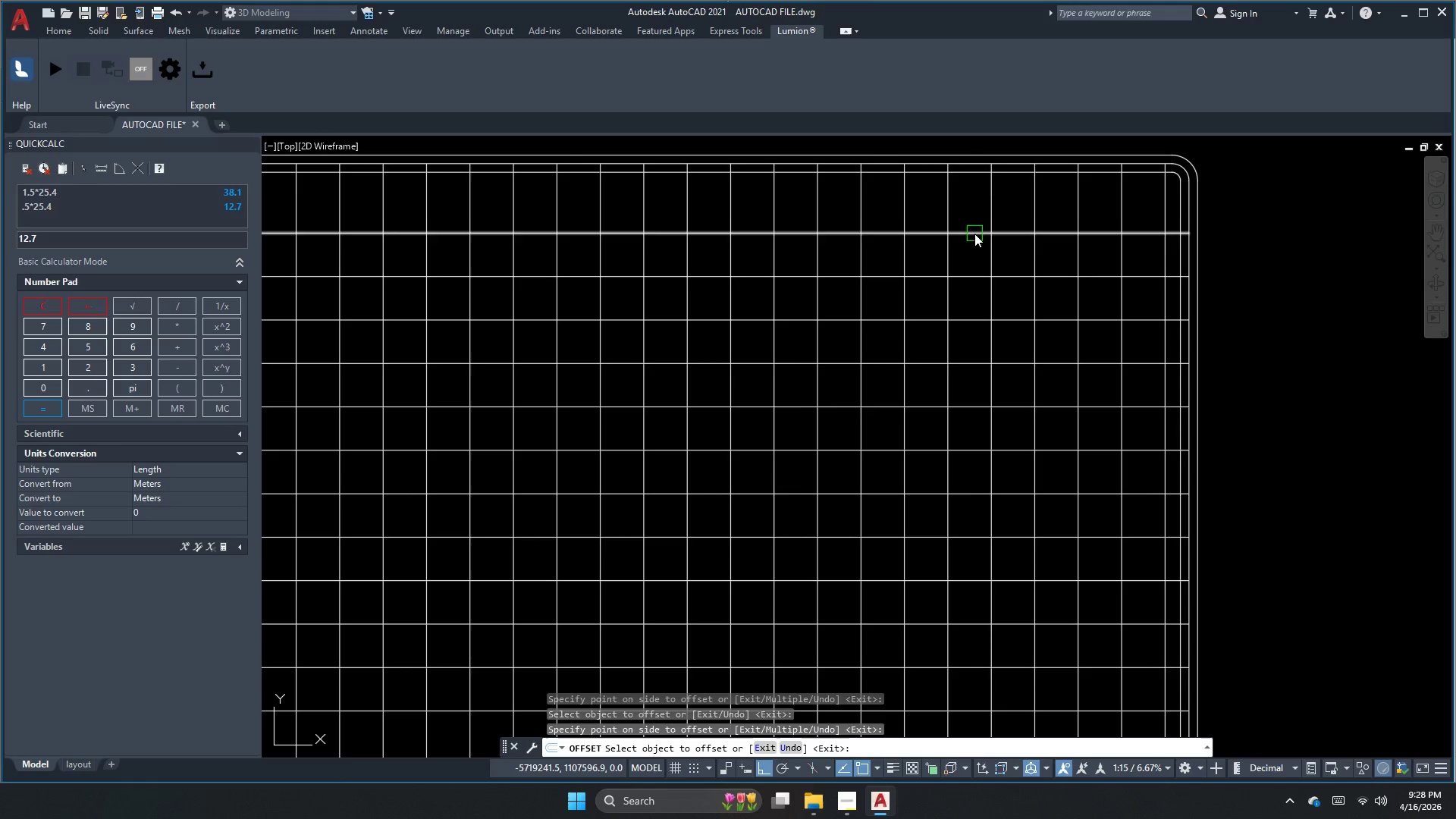 
left_click_drag(start_coordinate=[975, 231], to_coordinate=[975, 225])
 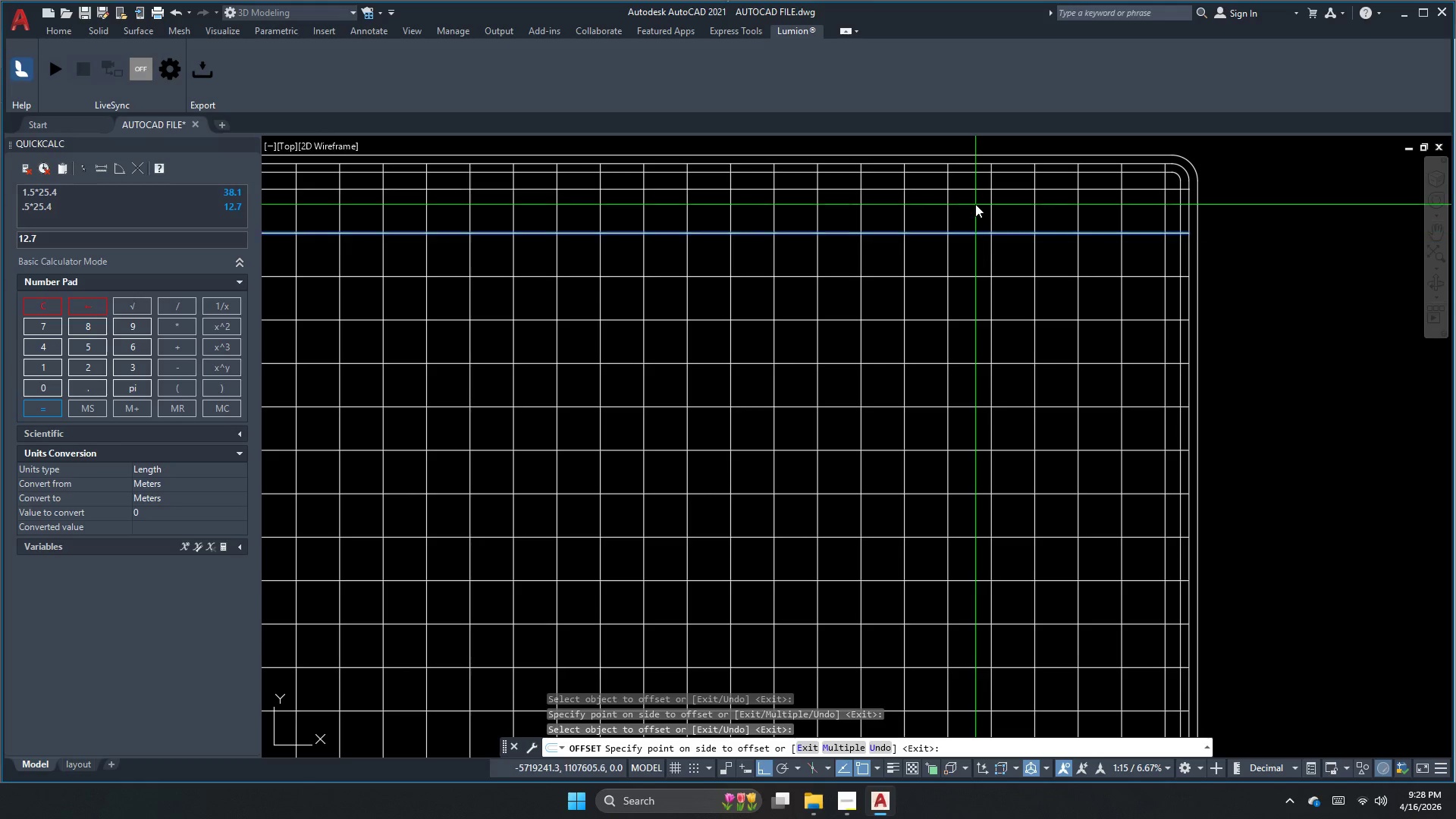 
triple_click([974, 203])
 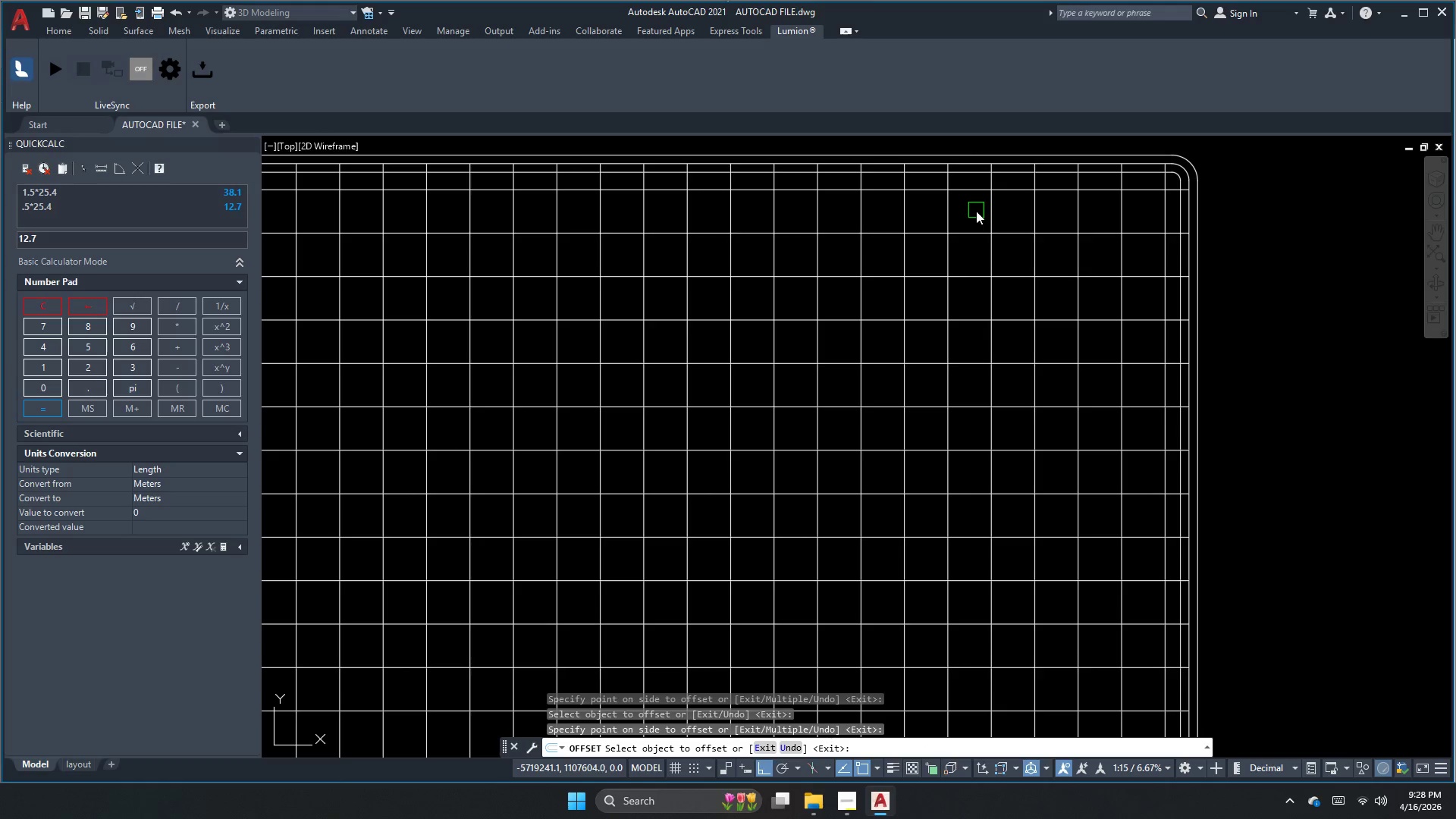 
scroll: coordinate [976, 217], scroll_direction: down, amount: 3.0
 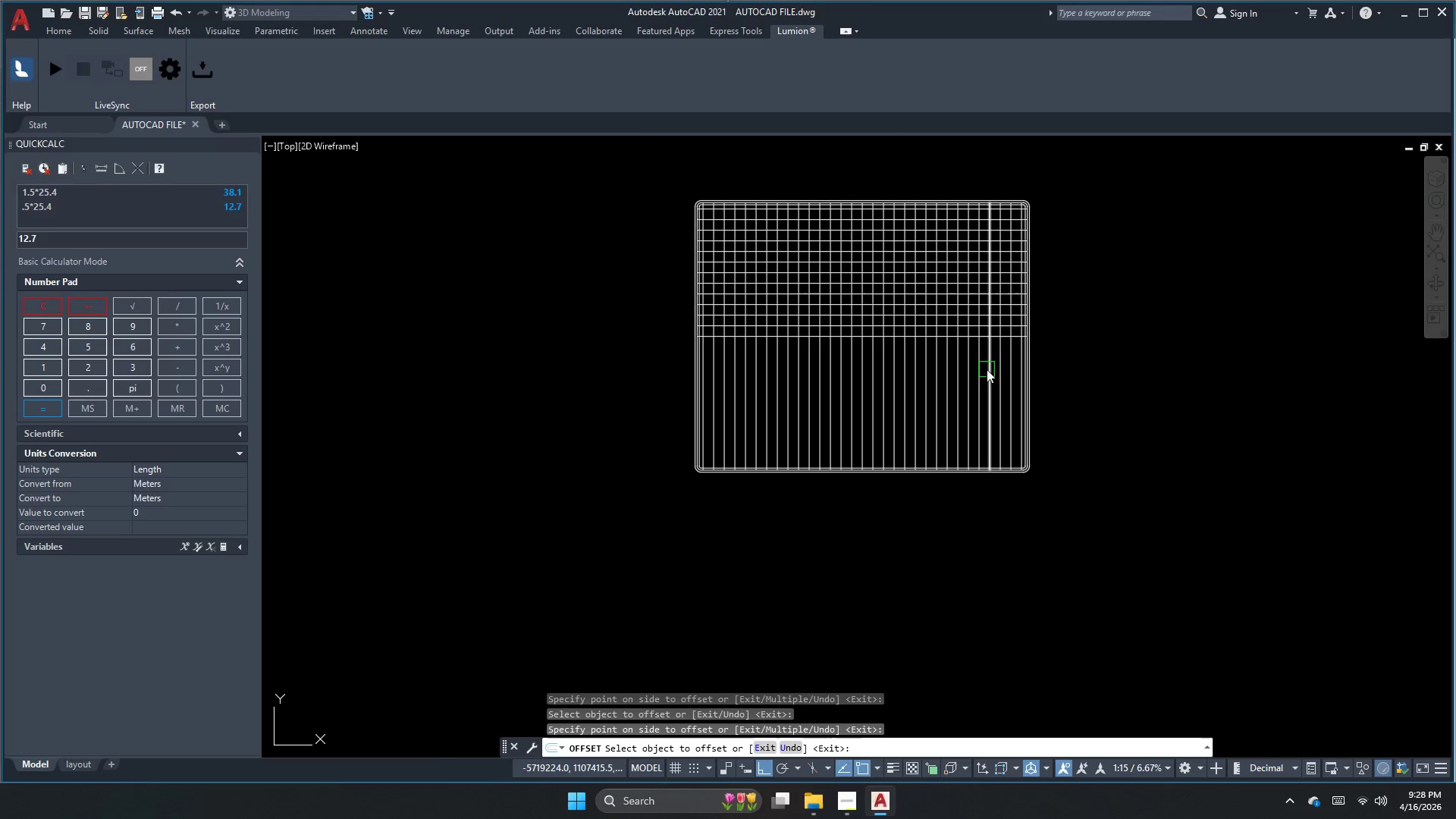 
scroll: coordinate [974, 340], scroll_direction: up, amount: 2.0
 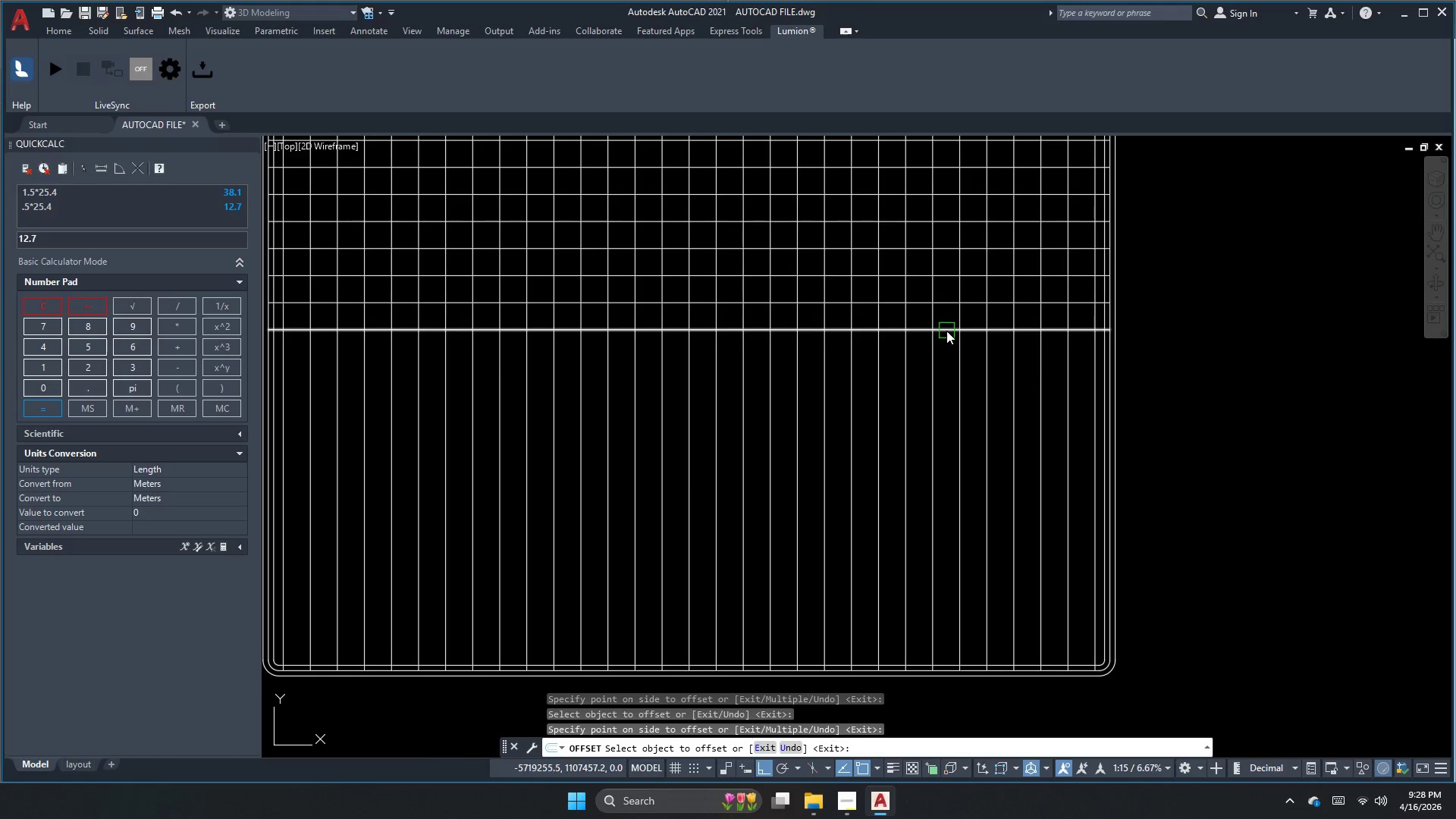 
double_click([946, 354])
 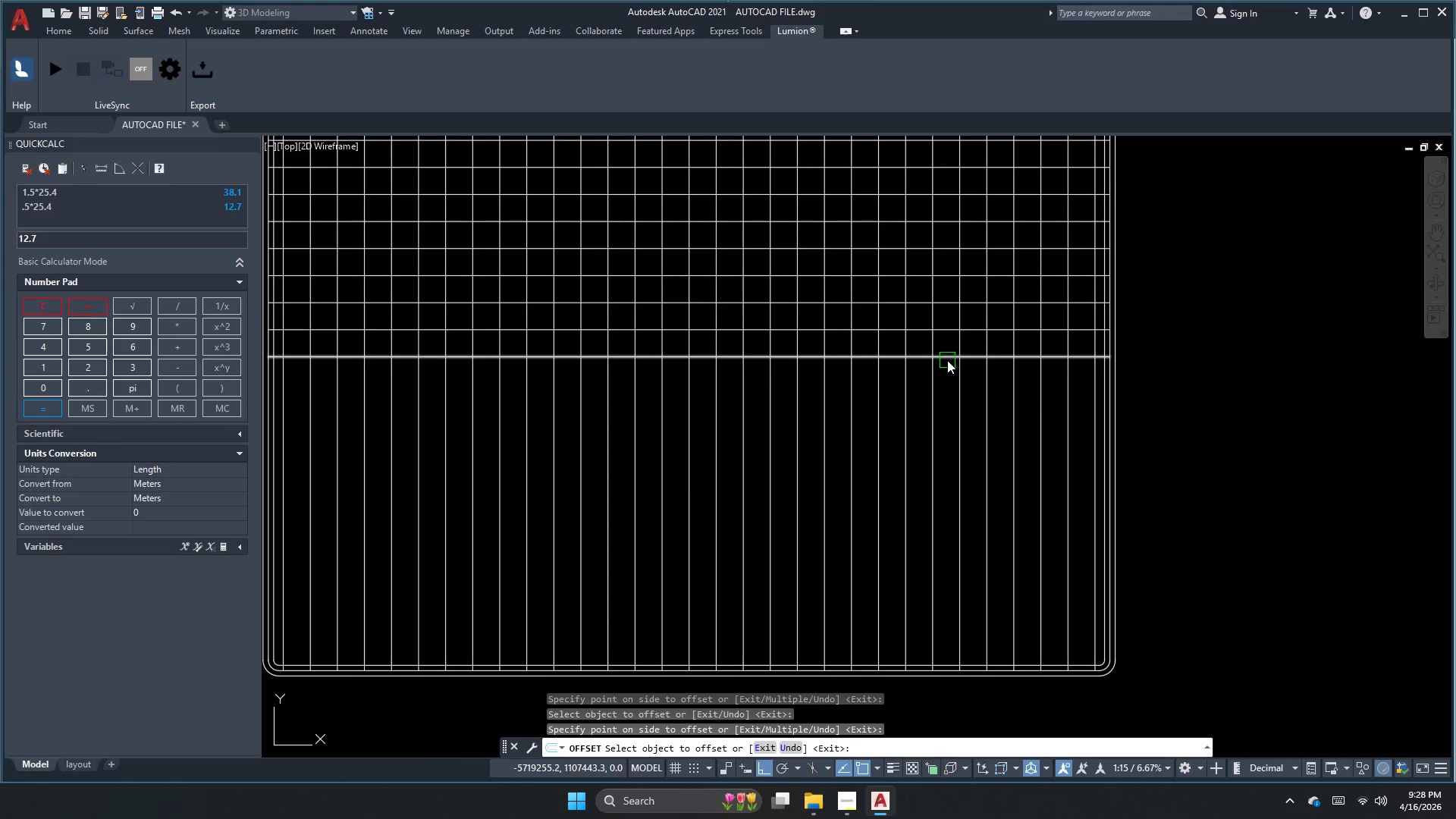 
triple_click([949, 360])
 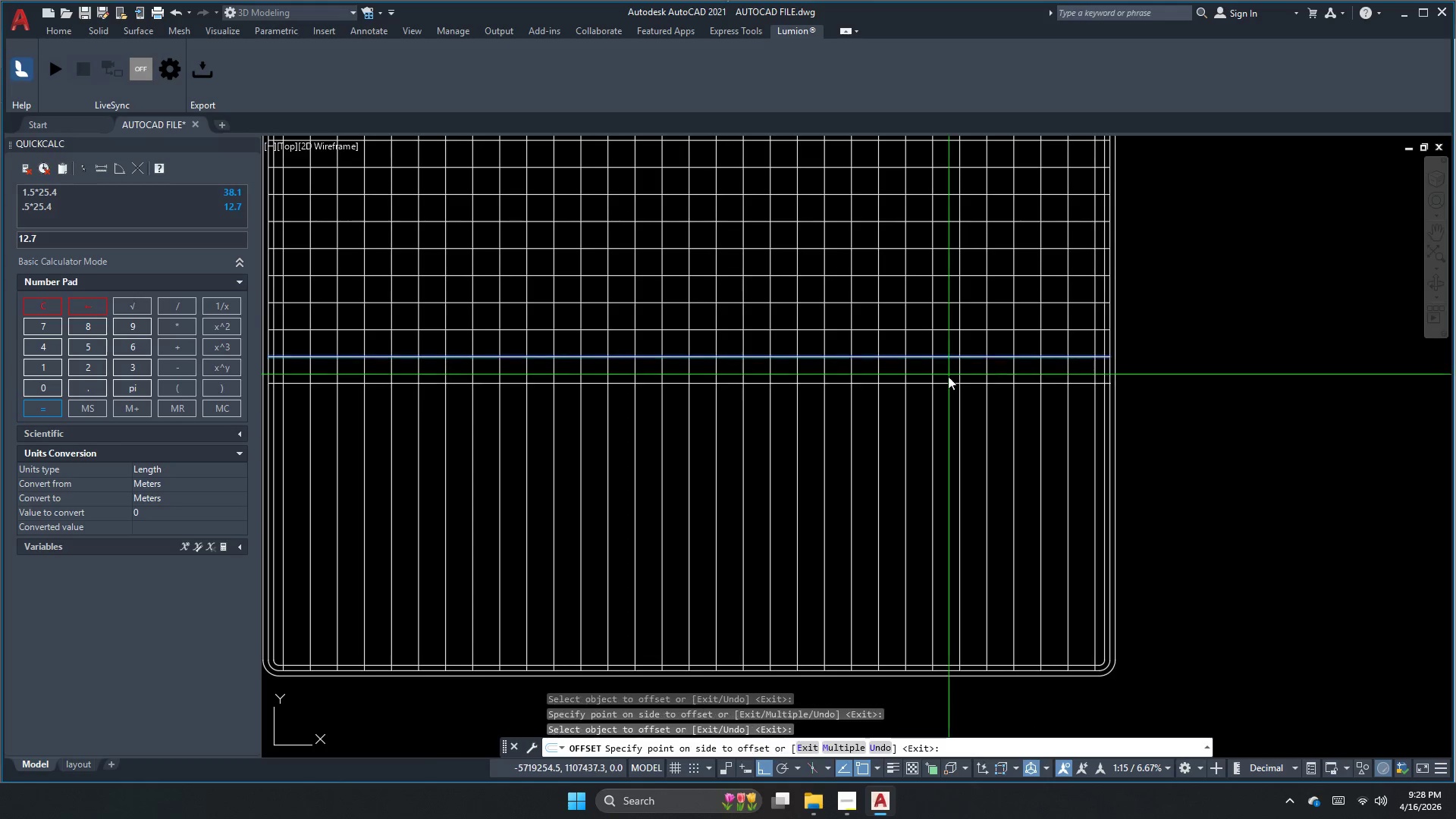 
triple_click([944, 390])
 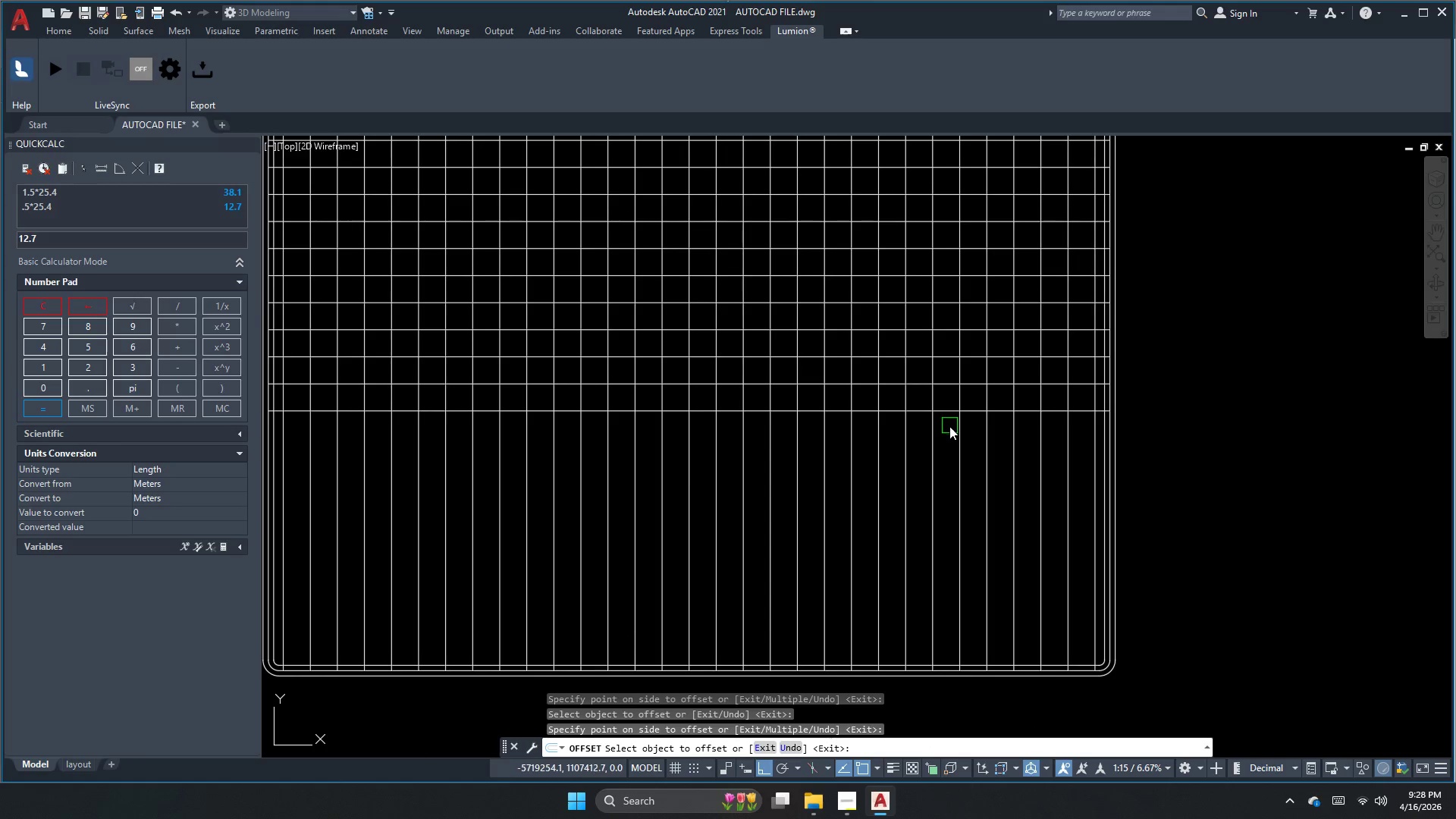 
left_click_drag(start_coordinate=[949, 416], to_coordinate=[949, 422])
 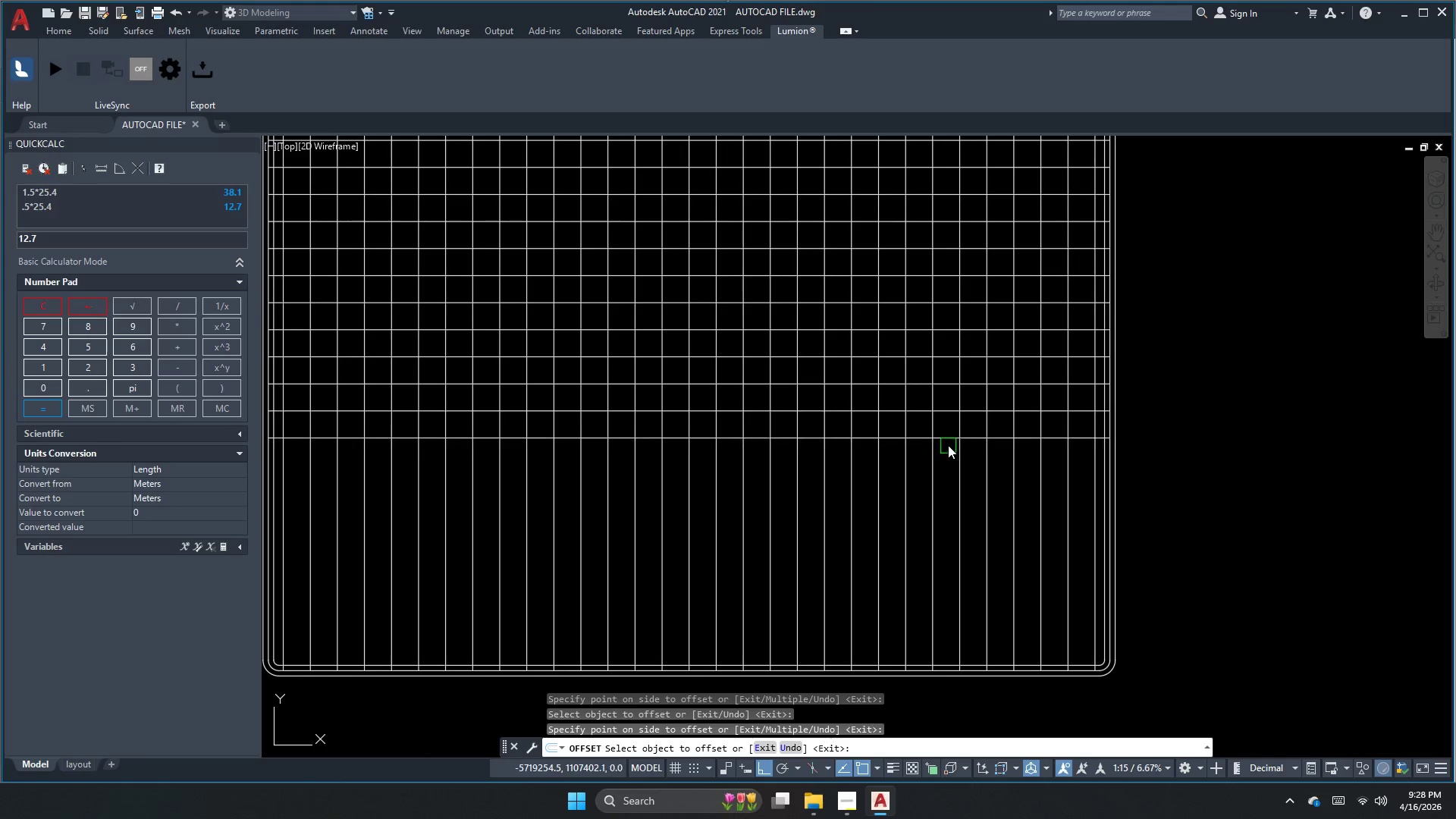 
left_click_drag(start_coordinate=[947, 441], to_coordinate=[947, 446])
 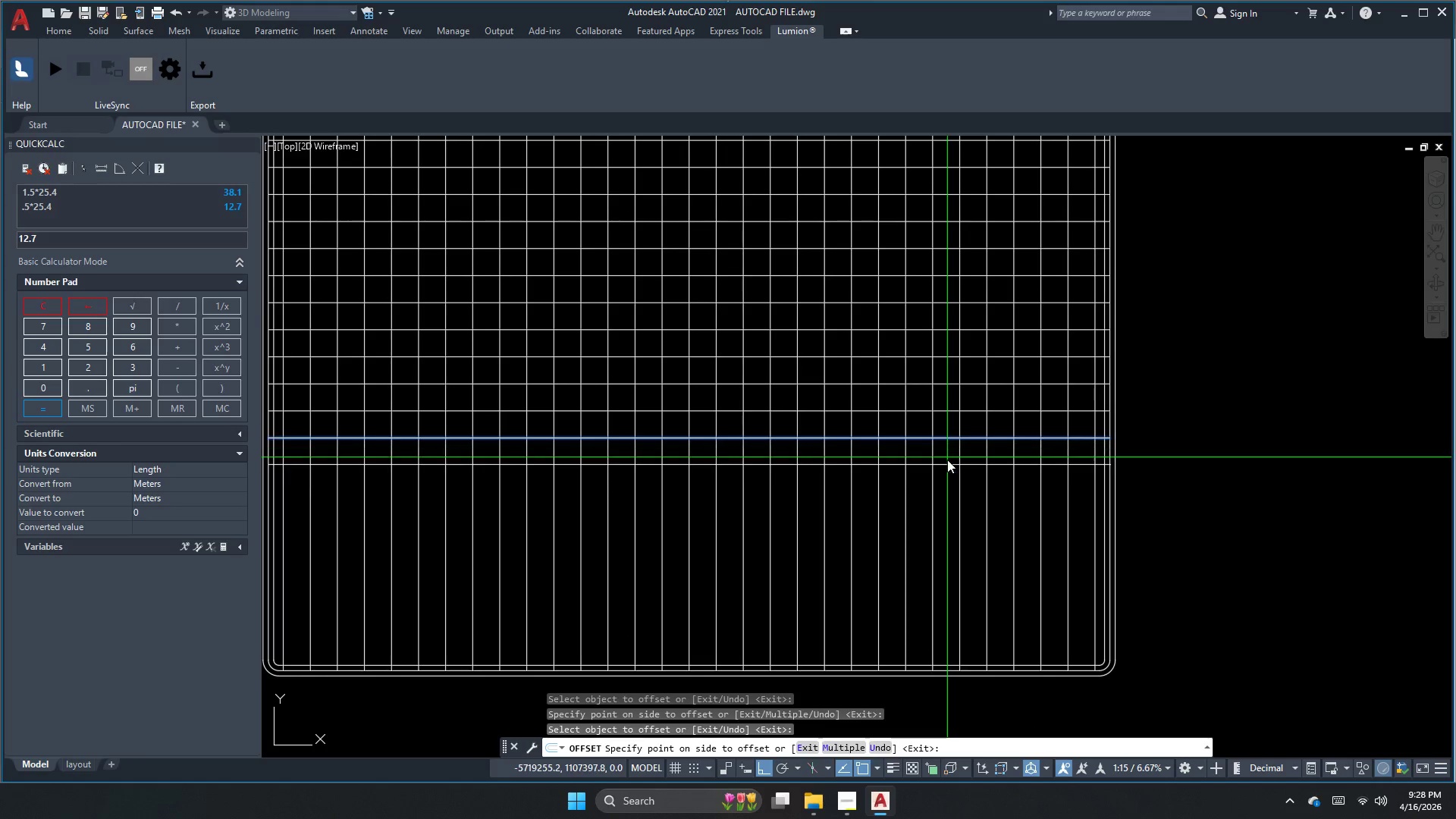 
left_click_drag(start_coordinate=[947, 463], to_coordinate=[947, 467])
 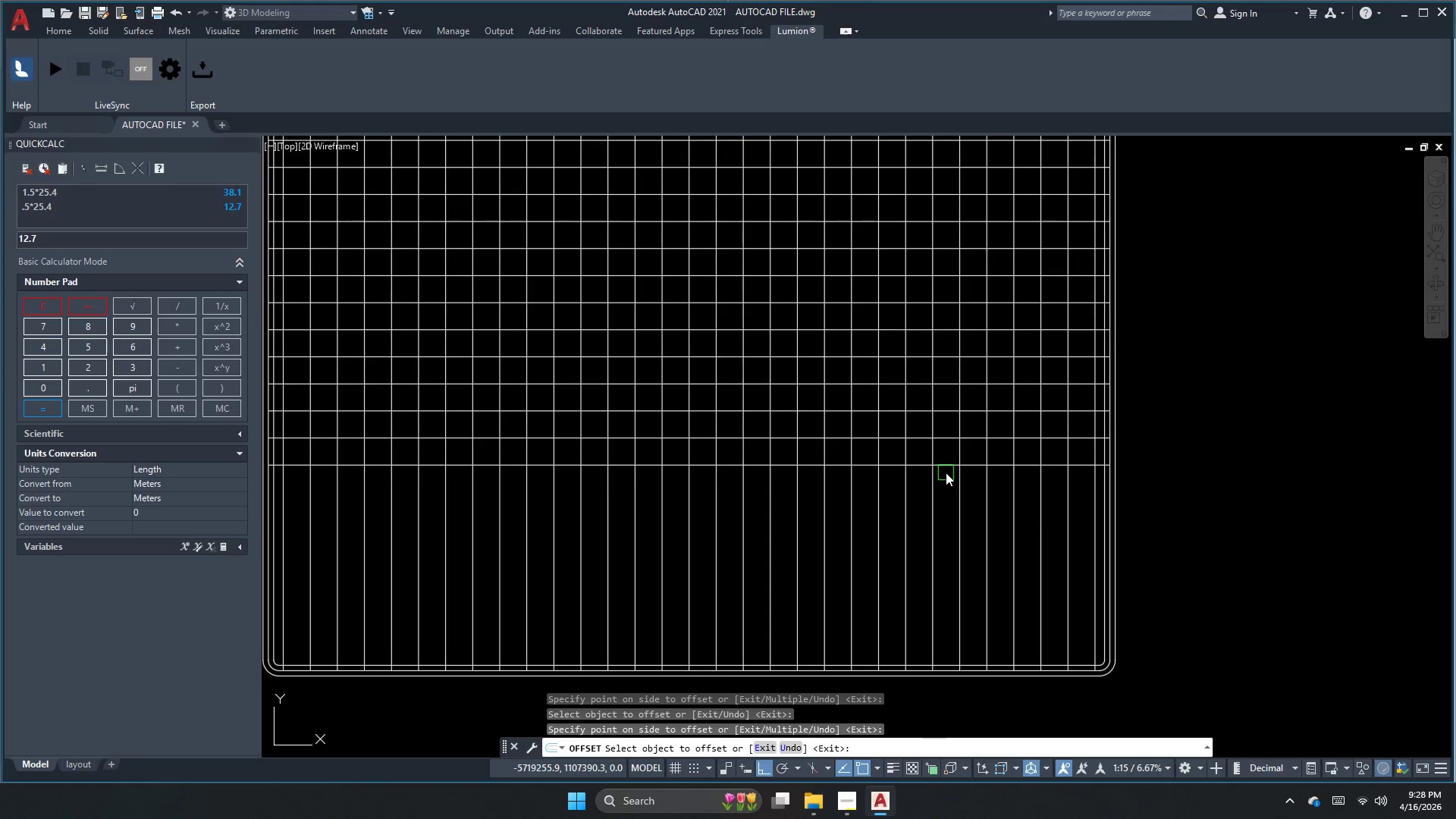 
left_click_drag(start_coordinate=[948, 466], to_coordinate=[948, 472])
 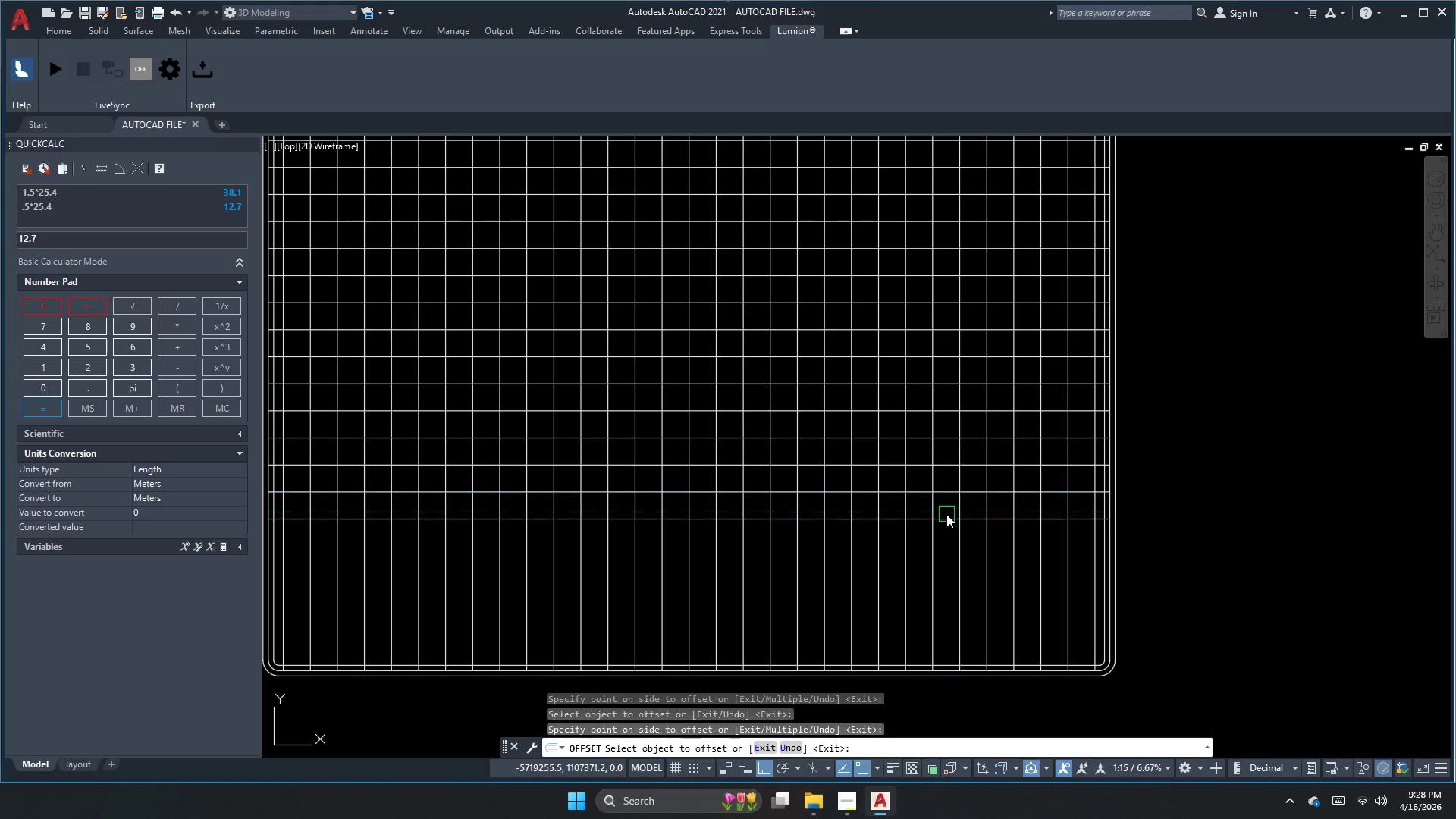 
left_click_drag(start_coordinate=[946, 519], to_coordinate=[946, 526])
 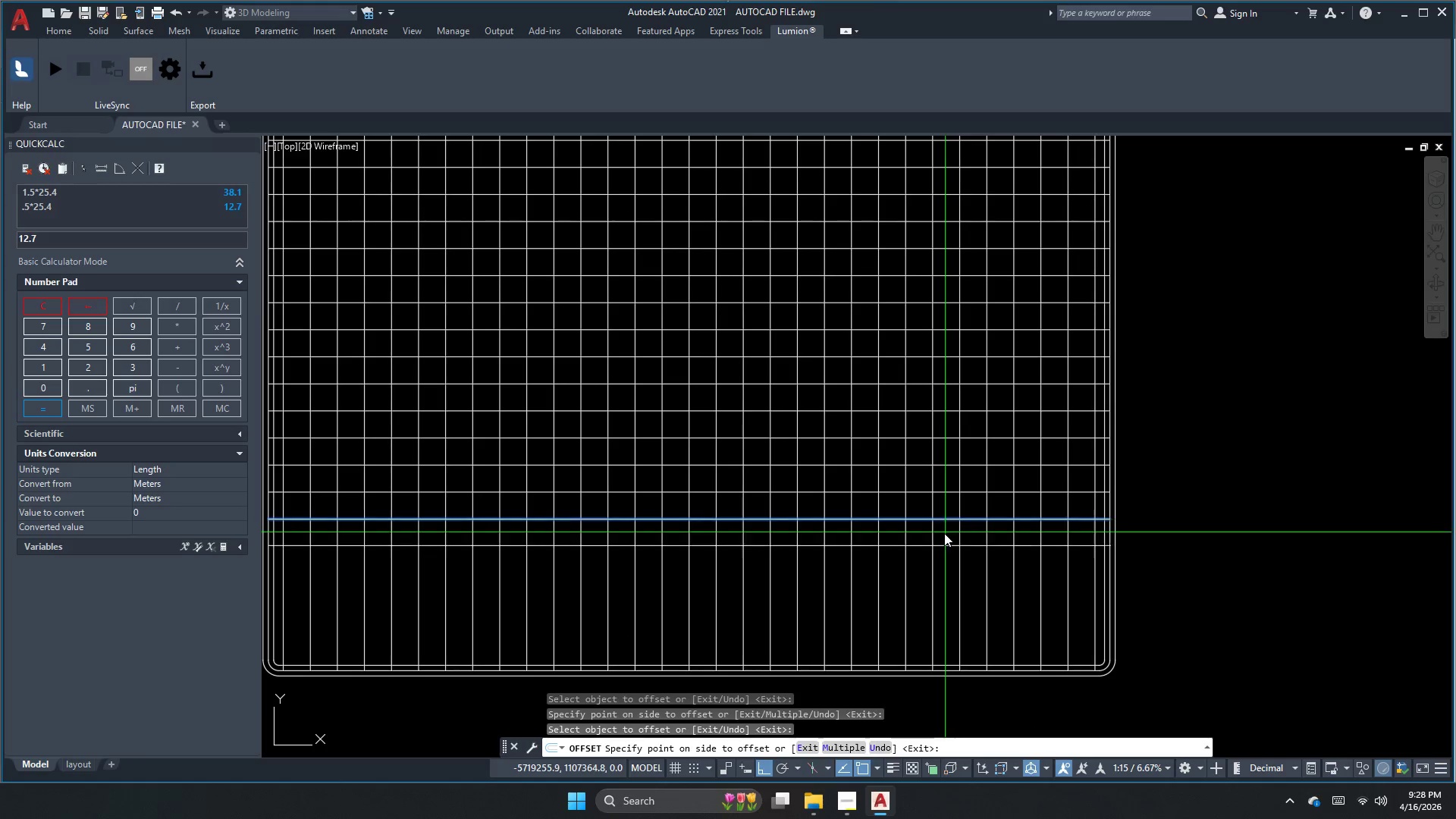 
left_click_drag(start_coordinate=[944, 535], to_coordinate=[943, 538])
 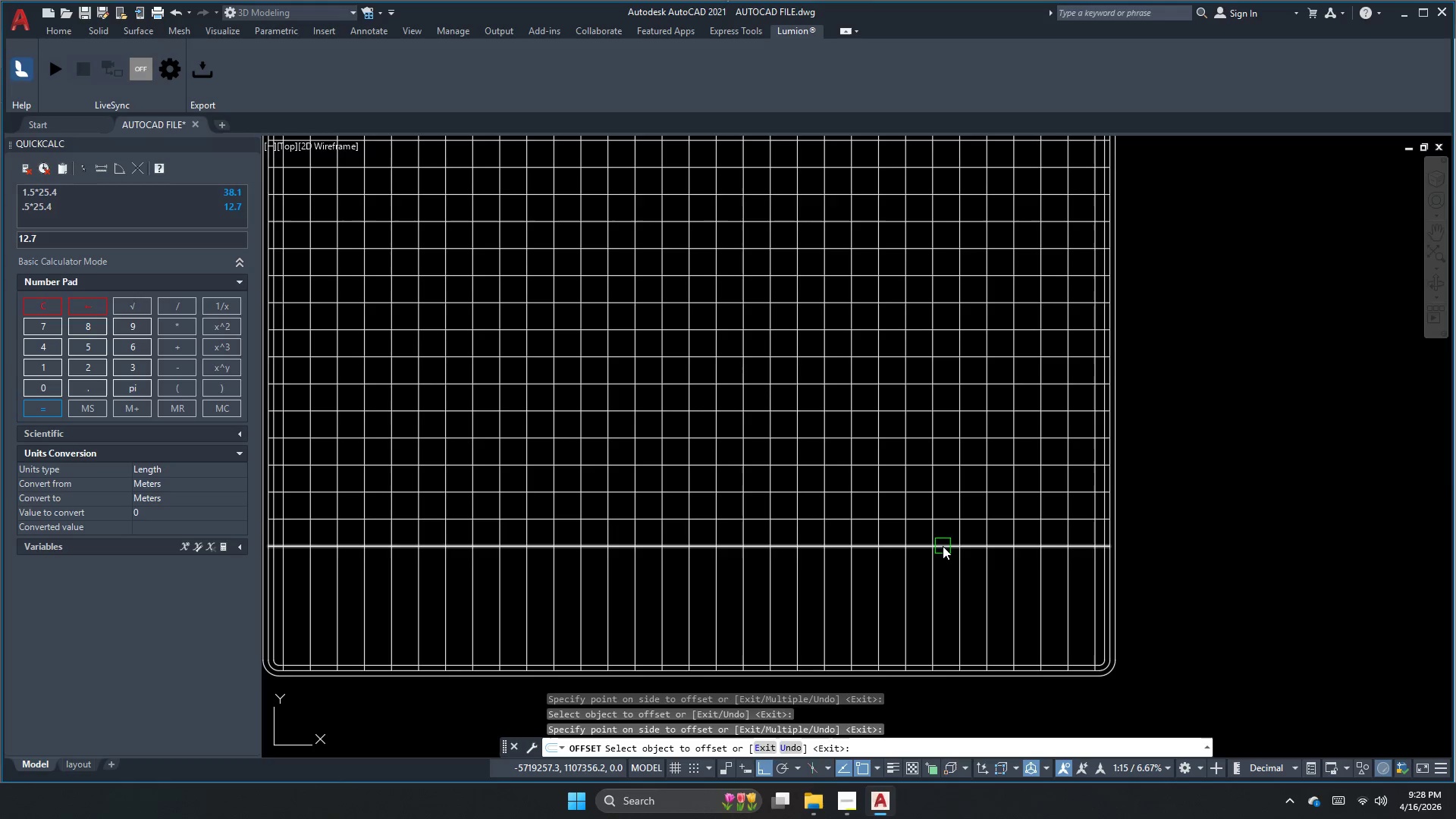 
left_click_drag(start_coordinate=[943, 547], to_coordinate=[943, 554])
 